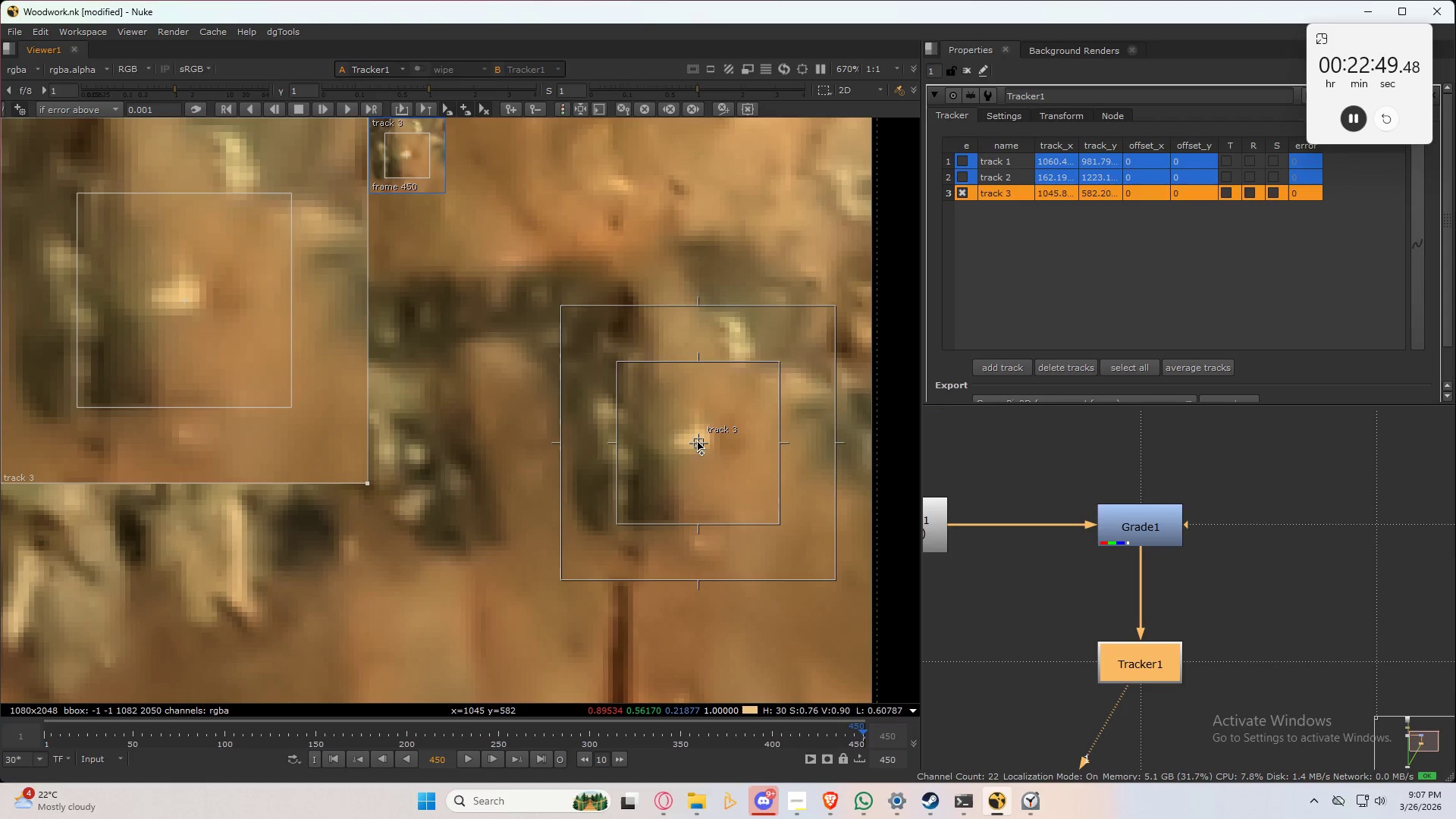 
hold_key(key=ControlLeft, duration=0.66)
hold_key(key=AltLeft, duration=0.62)
left_click([698, 443])
 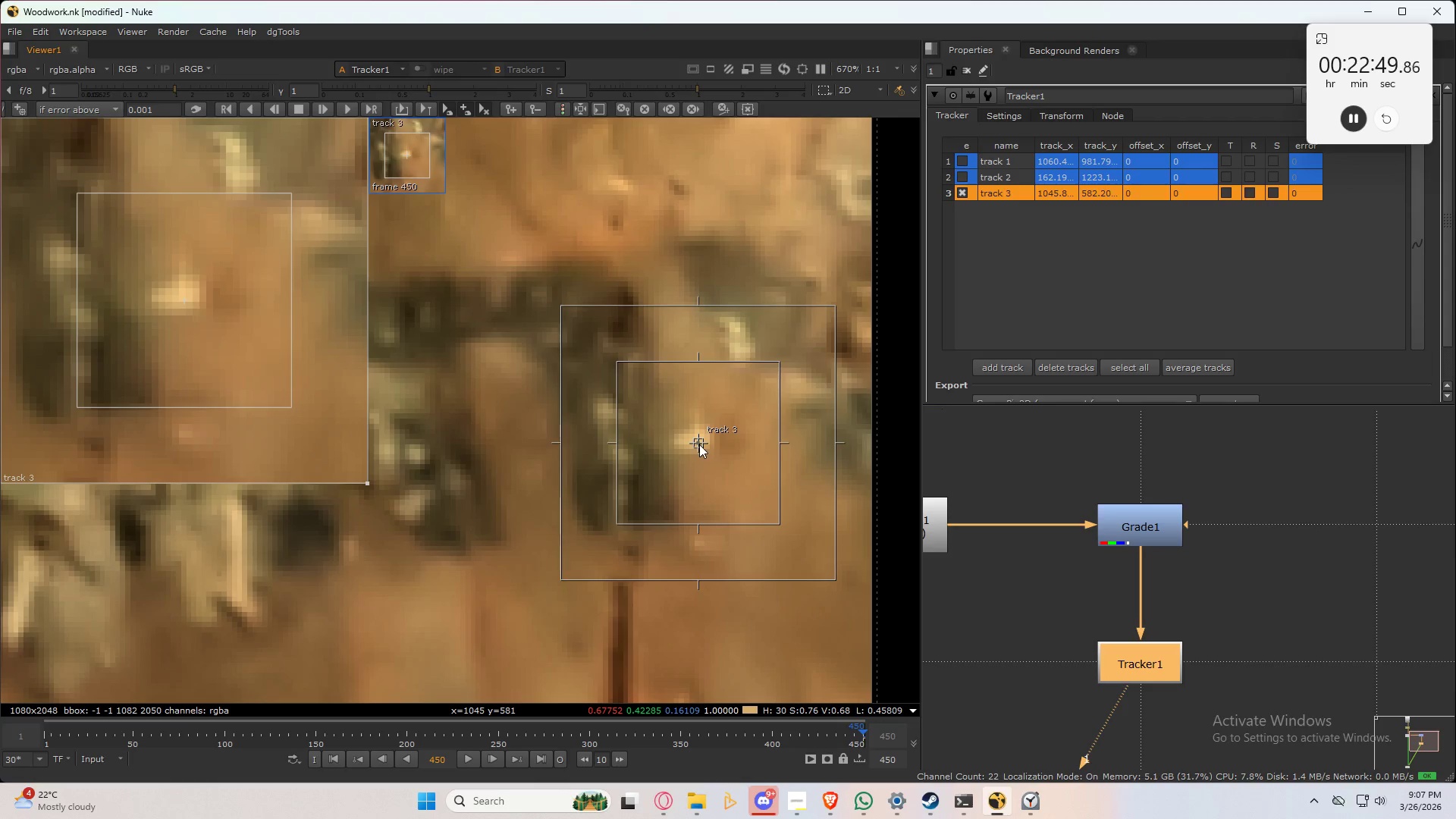 
left_click_drag(start_coordinate=[699, 444], to_coordinate=[695, 442])
 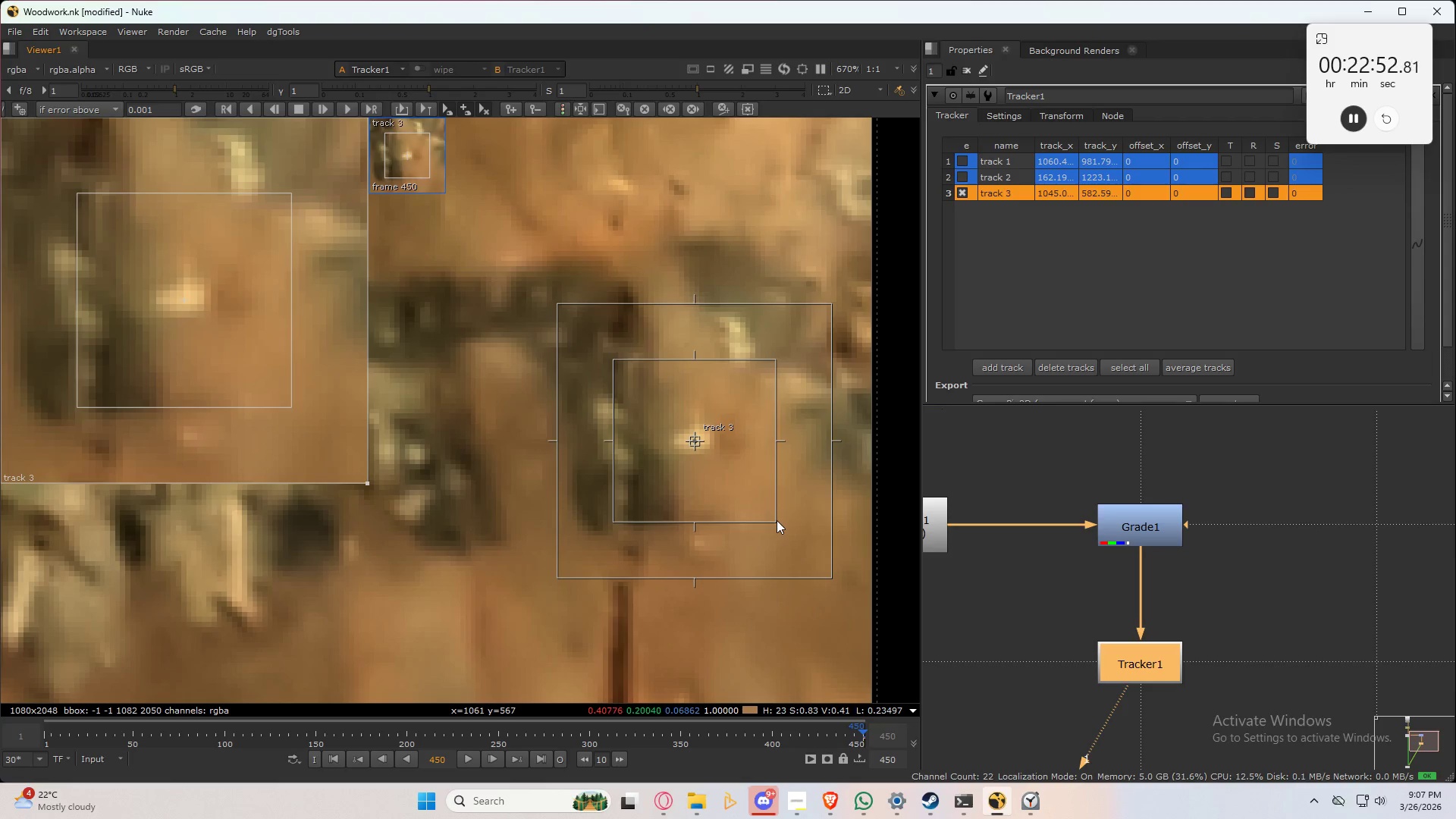 
left_click_drag(start_coordinate=[777, 519], to_coordinate=[757, 514])
 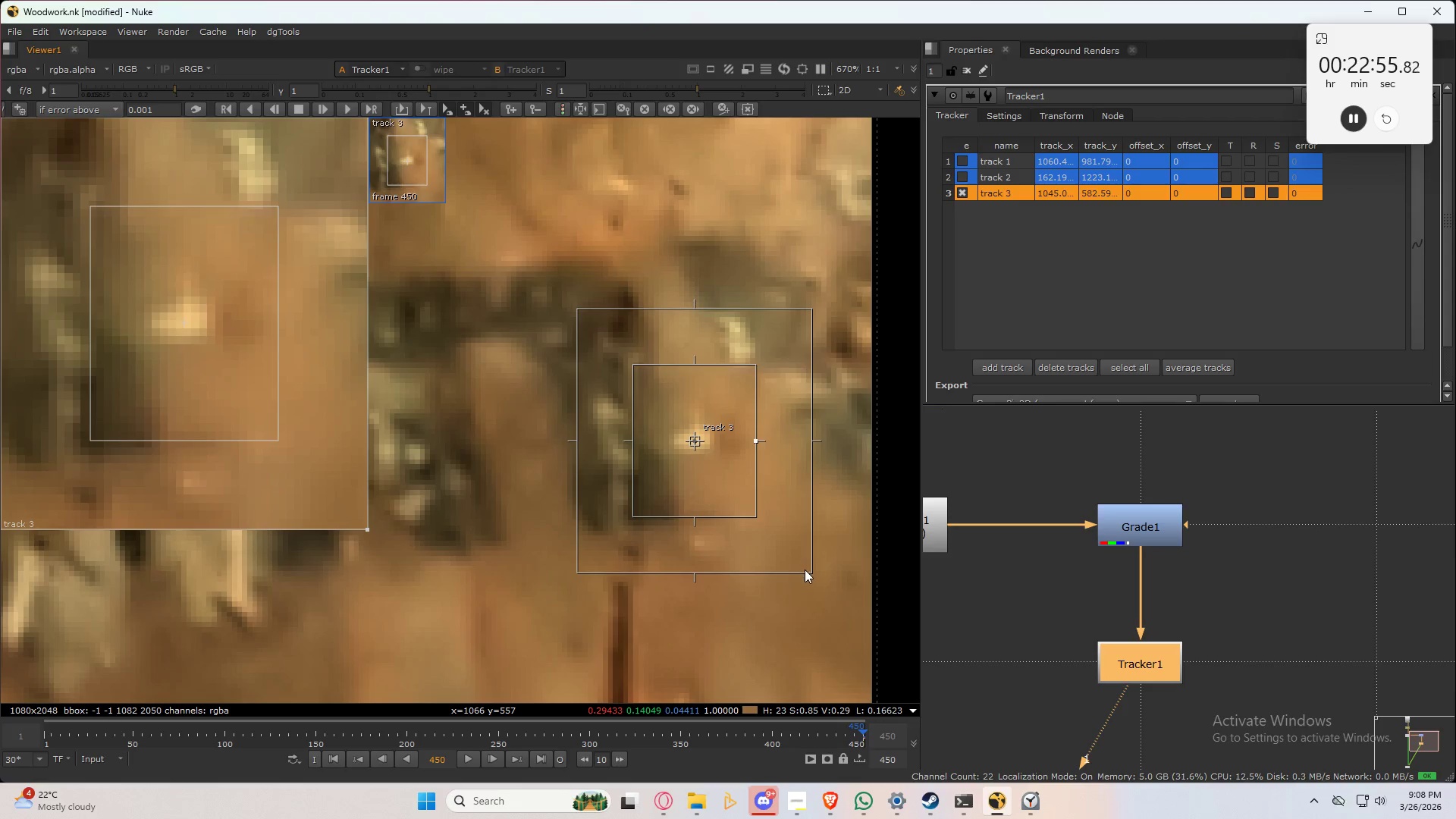 
left_click_drag(start_coordinate=[805, 570], to_coordinate=[832, 592])
 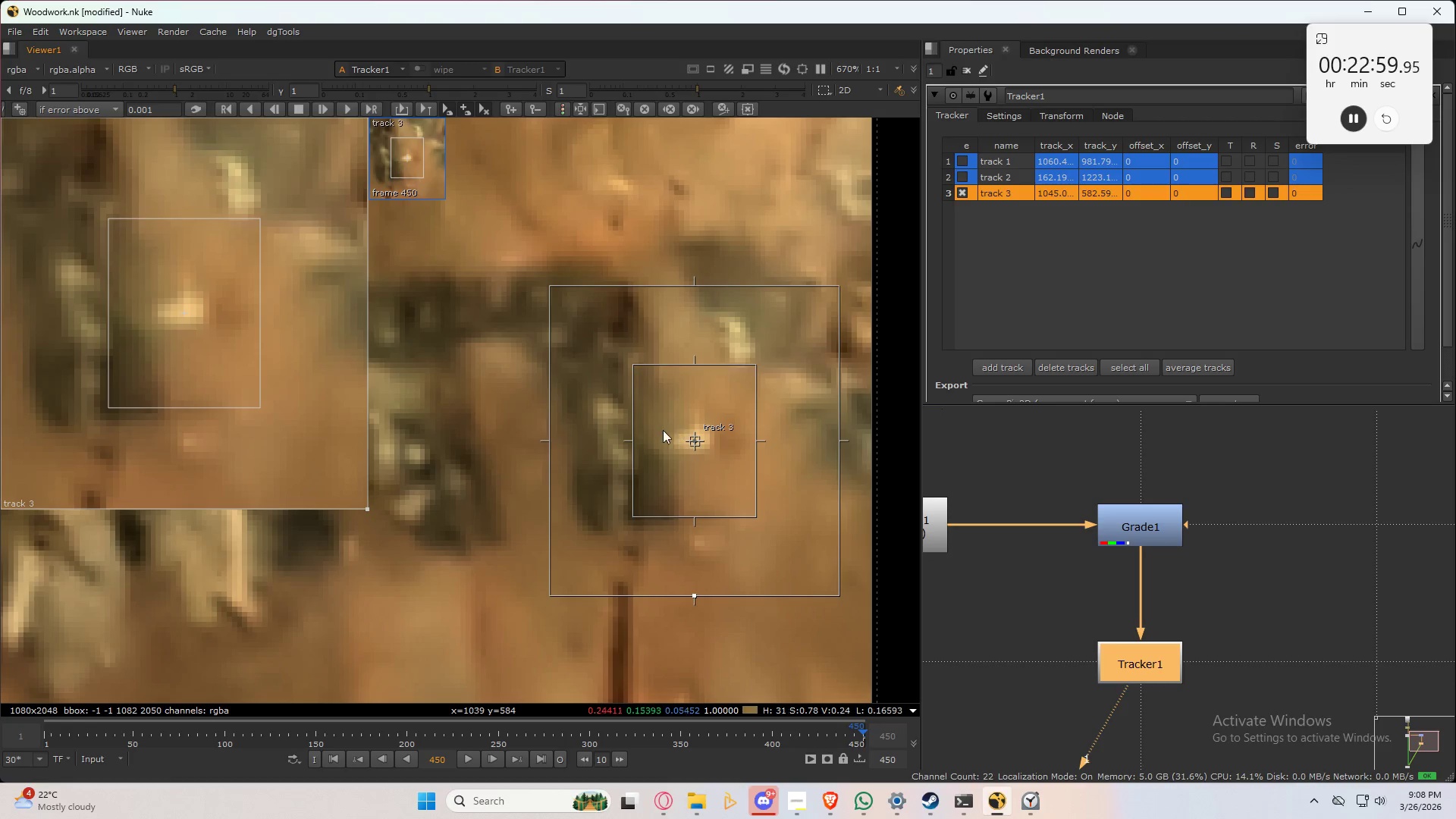 
key(Alt+Control+X)
 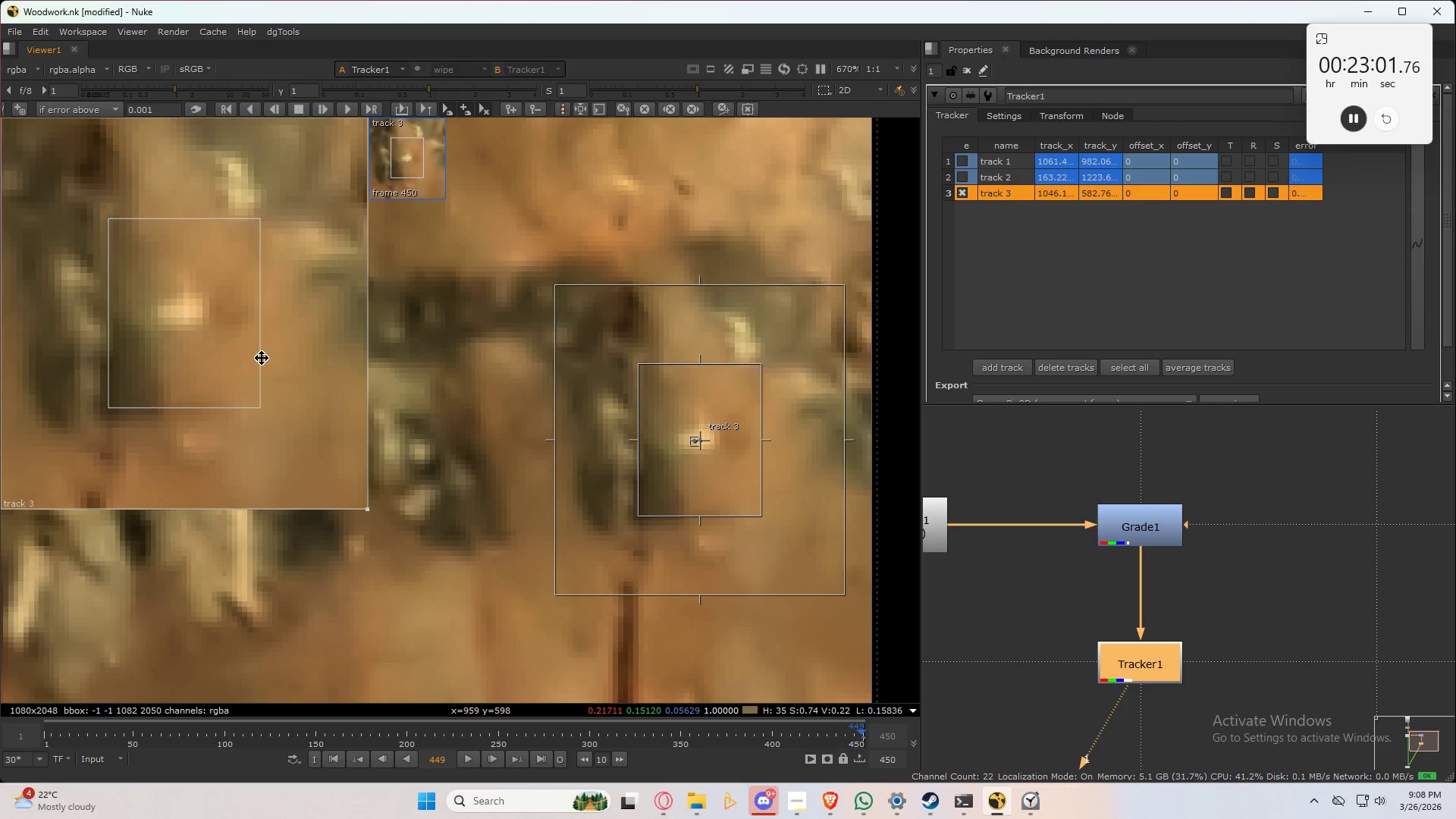 
key(Alt+Control+X)
 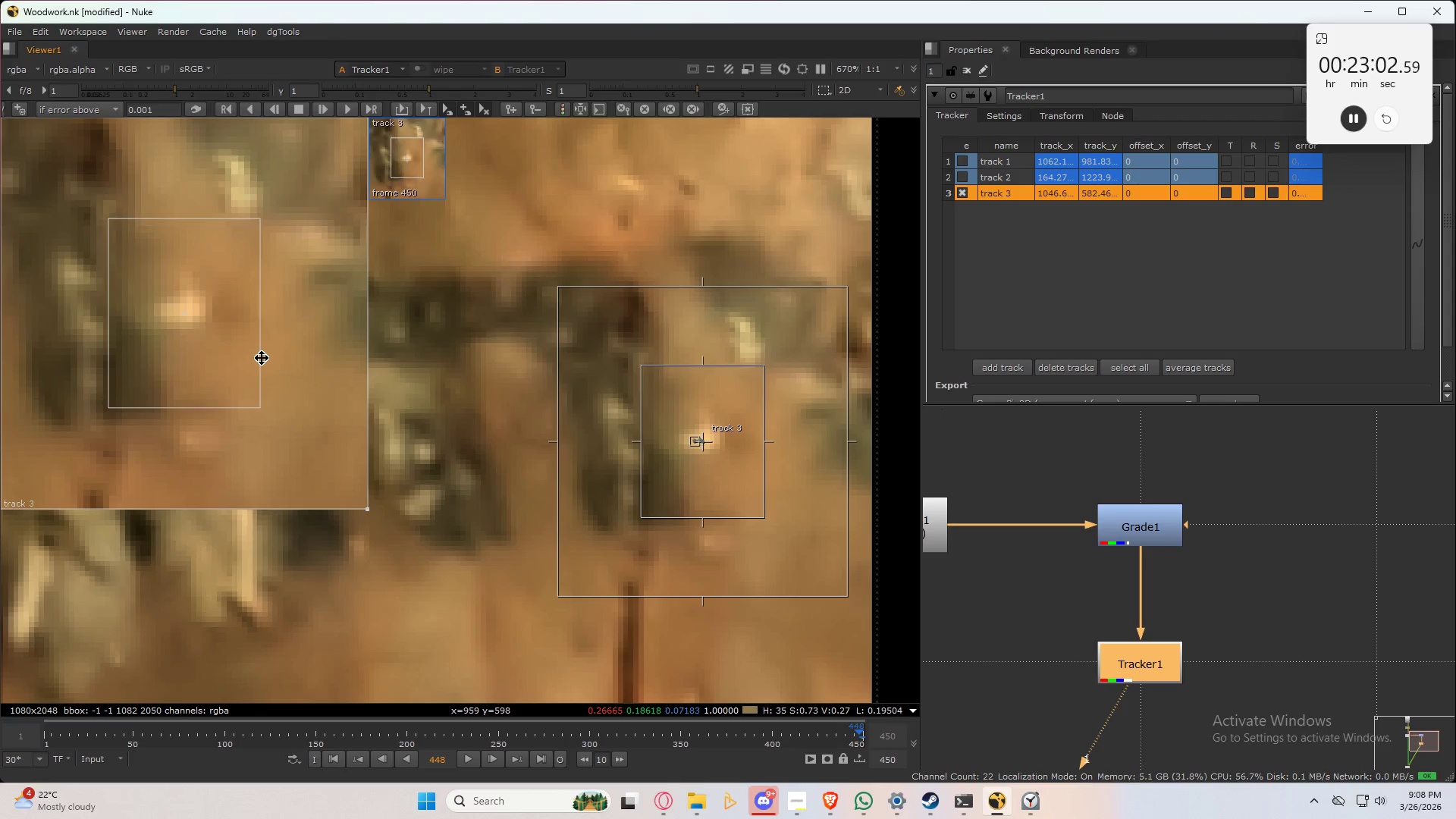 
key(Alt+Control+X)
 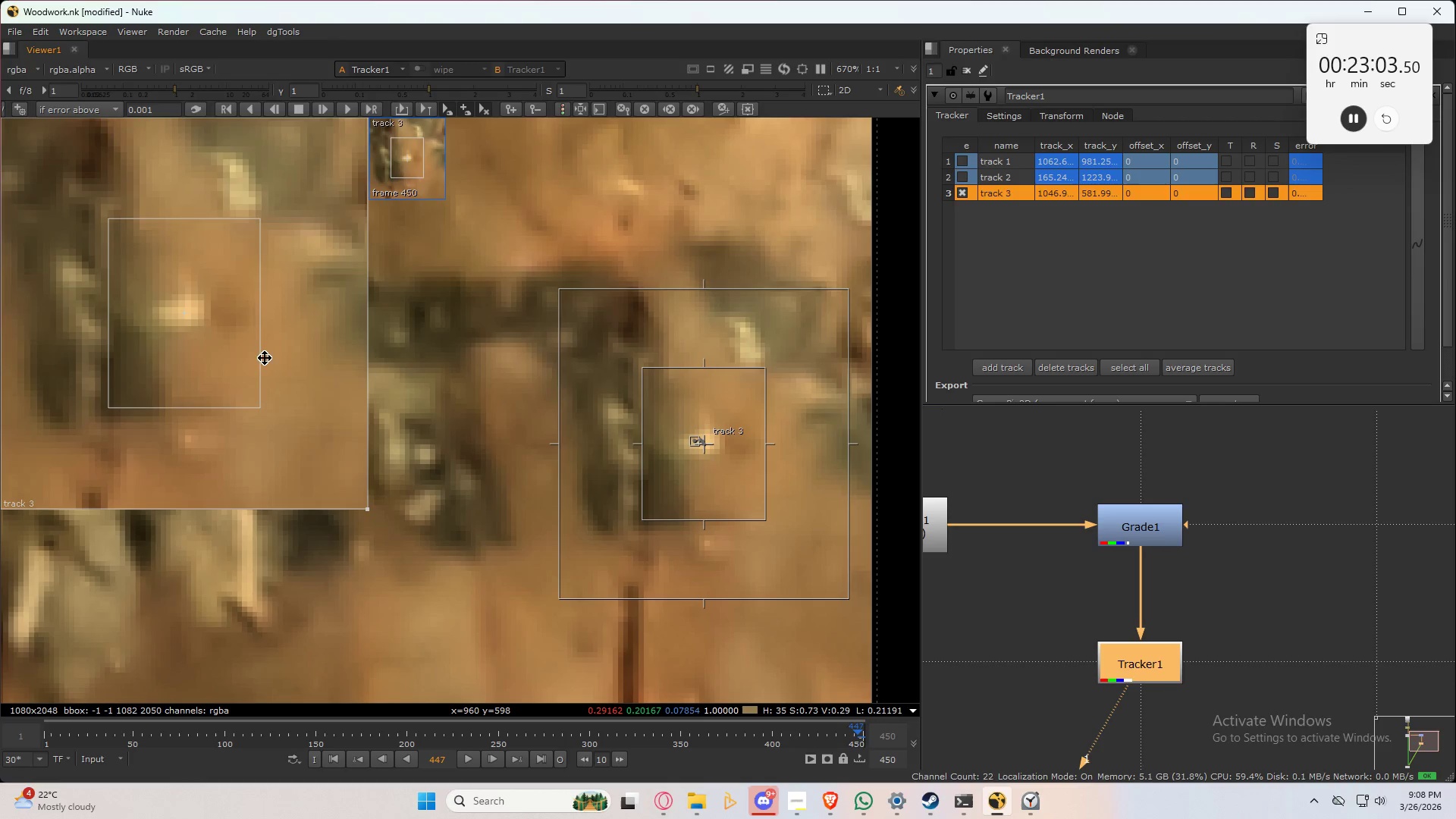 
key(Alt+Control+X)
 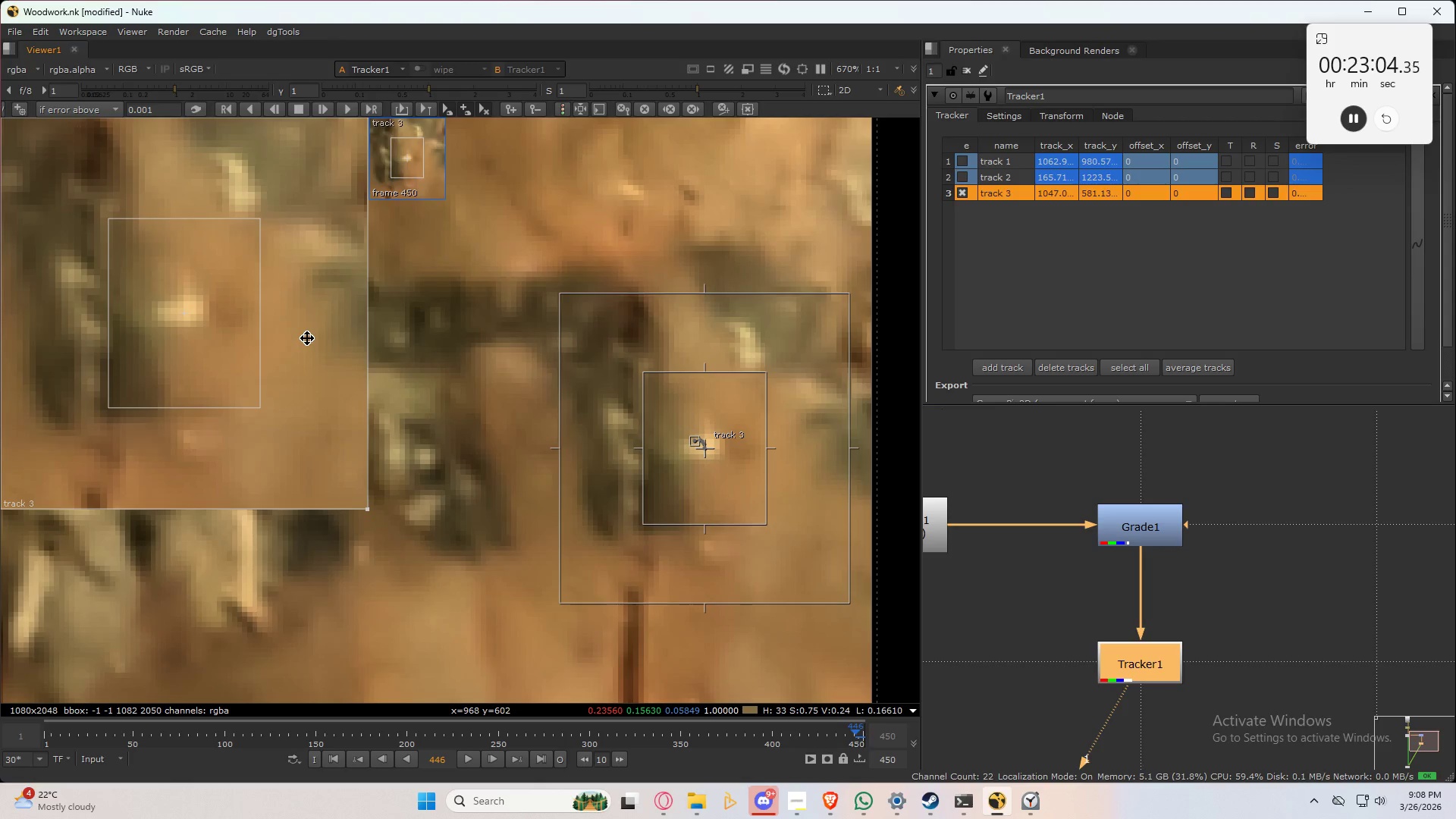 
key(Alt+Control+X)
 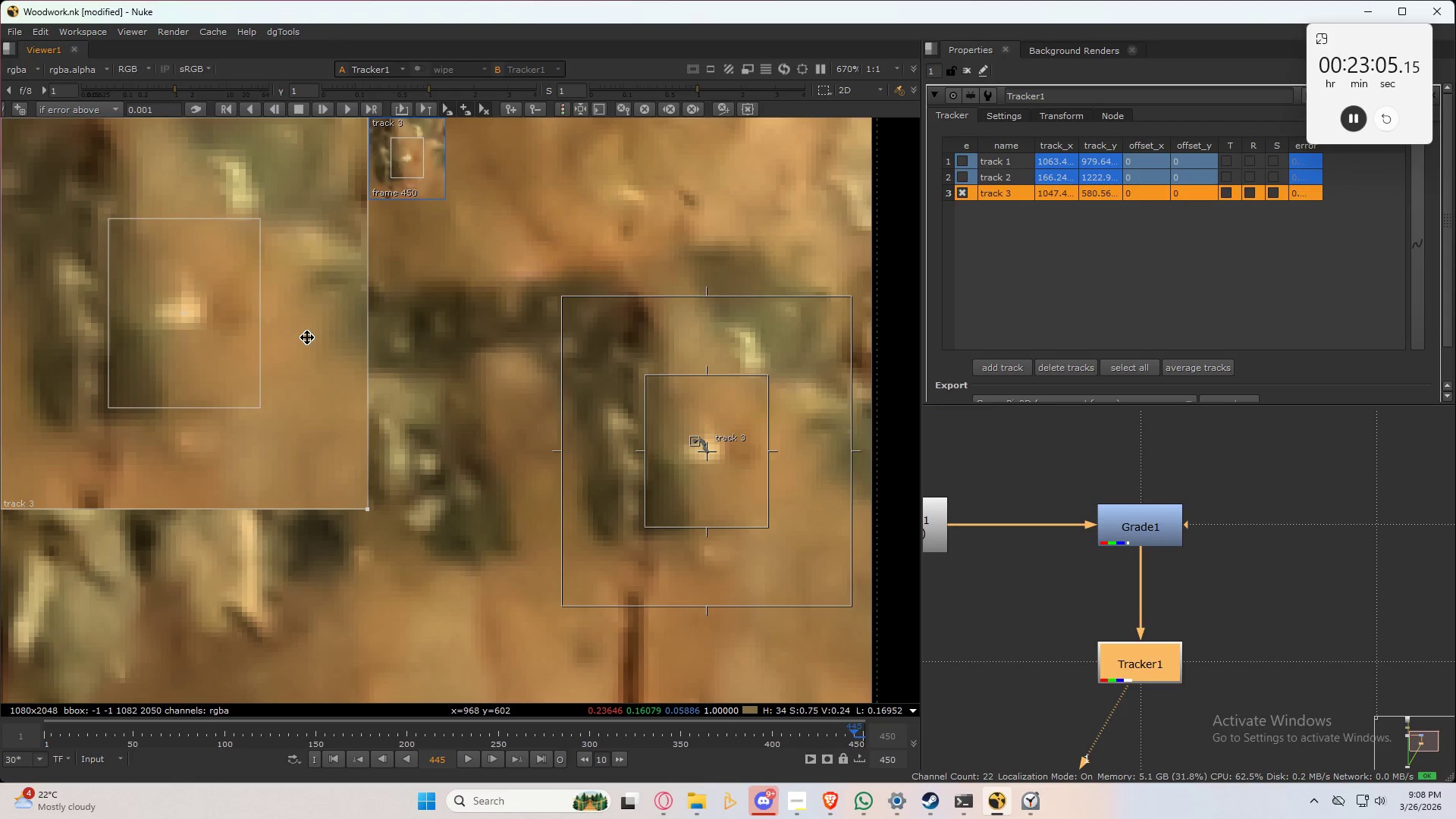 
key(Alt+Control+X)
 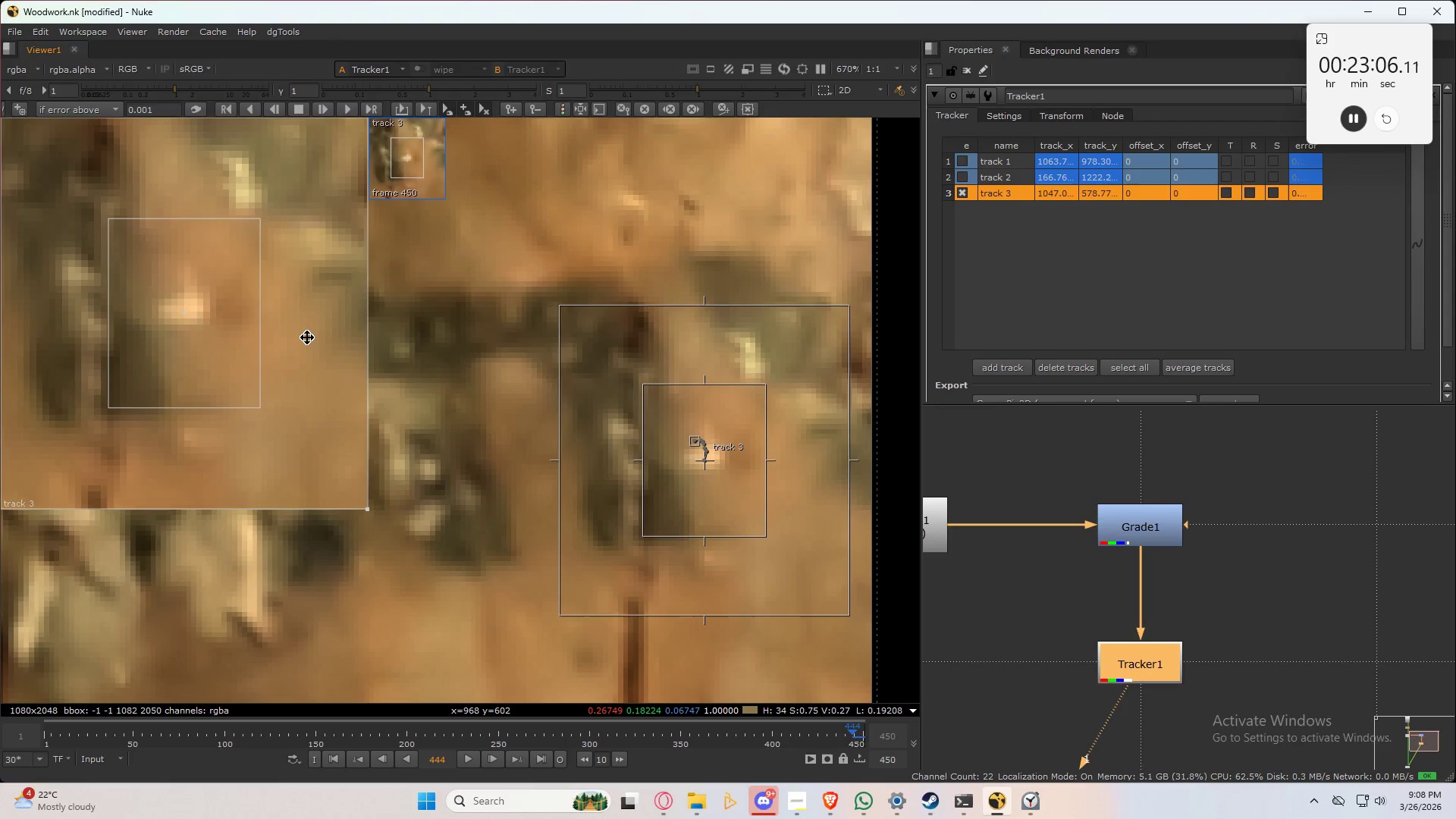 
key(Alt+Control+X)
 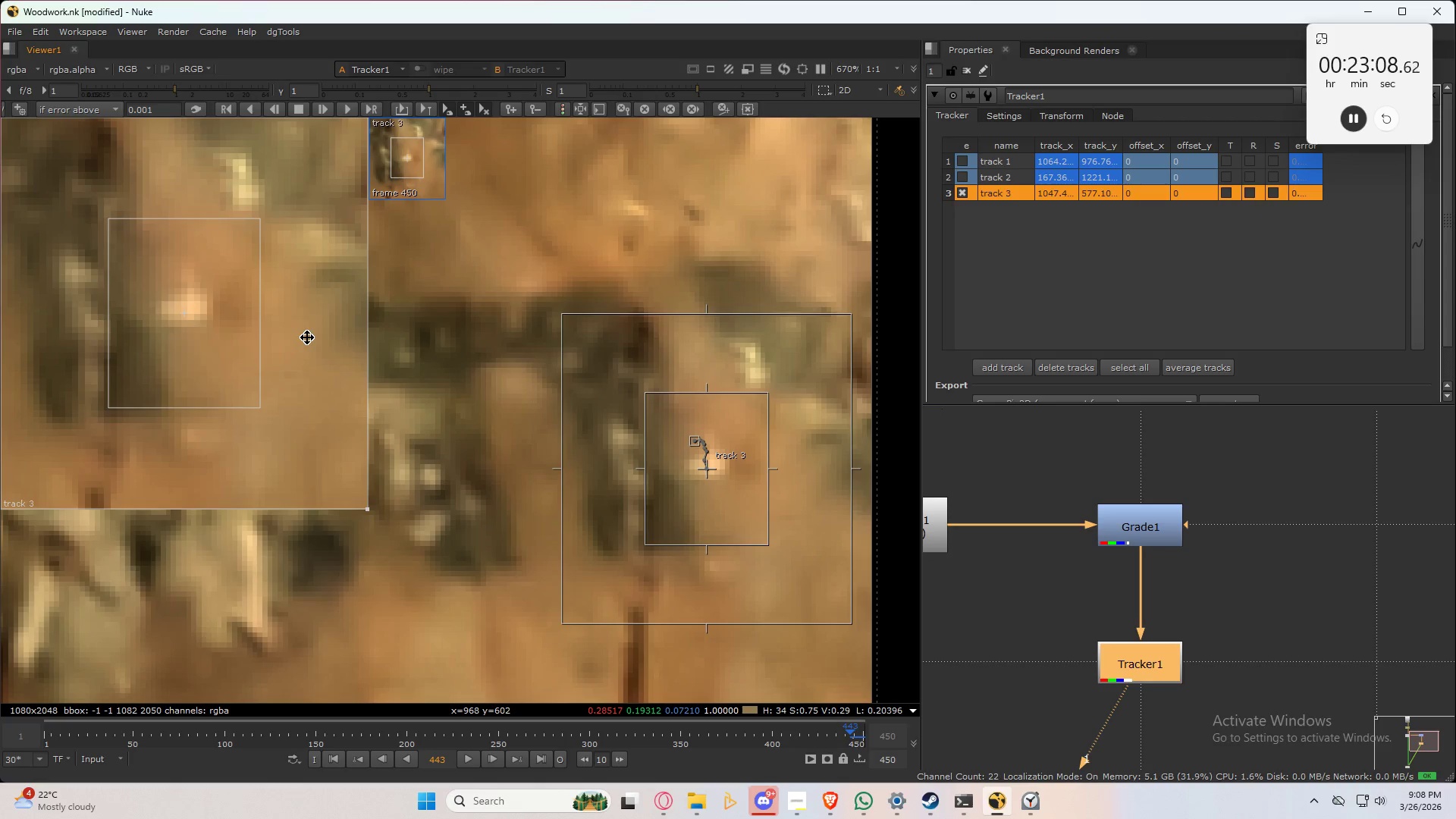 
key(Alt+Control+ArrowRight)
 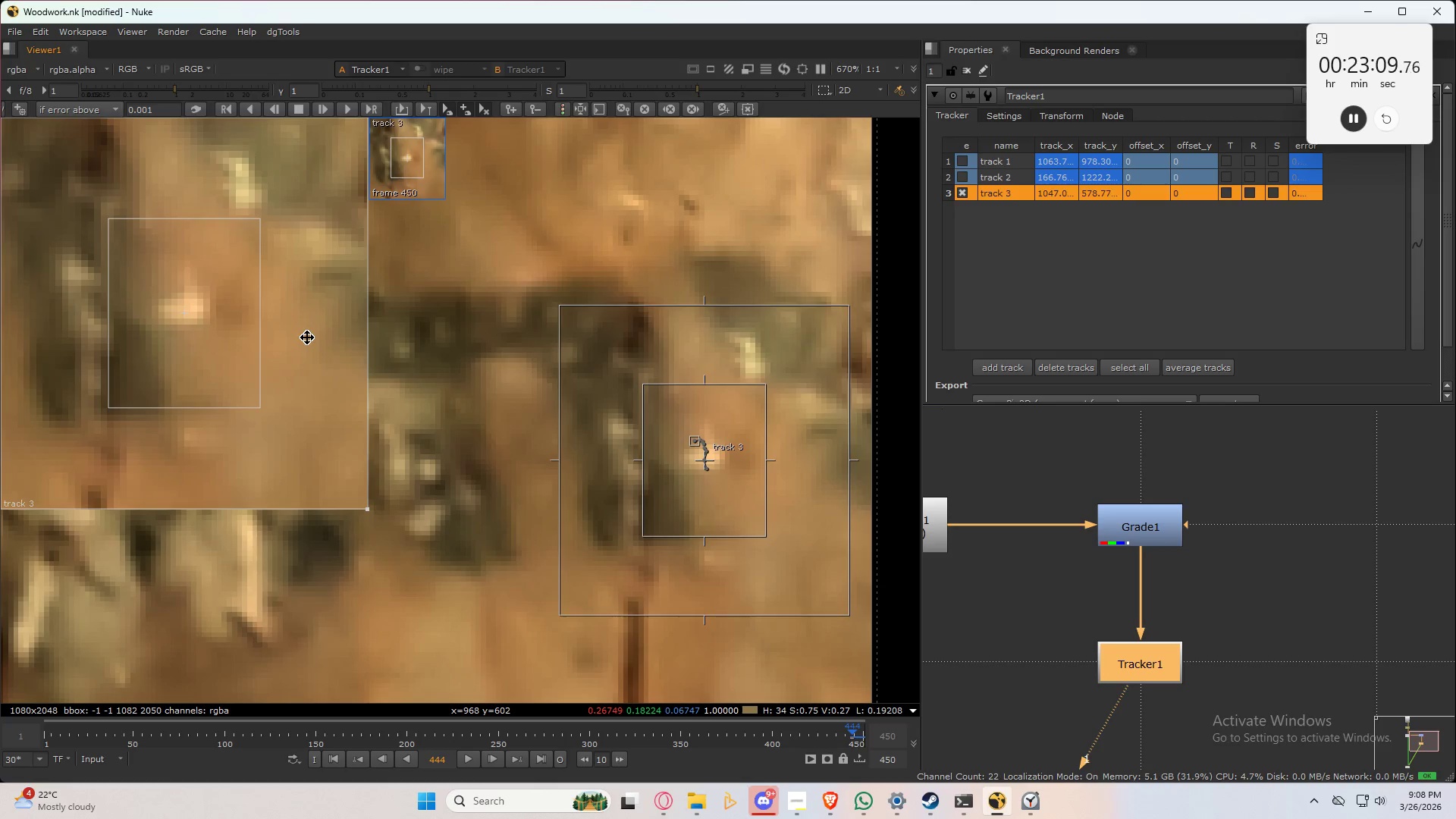 
key(Alt+Control+ArrowRight)
 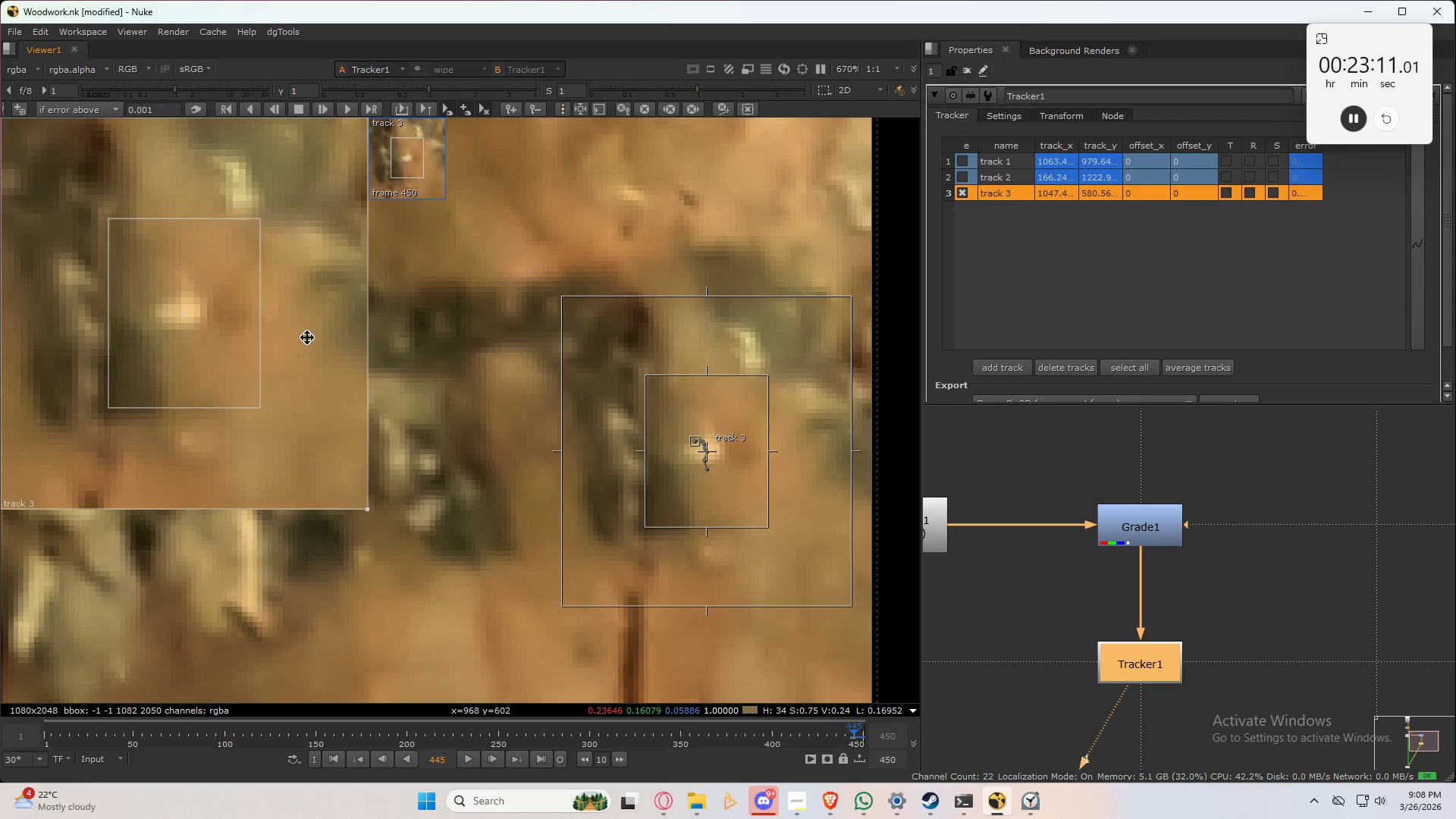 
key(Alt+Control+ArrowLeft)
 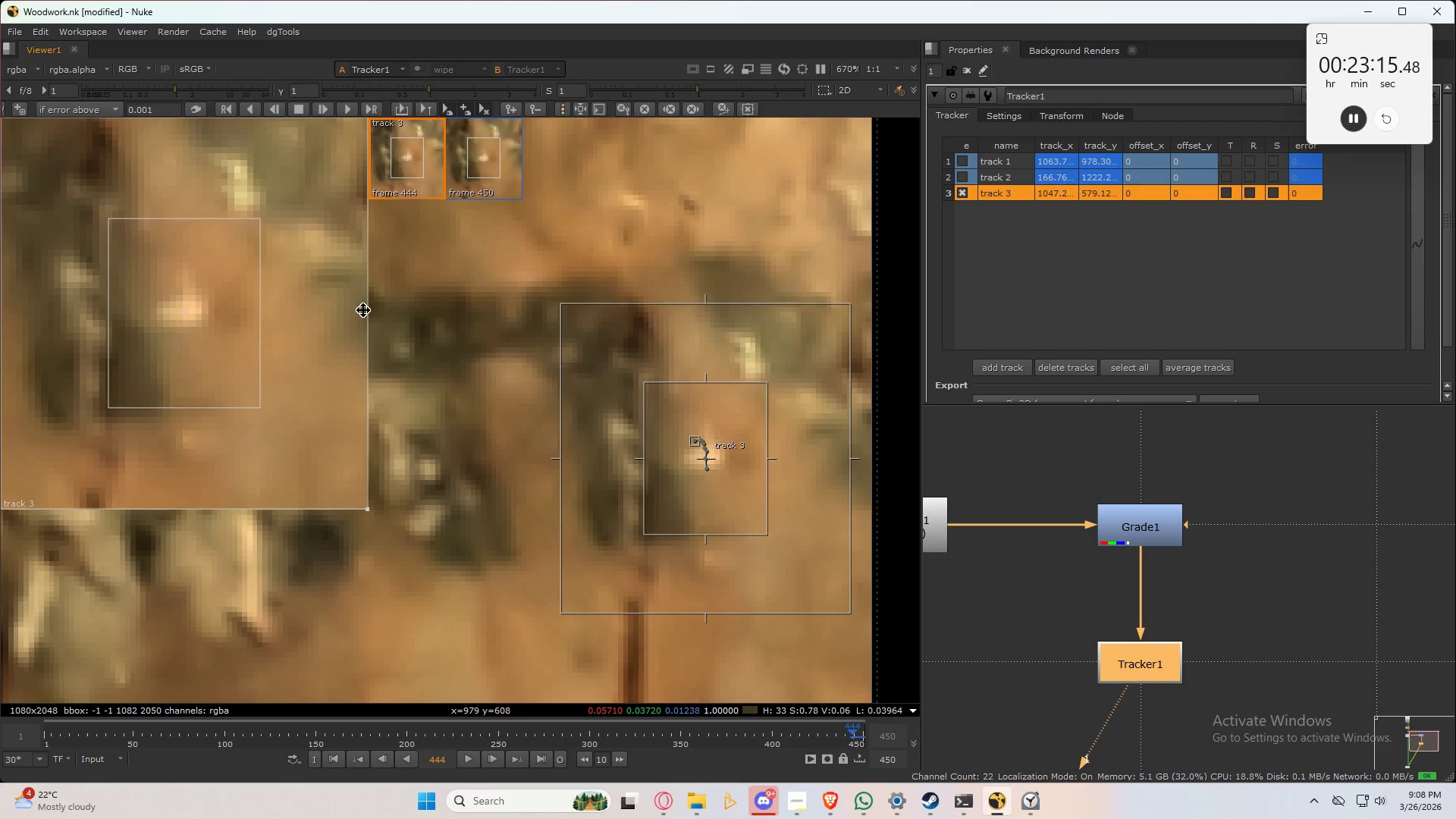 
wait(5.45)
 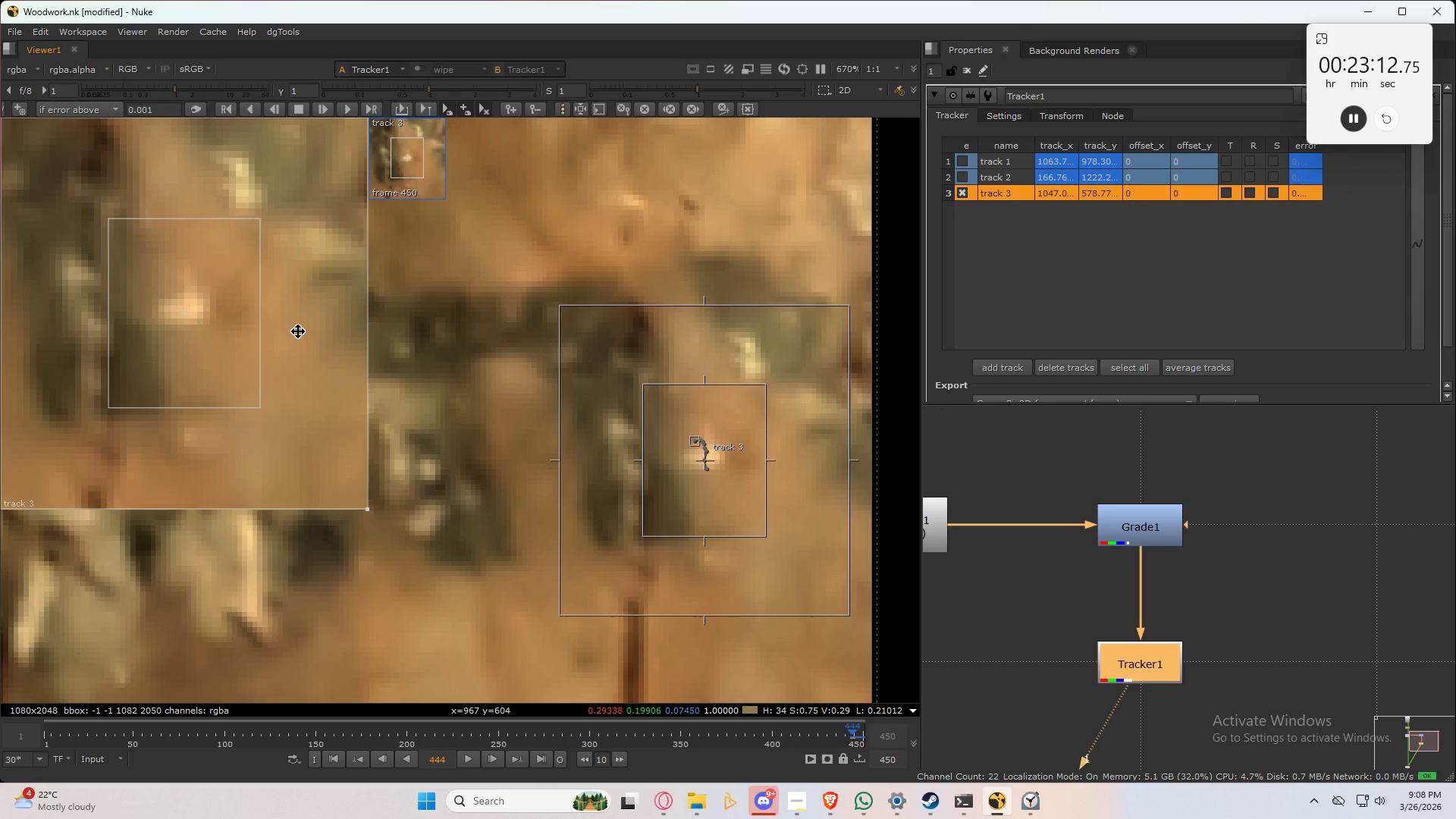 
key(Alt+Control+ArrowRight)
 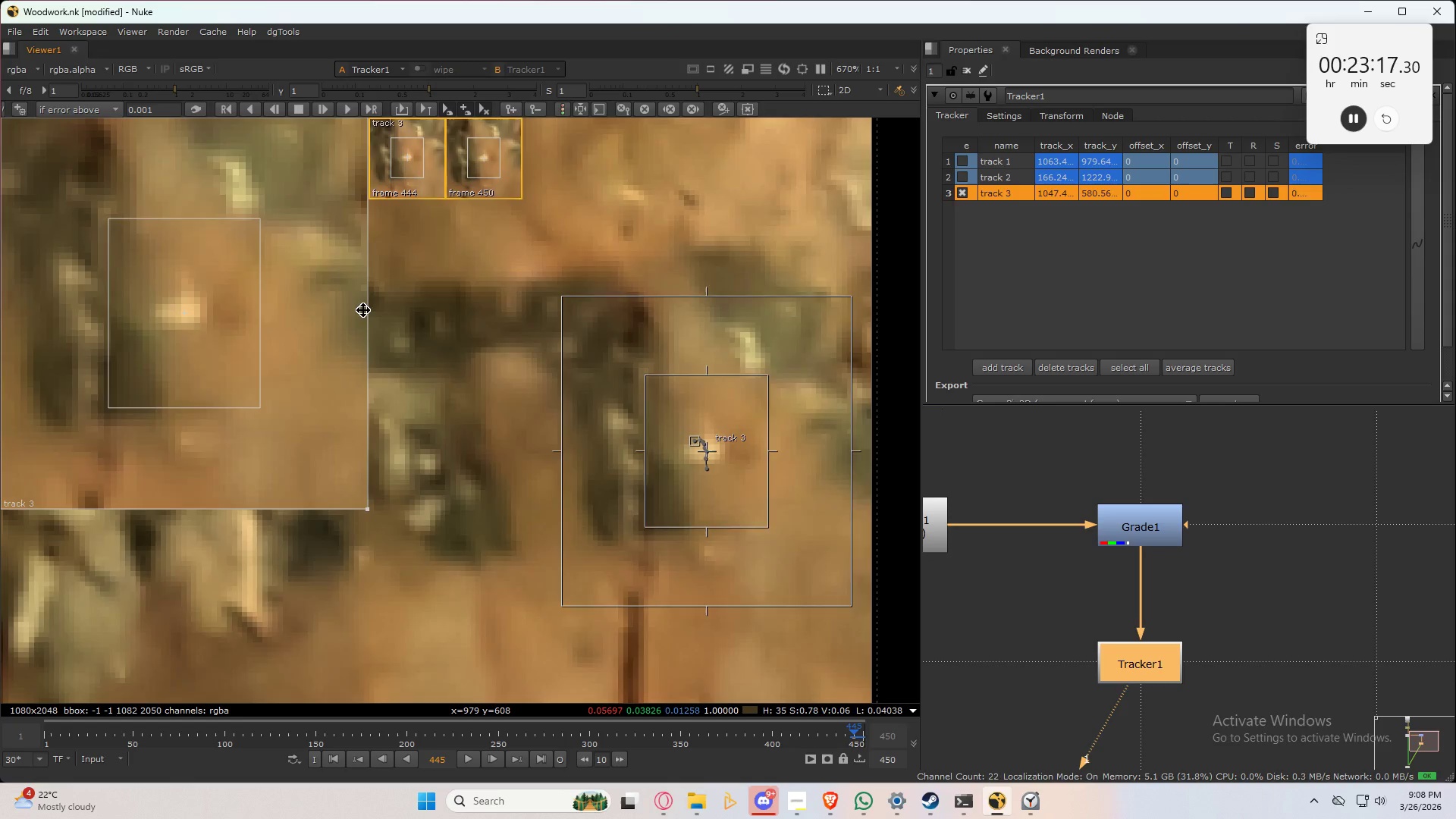 
key(Alt+Control+ArrowLeft)
 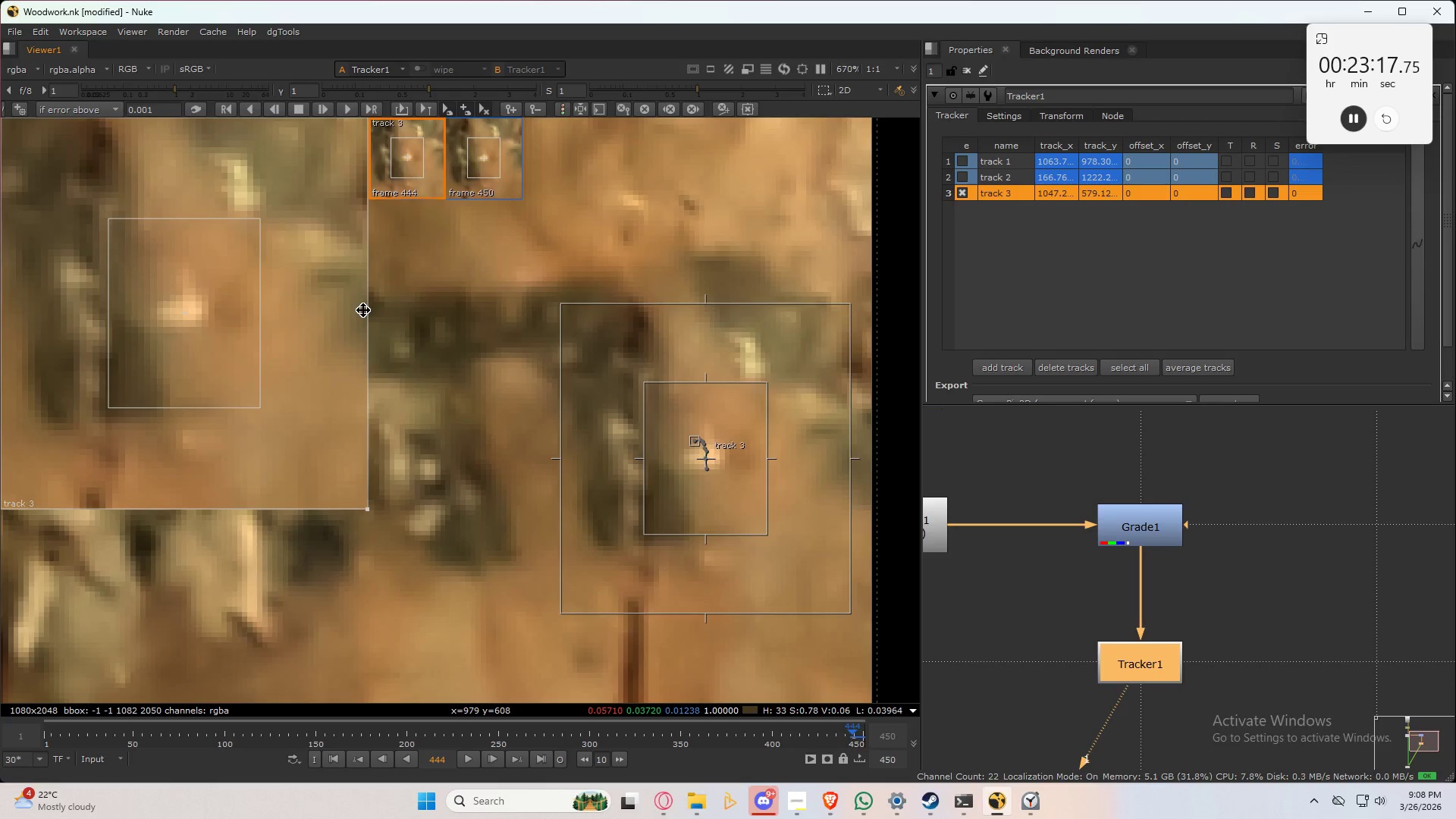 
key(Alt+Control+ArrowLeft)
 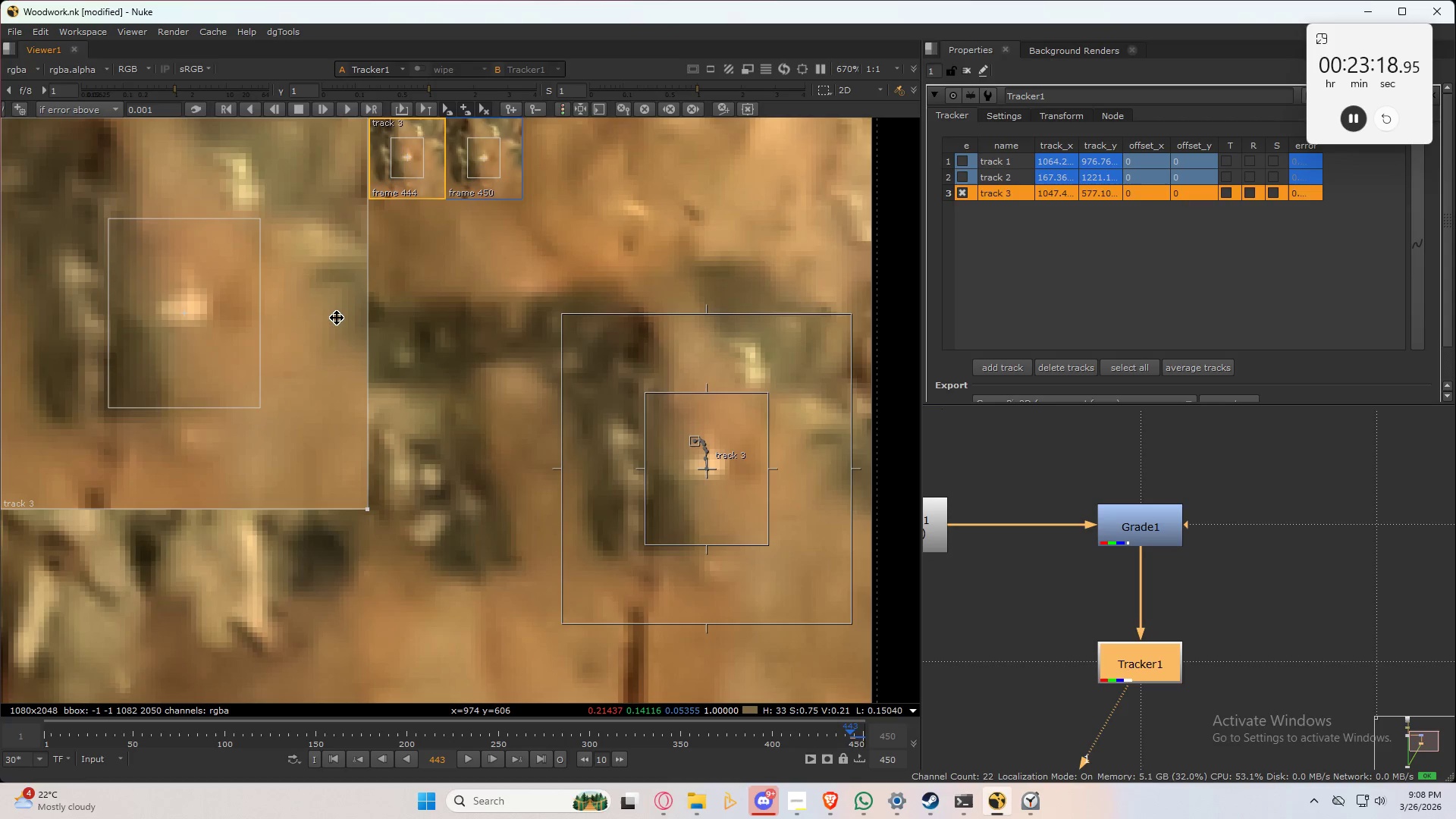 
left_click_drag(start_coordinate=[336, 319], to_coordinate=[331, 322])
 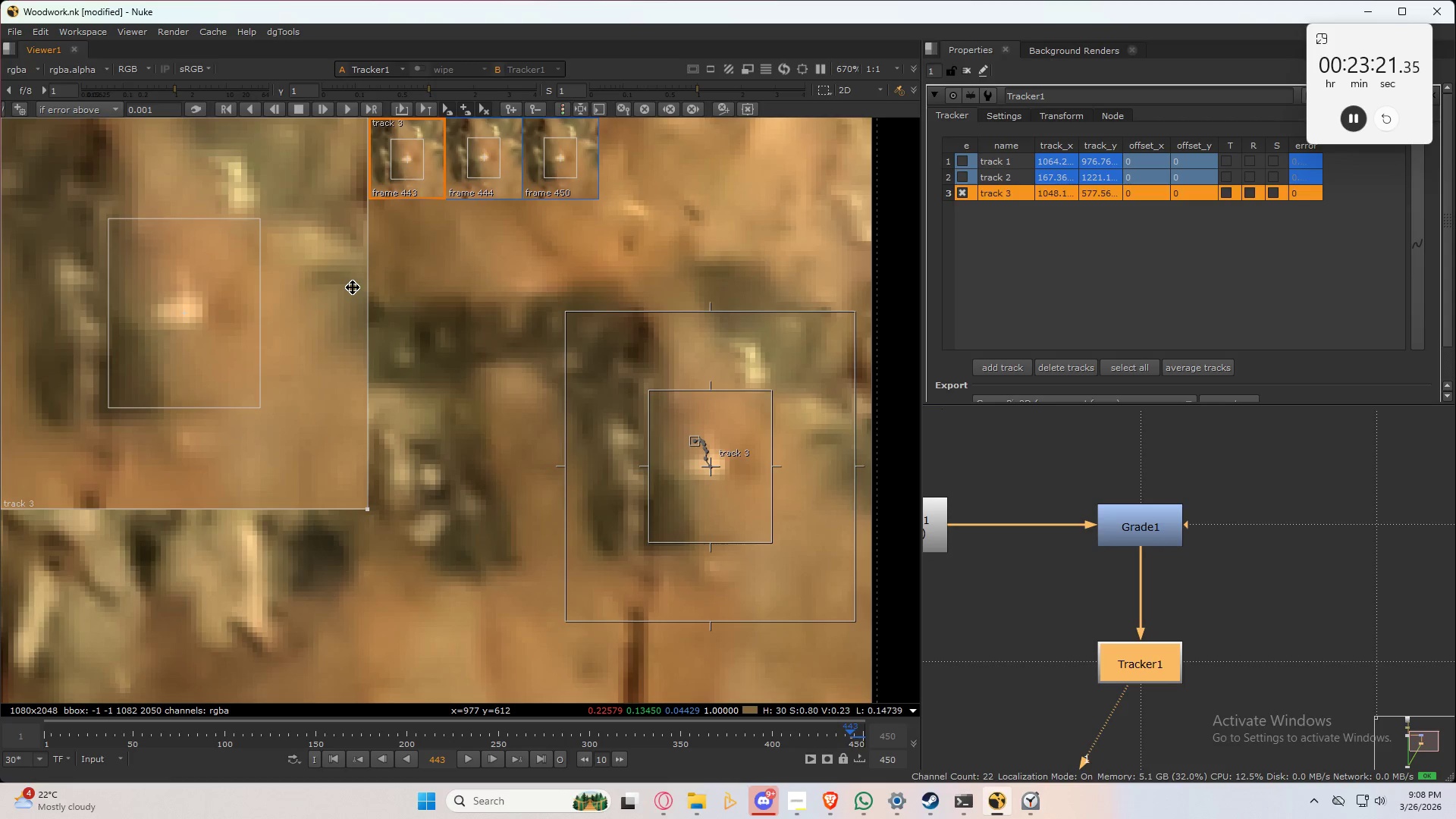 
key(Alt+Control+ArrowRight)
 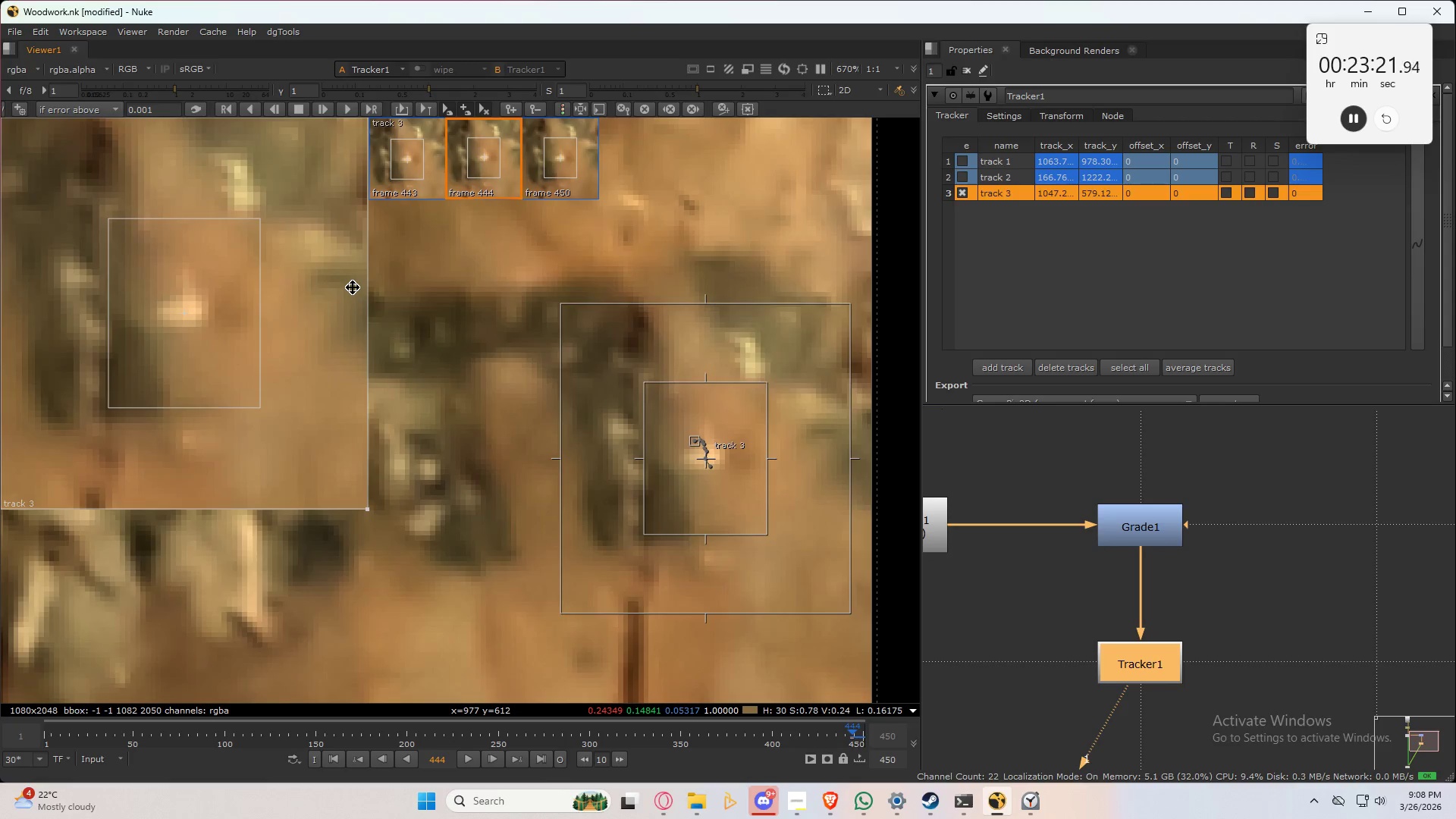 
key(Alt+Control+ArrowLeft)
 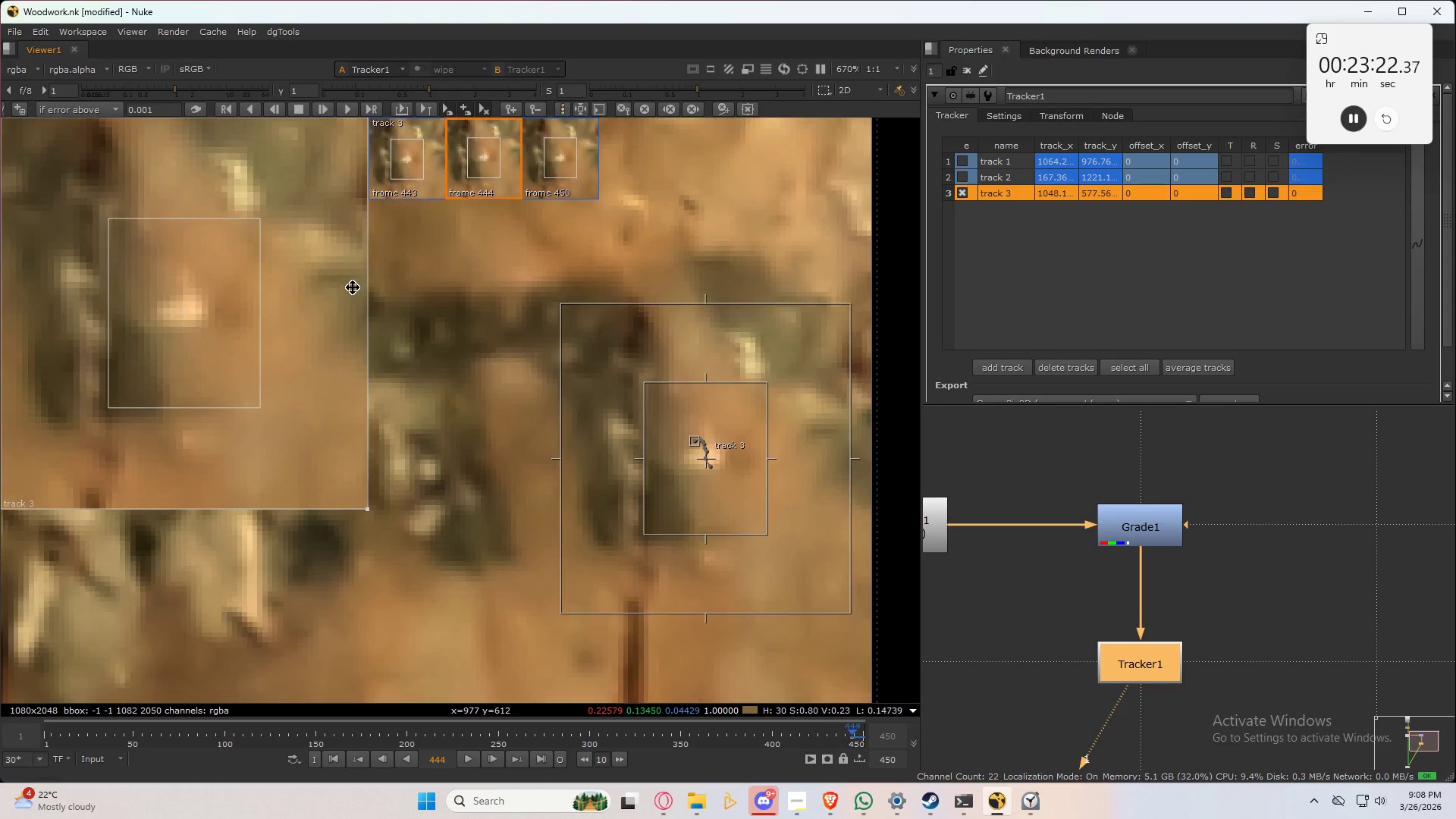 
key(Alt+Control+ArrowRight)
 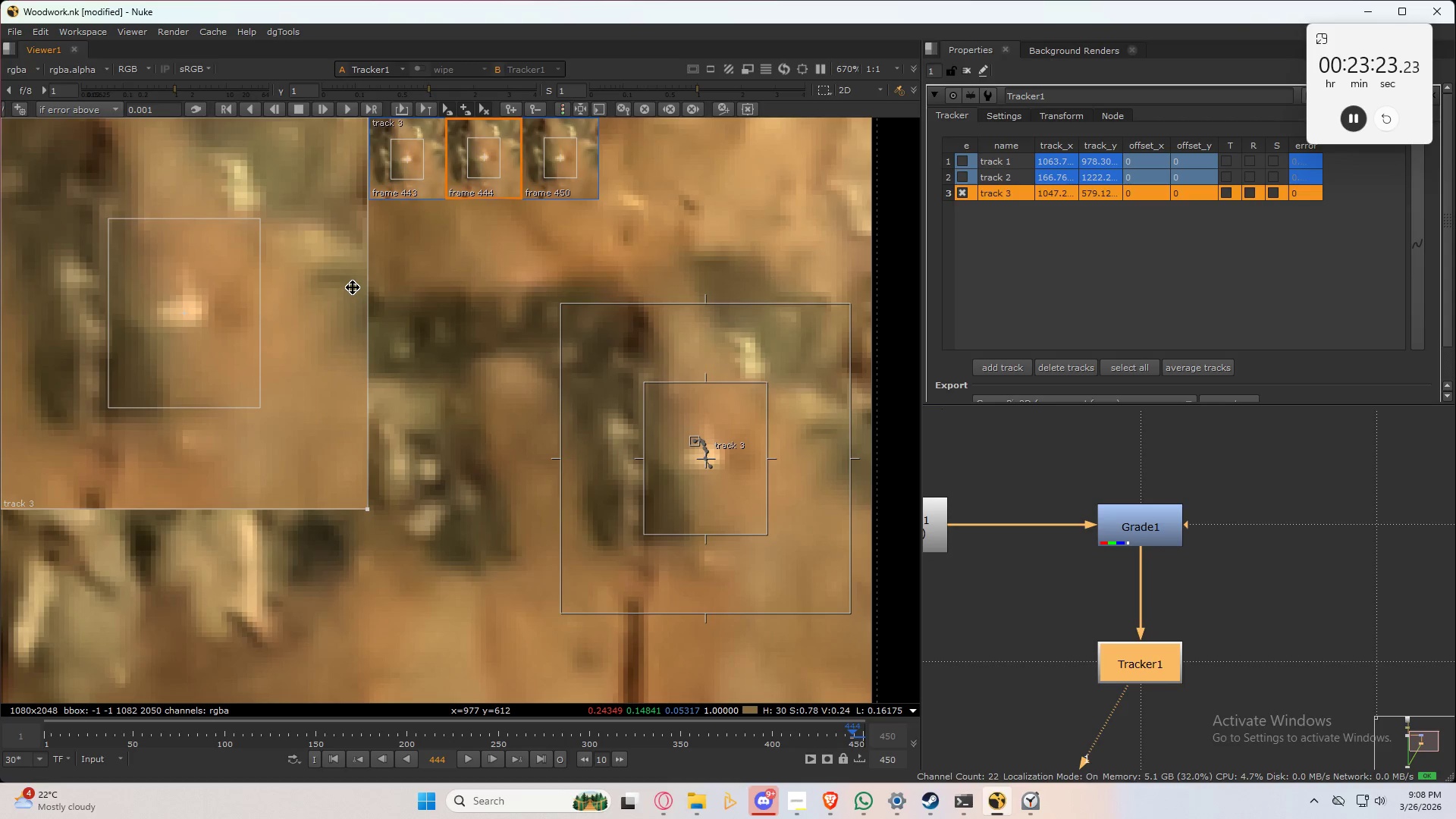 
key(Alt+Control+ArrowLeft)
 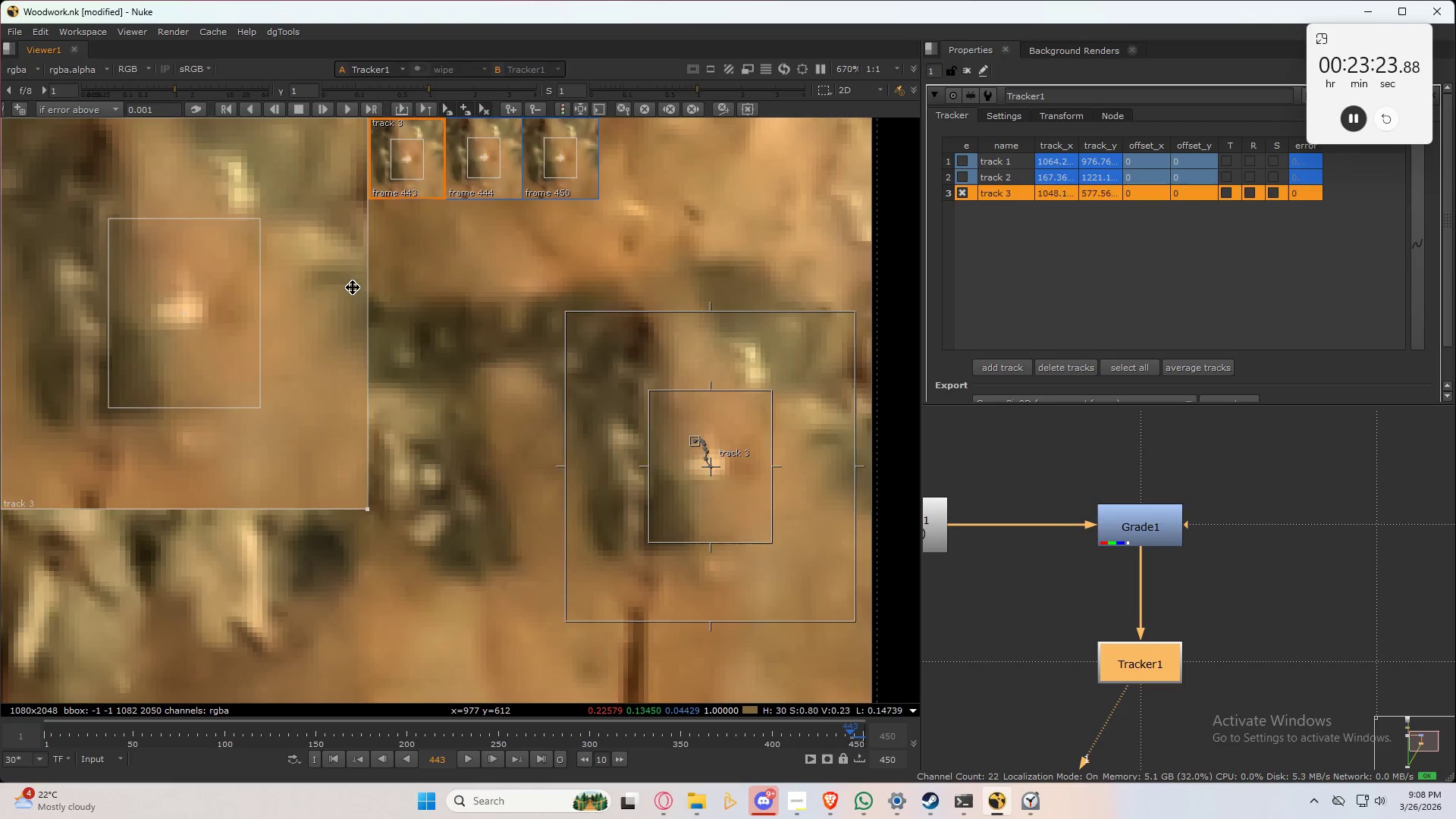 
key(Alt+Control+ArrowRight)
 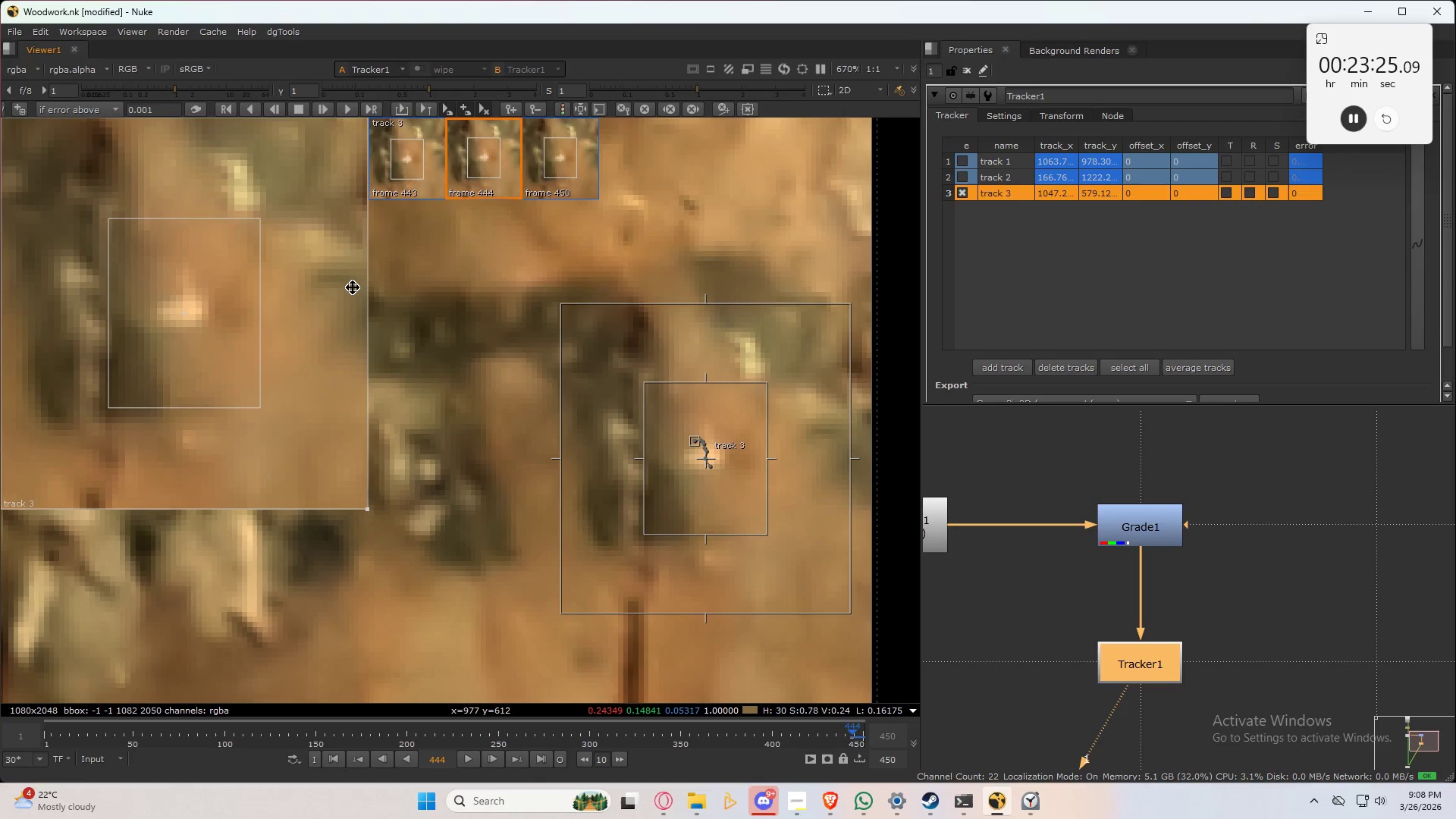 
key(ArrowLeft)
 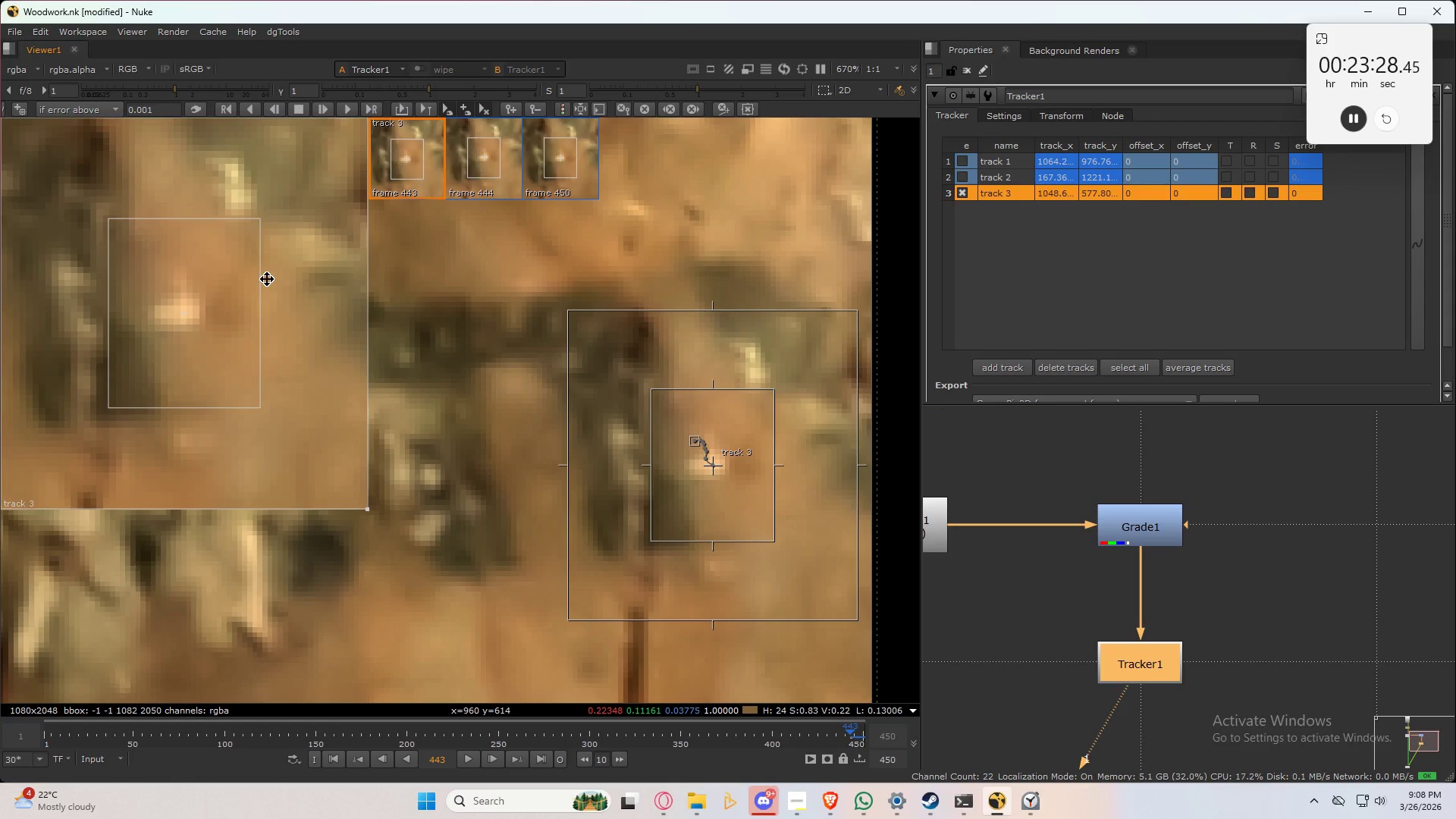 
key(ArrowRight)
 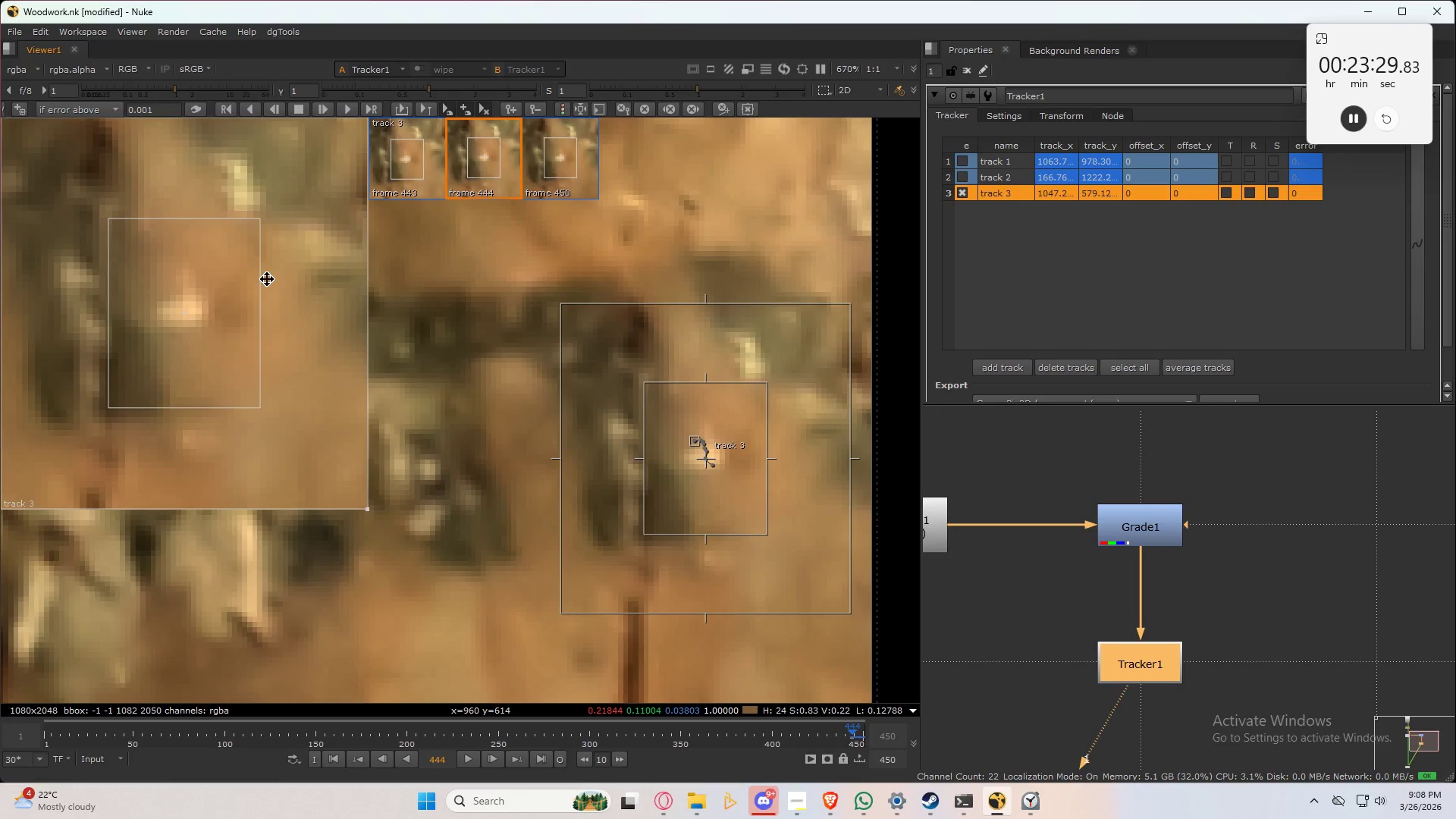 
key(ArrowLeft)
 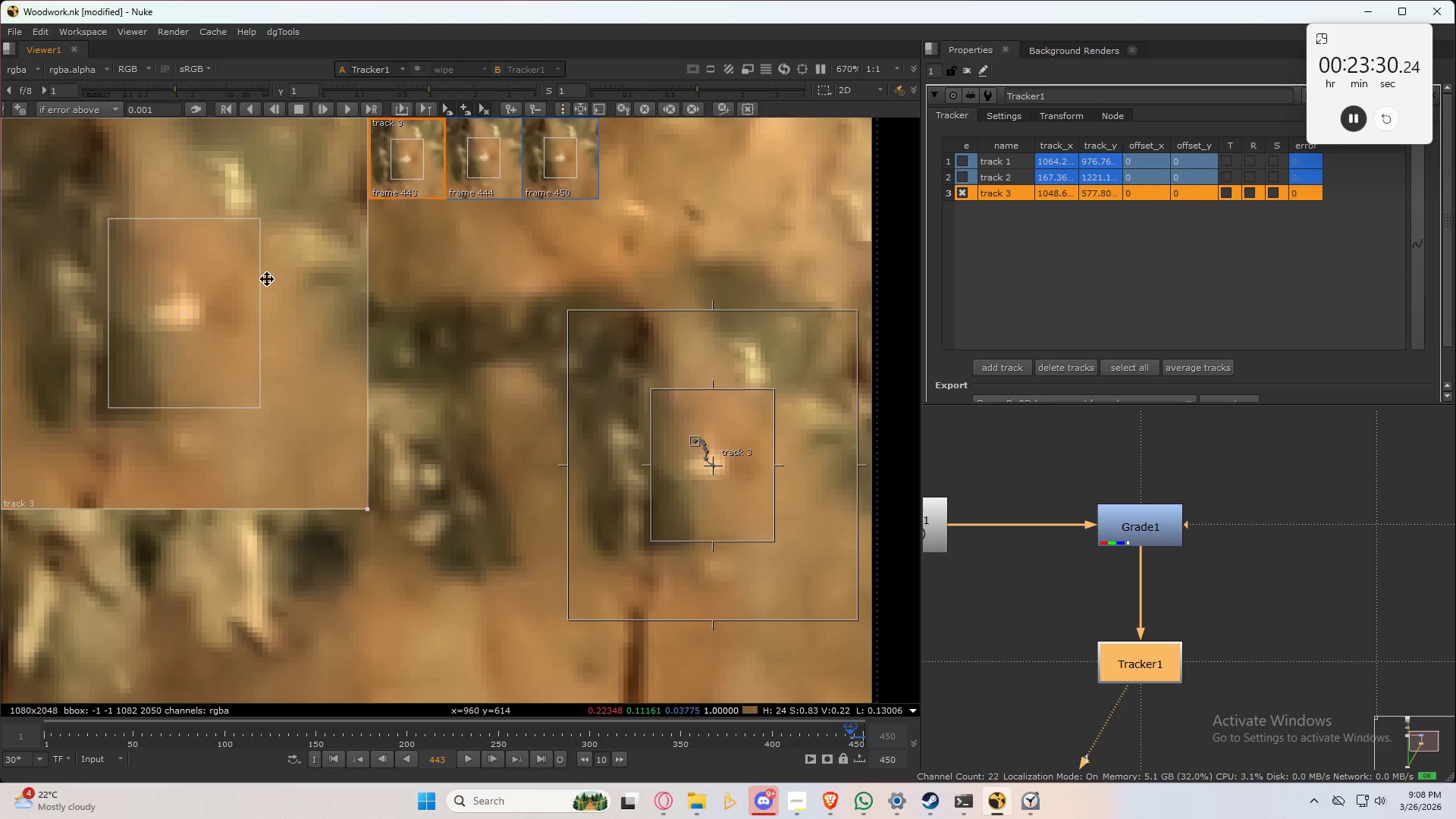 
key(ArrowRight)
 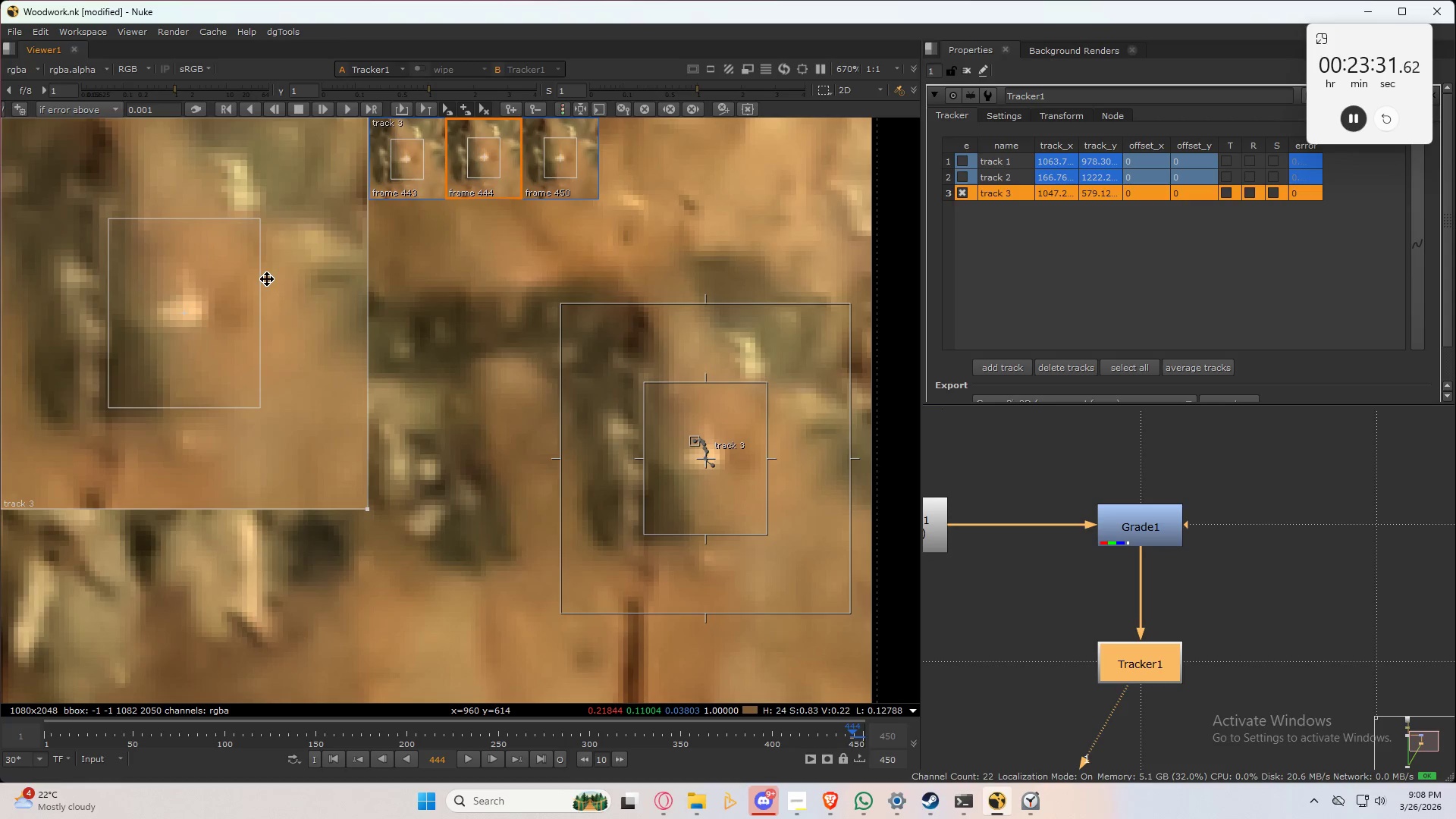 
key(ArrowLeft)
 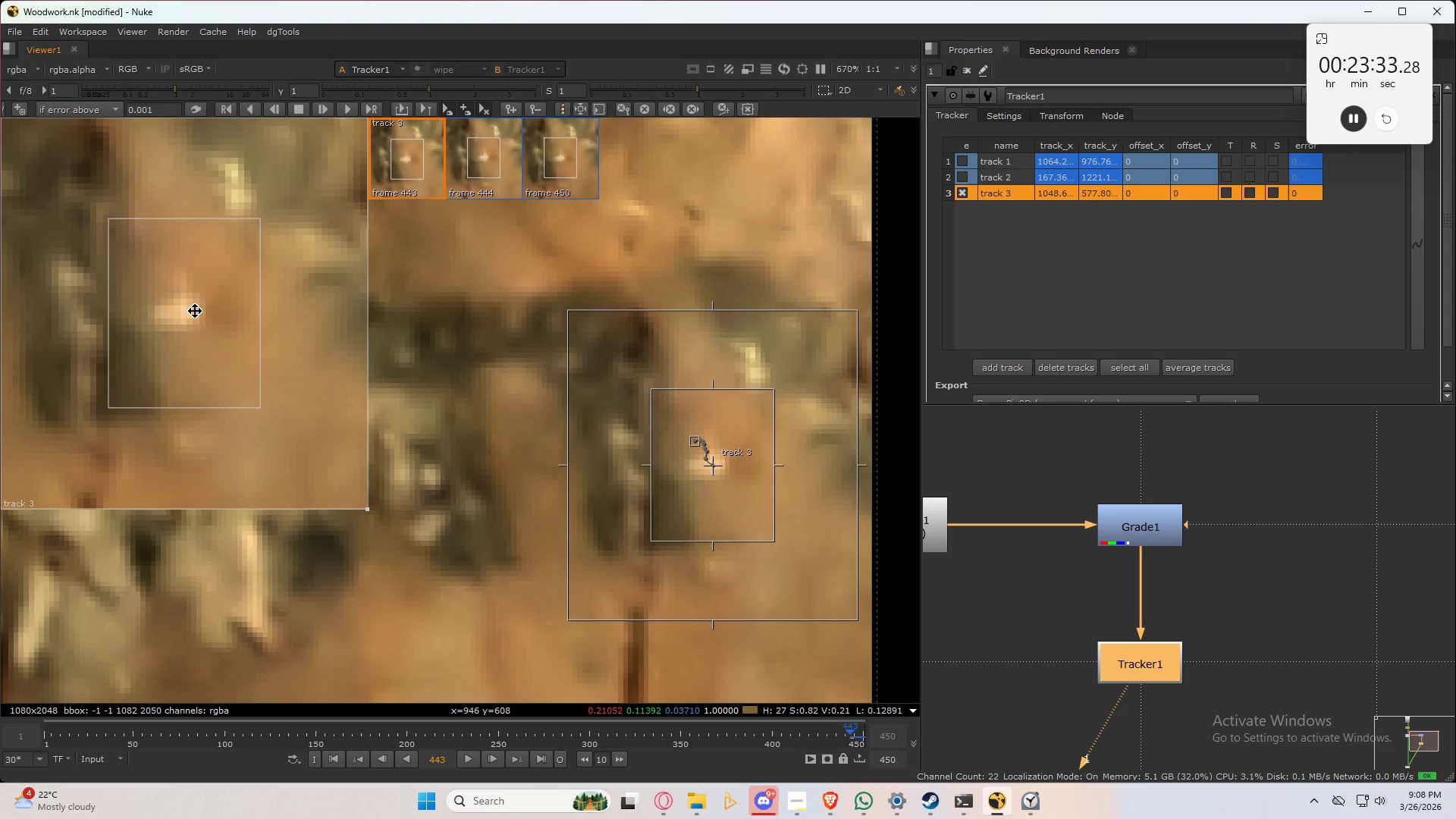 
left_click_drag(start_coordinate=[221, 306], to_coordinate=[225, 306])
 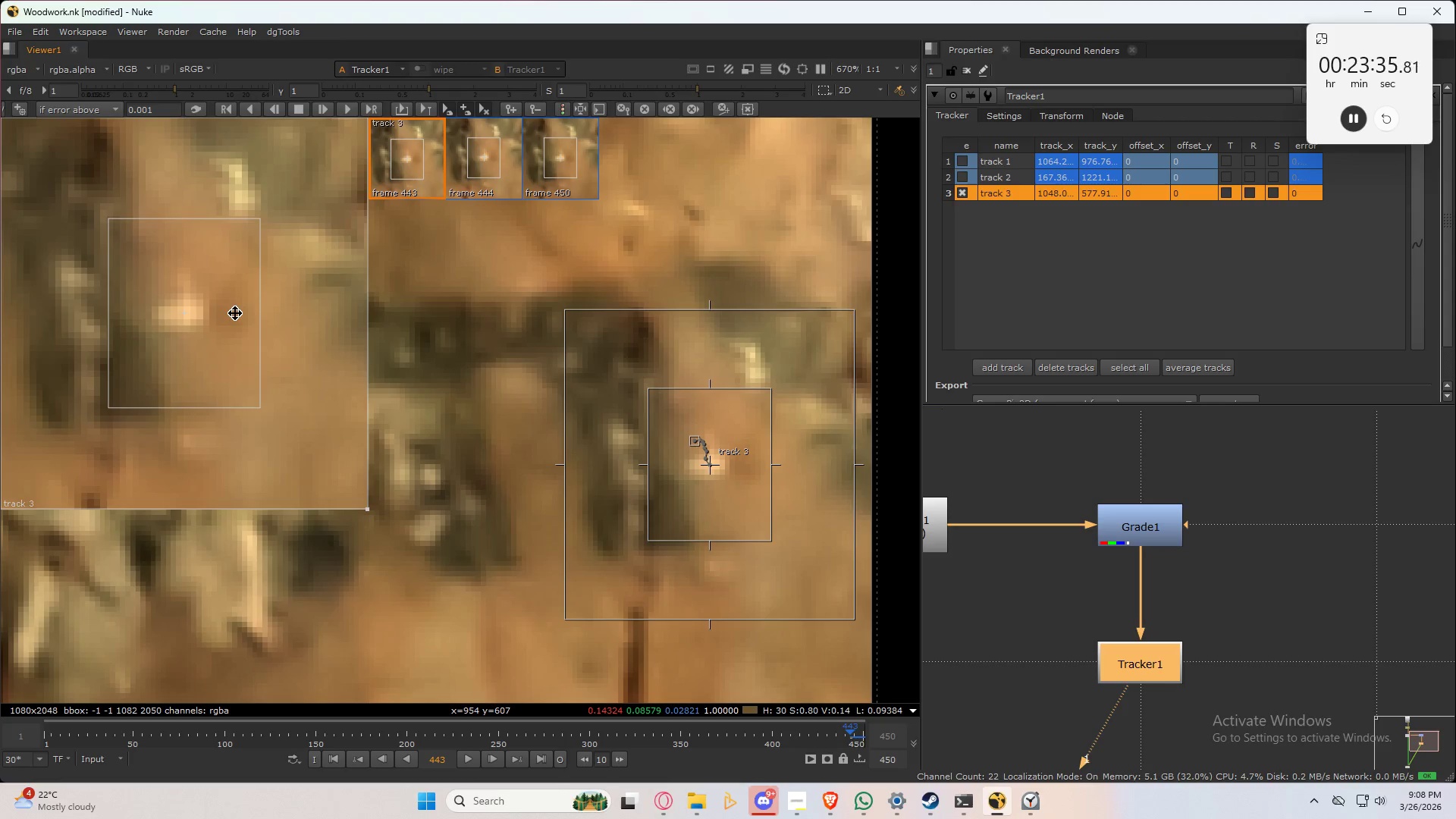 
key(ArrowRight)
 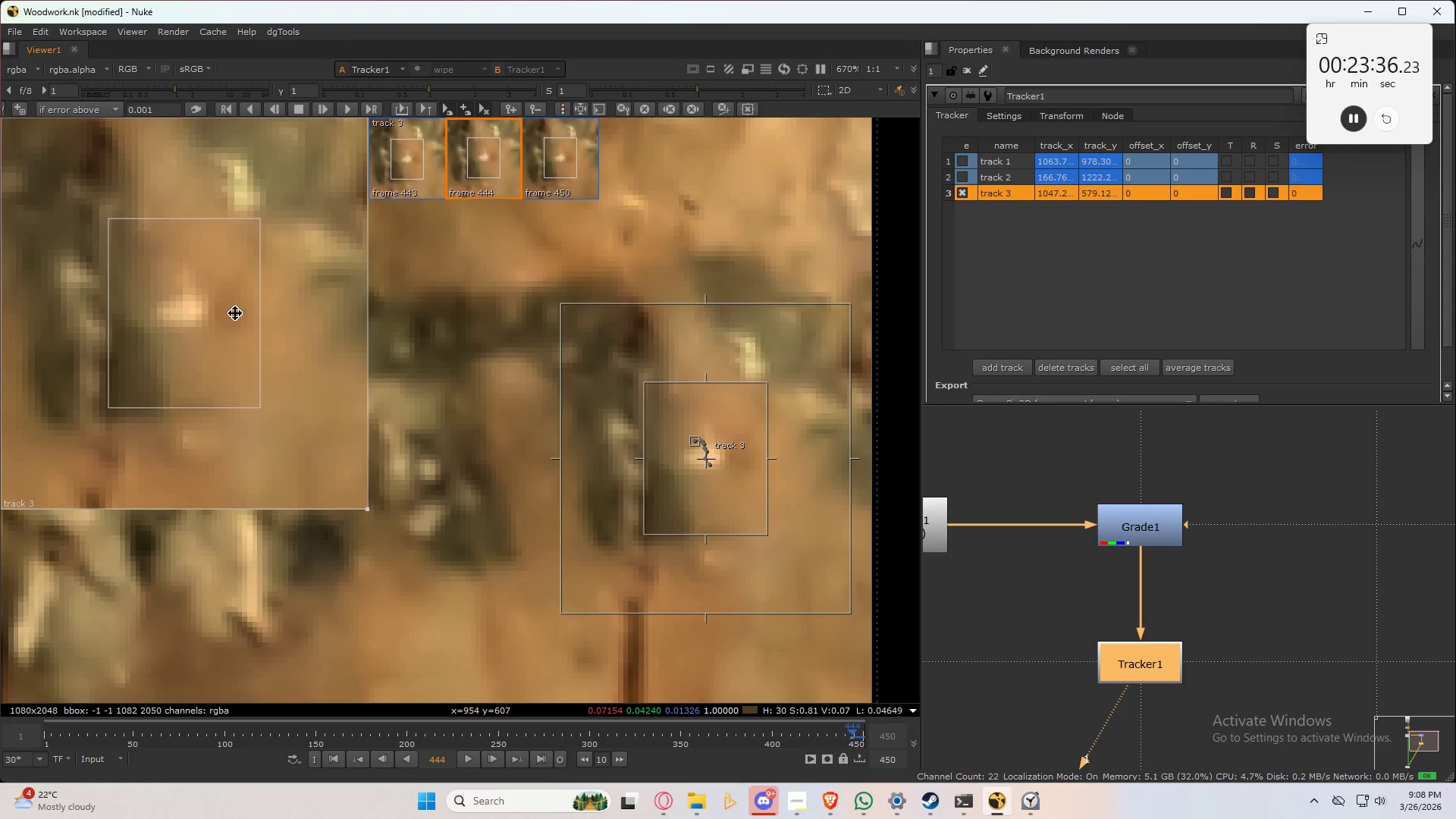 
key(ArrowLeft)
 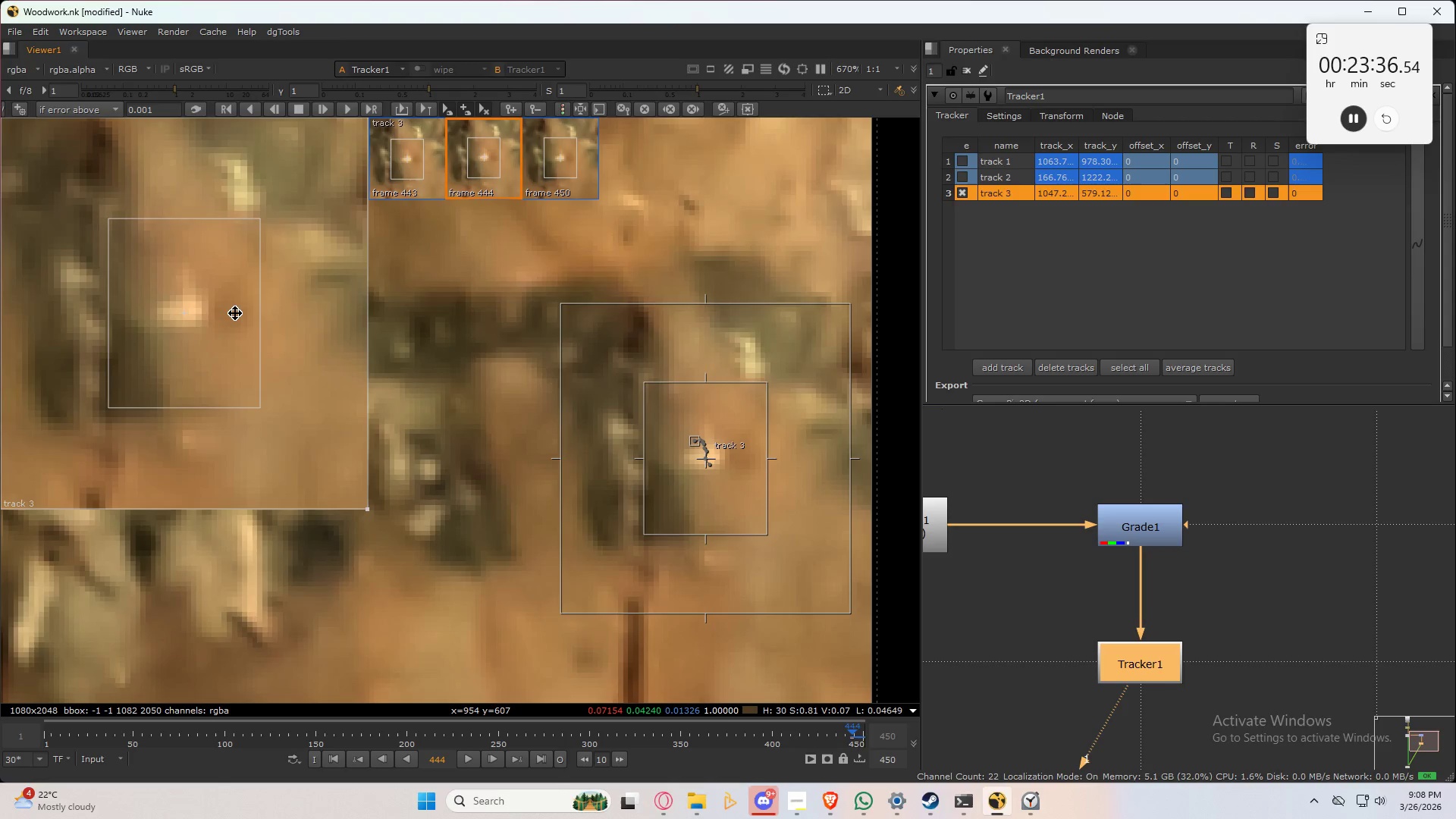 
key(ArrowRight)
 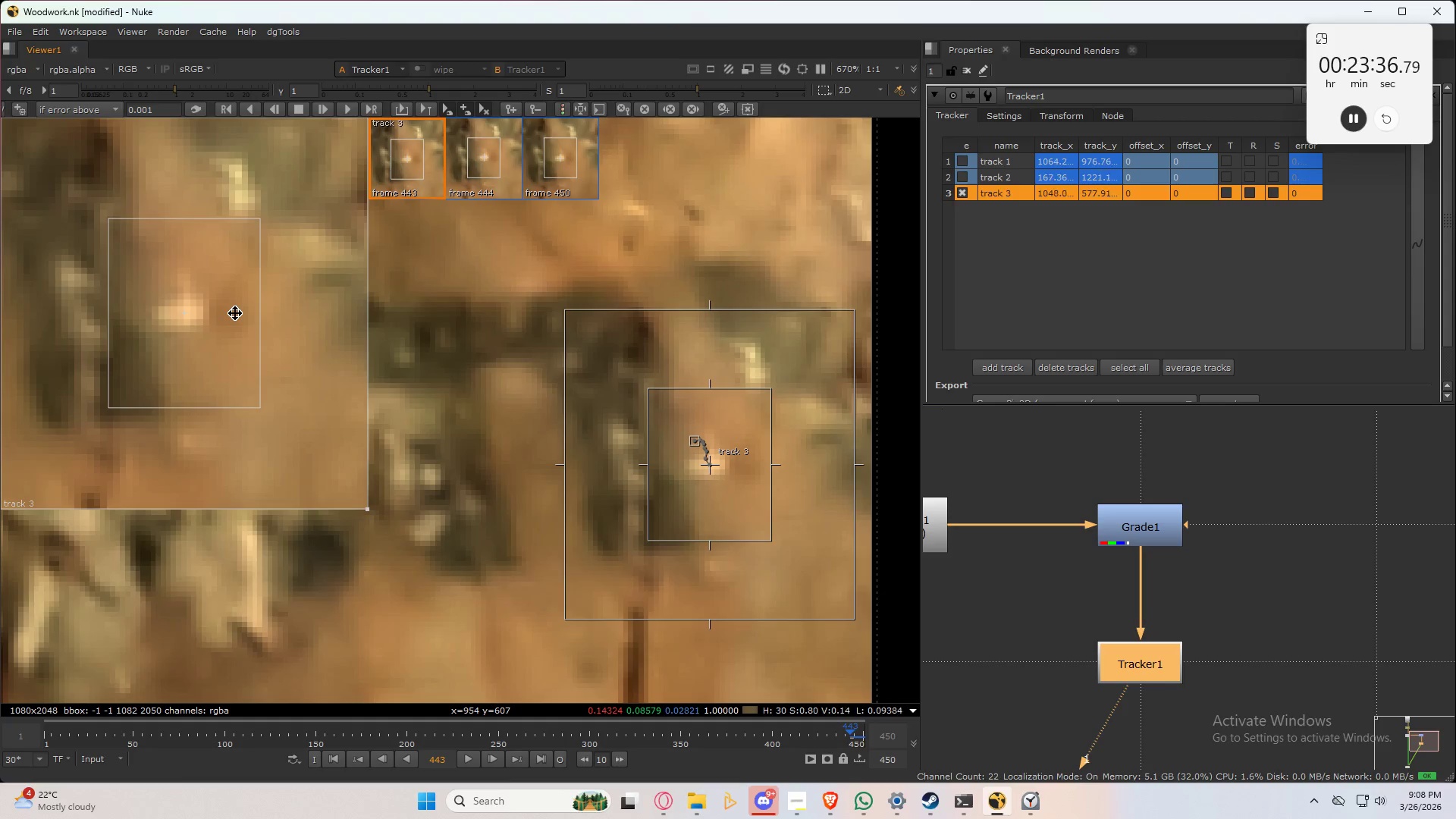 
key(ArrowLeft)
 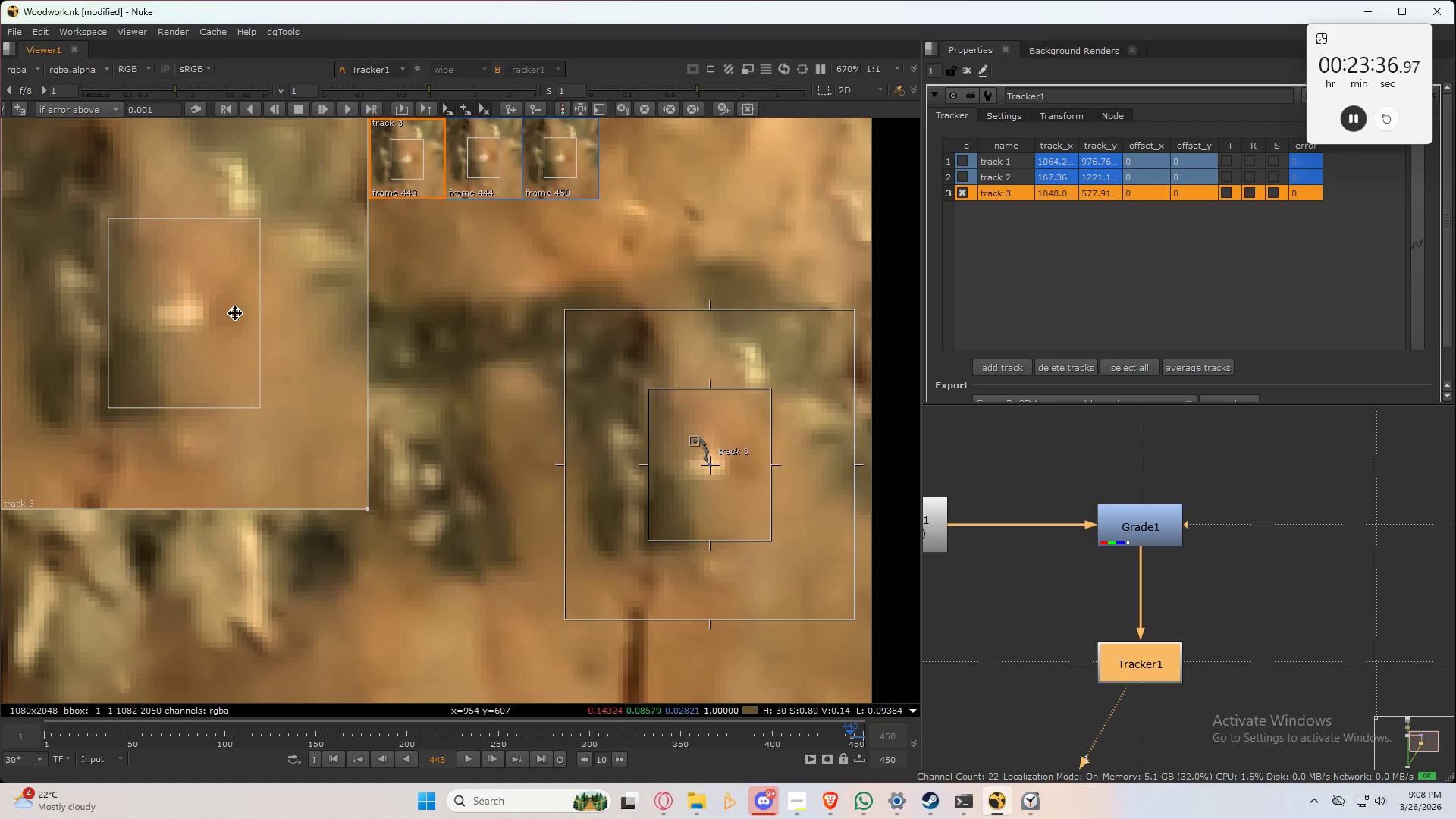 
key(ArrowRight)
 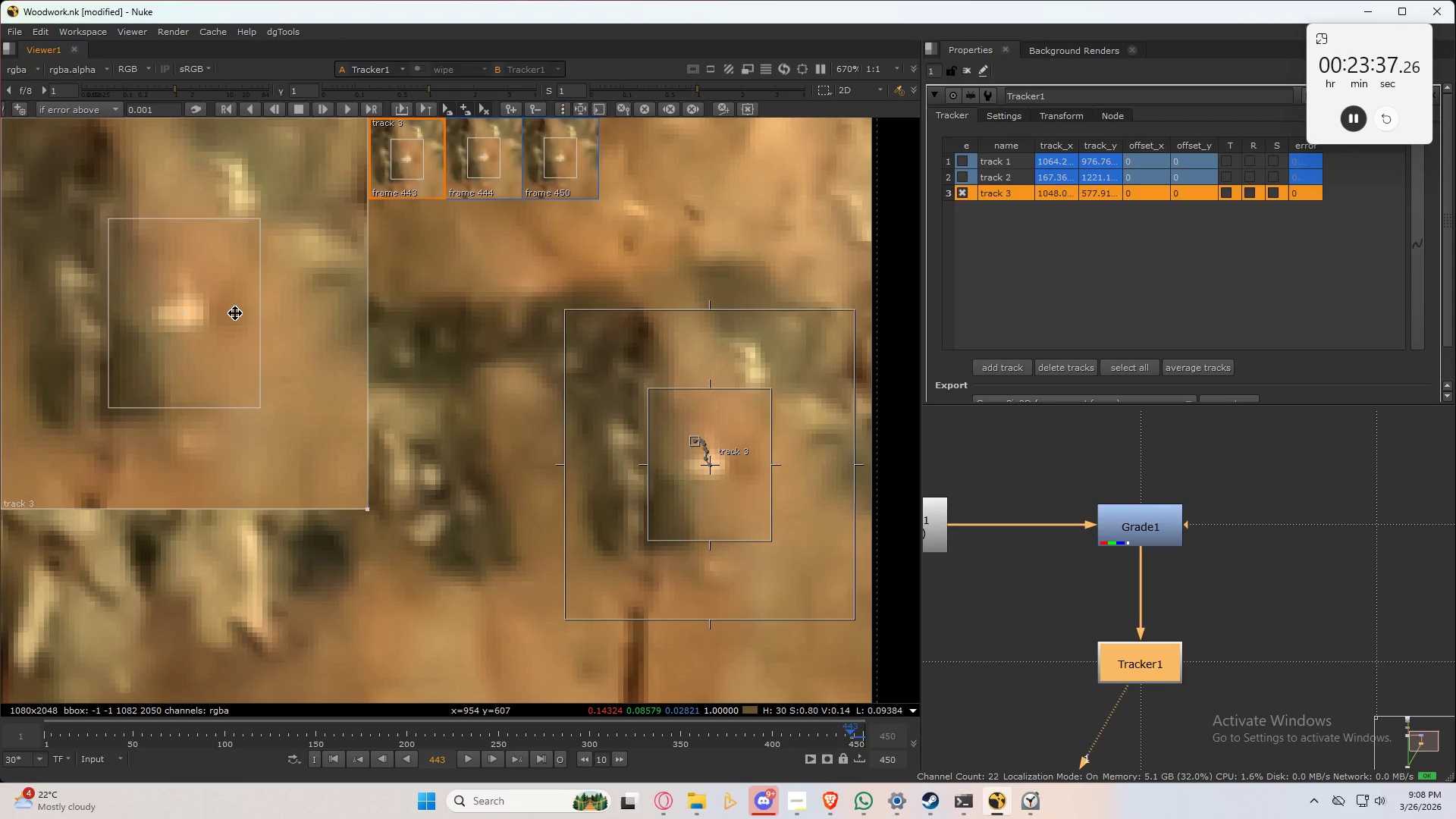 
key(ArrowLeft)
 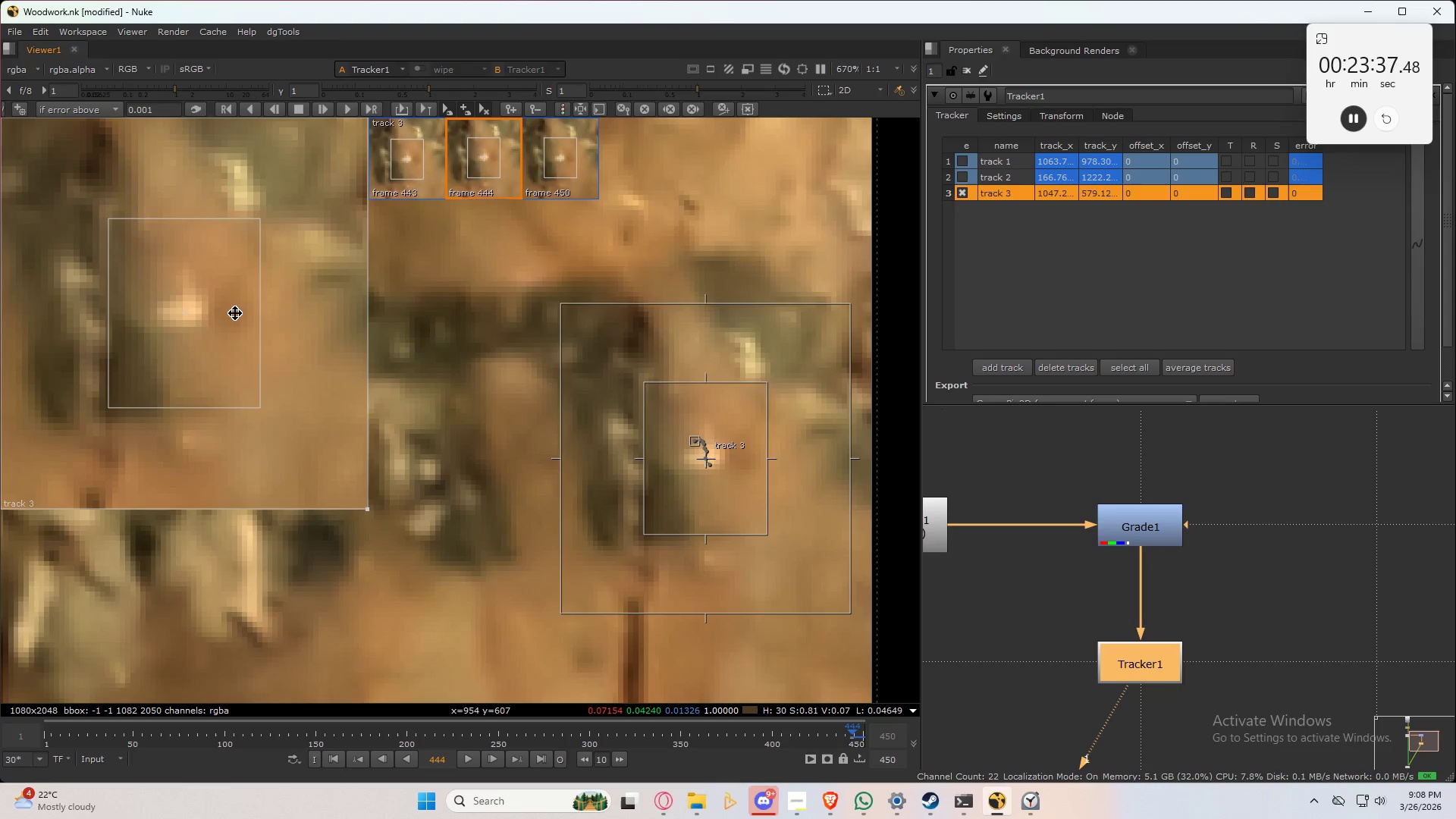 
key(ArrowRight)
 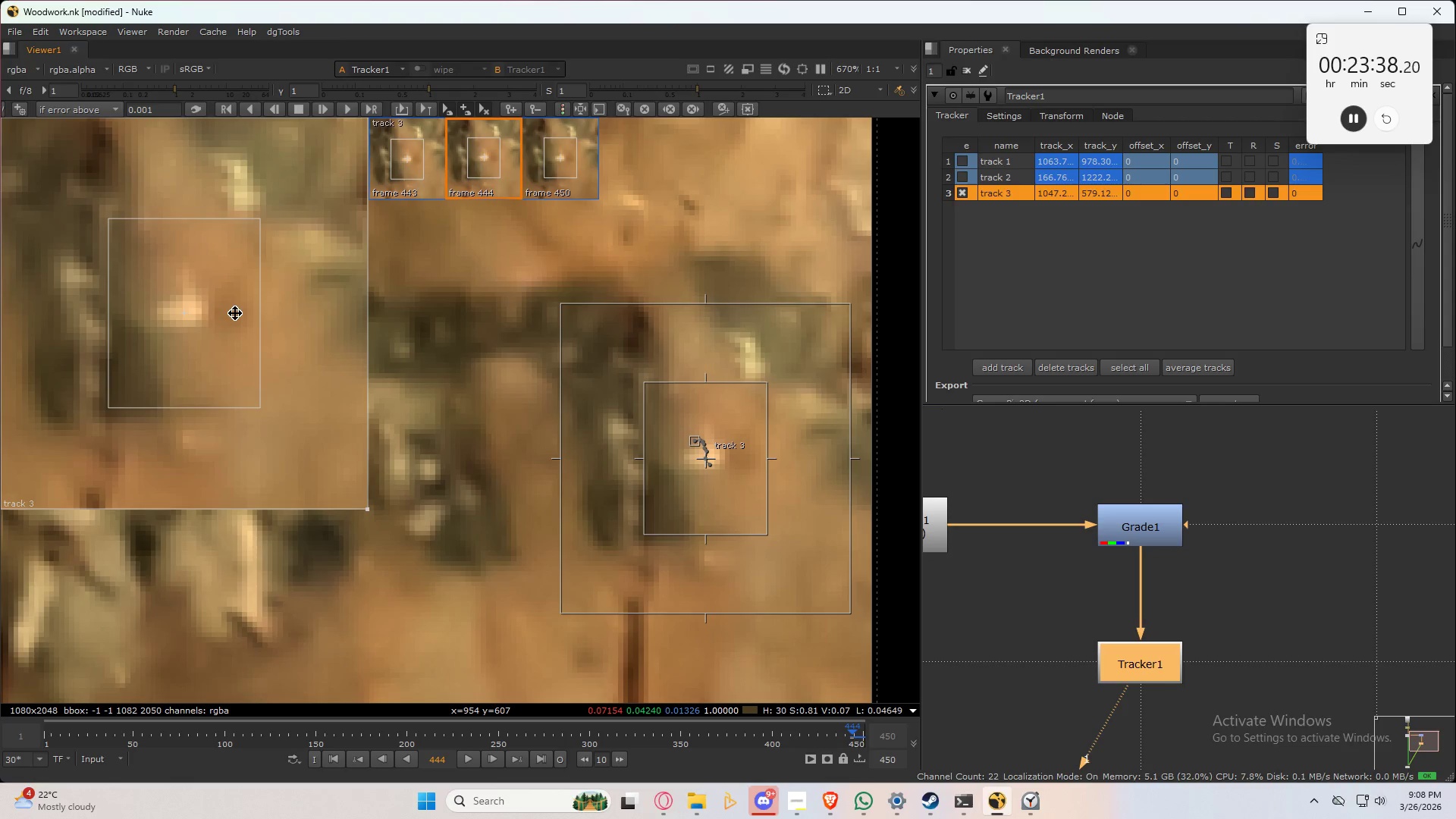 
key(ArrowLeft)
 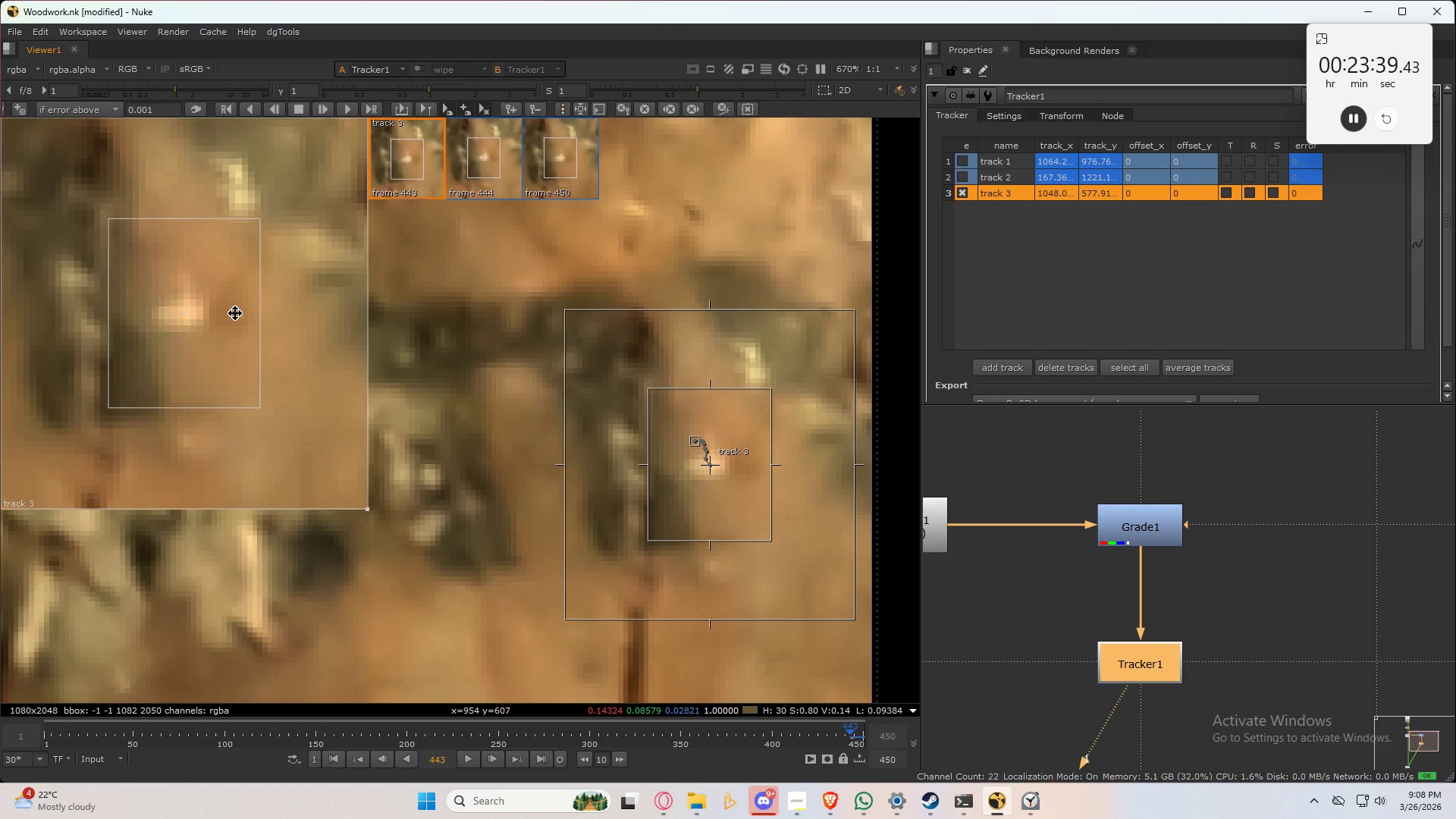 
left_click_drag(start_coordinate=[235, 313], to_coordinate=[239, 310])
 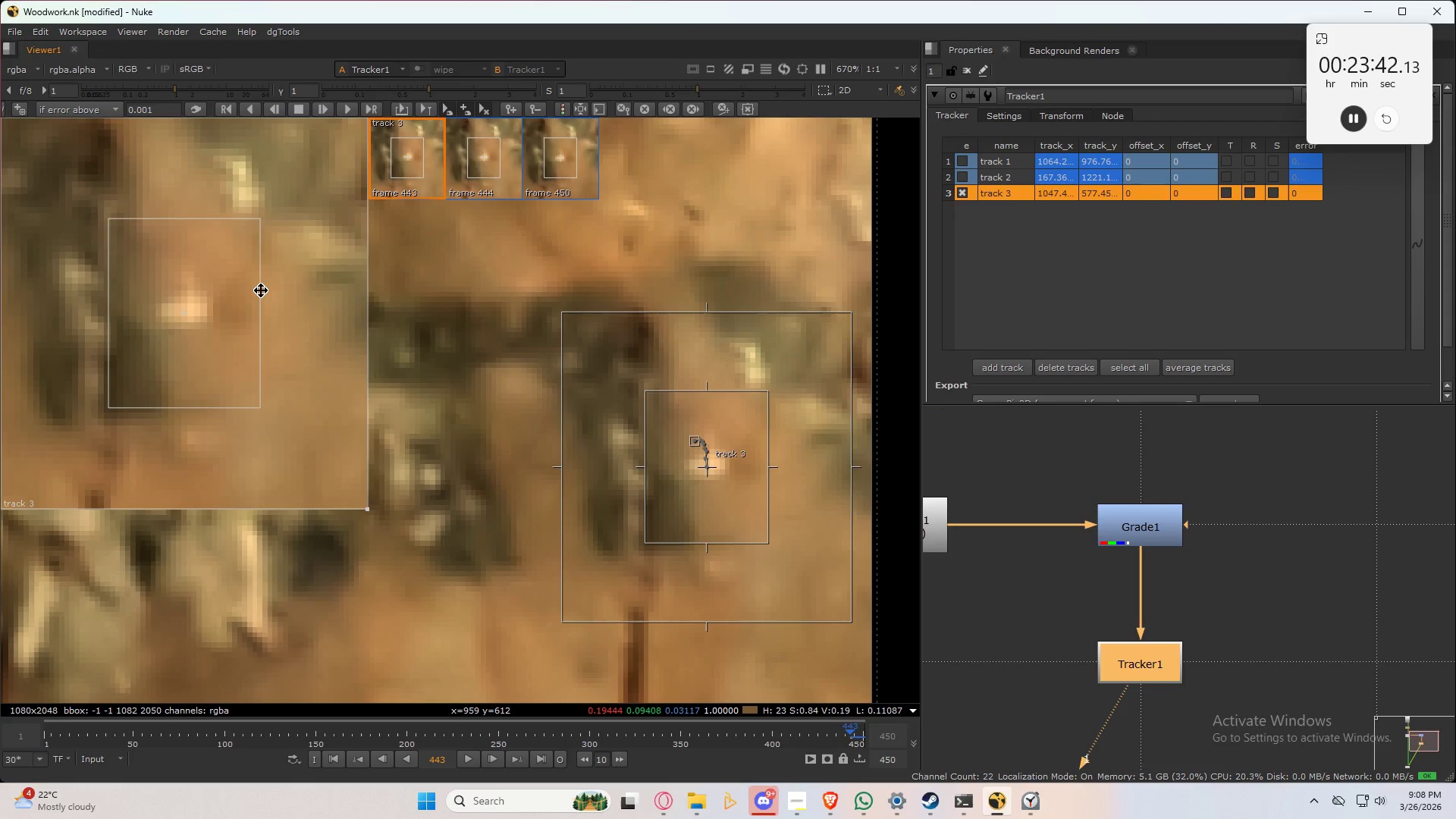 
key(ArrowRight)
 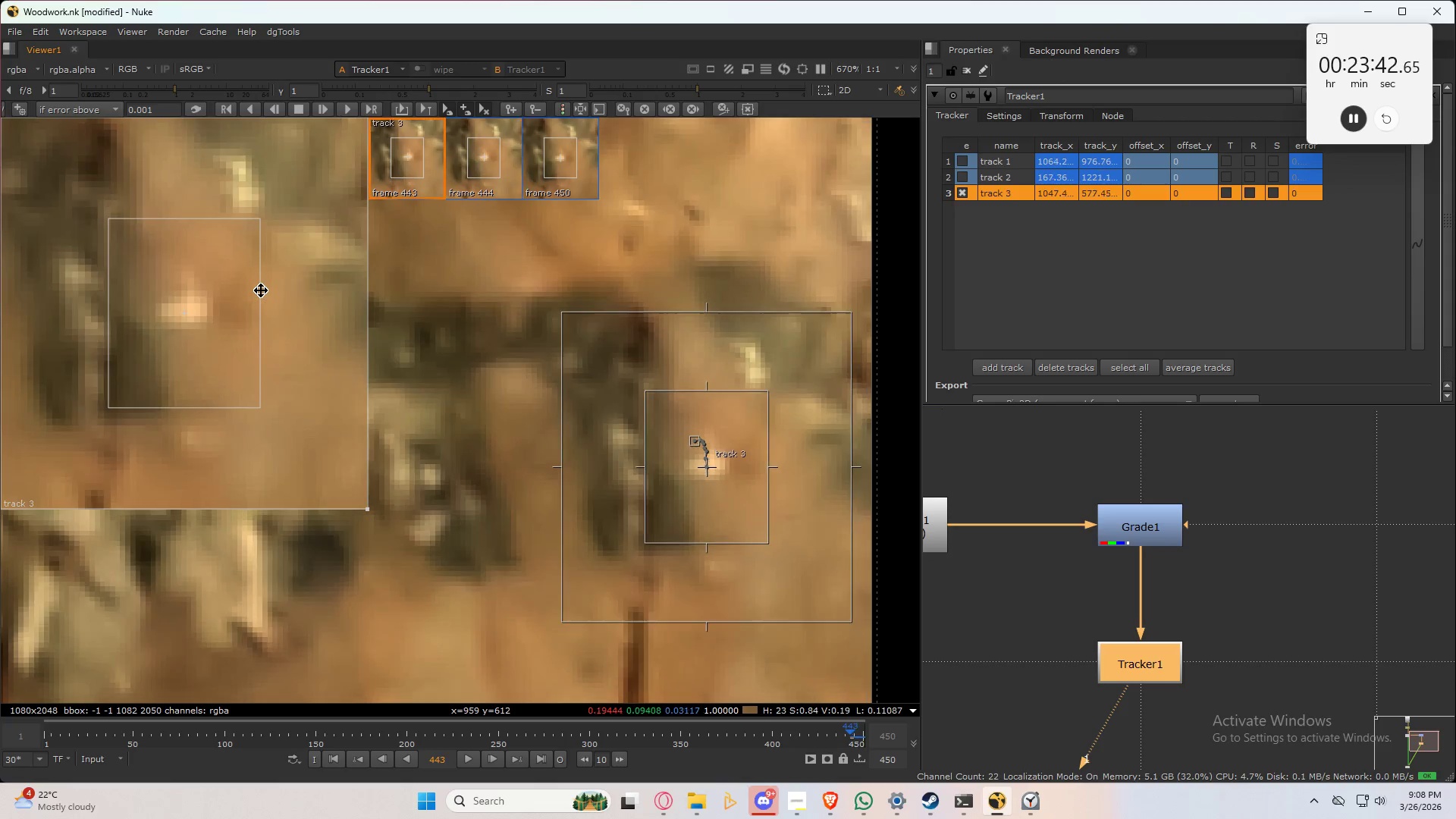 
key(ArrowLeft)
 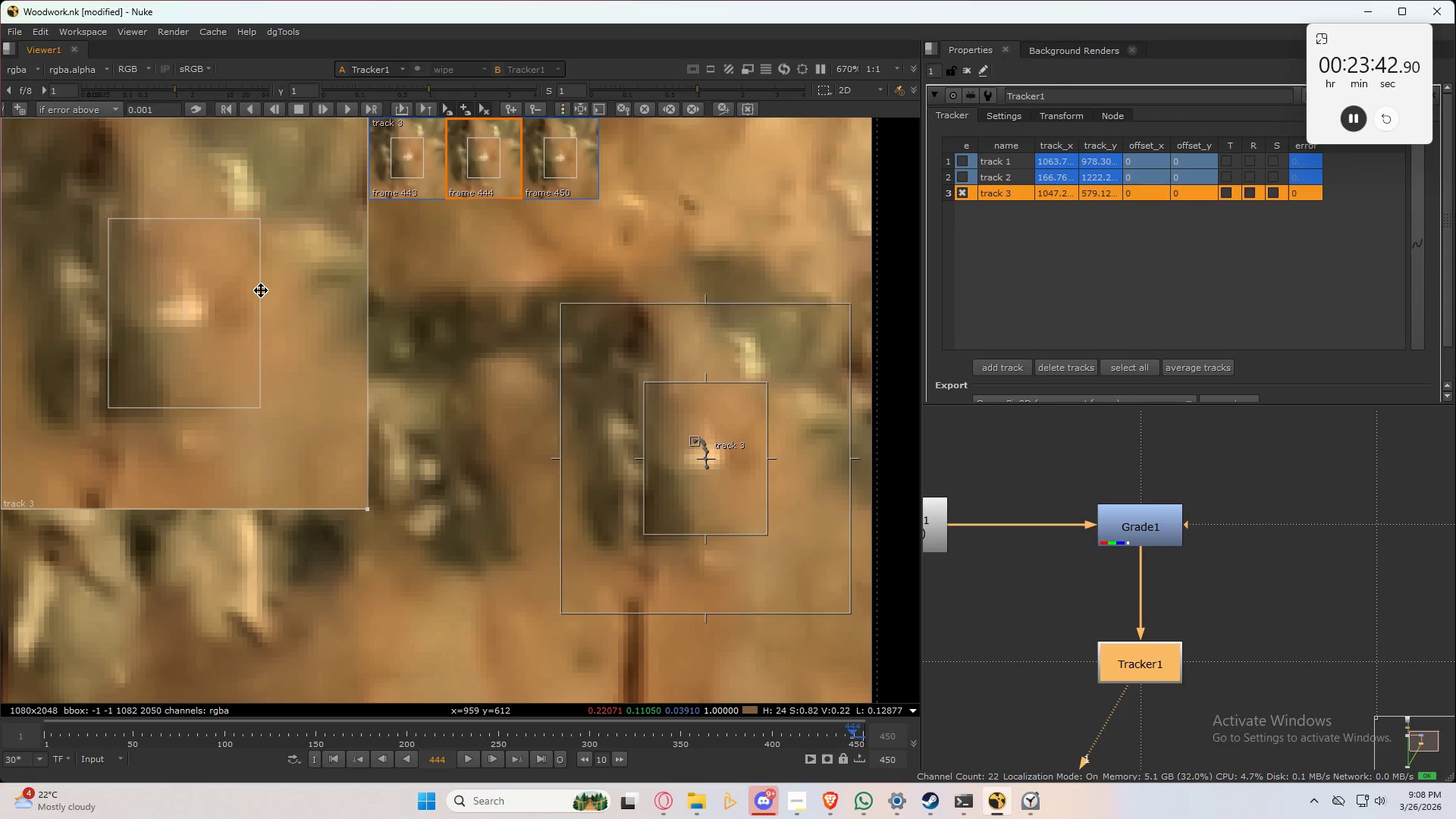 
key(ArrowRight)
 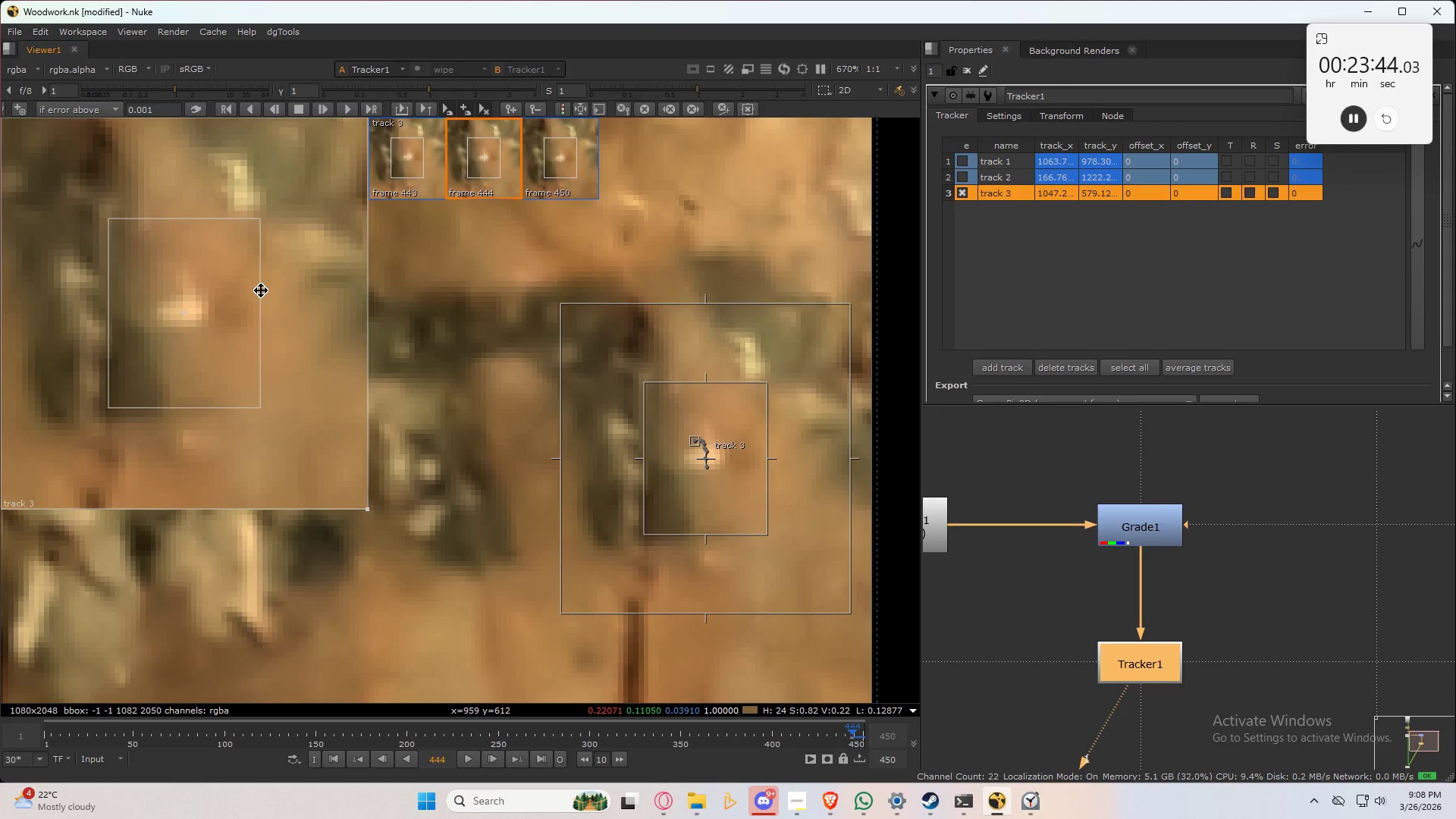 
key(ArrowLeft)
 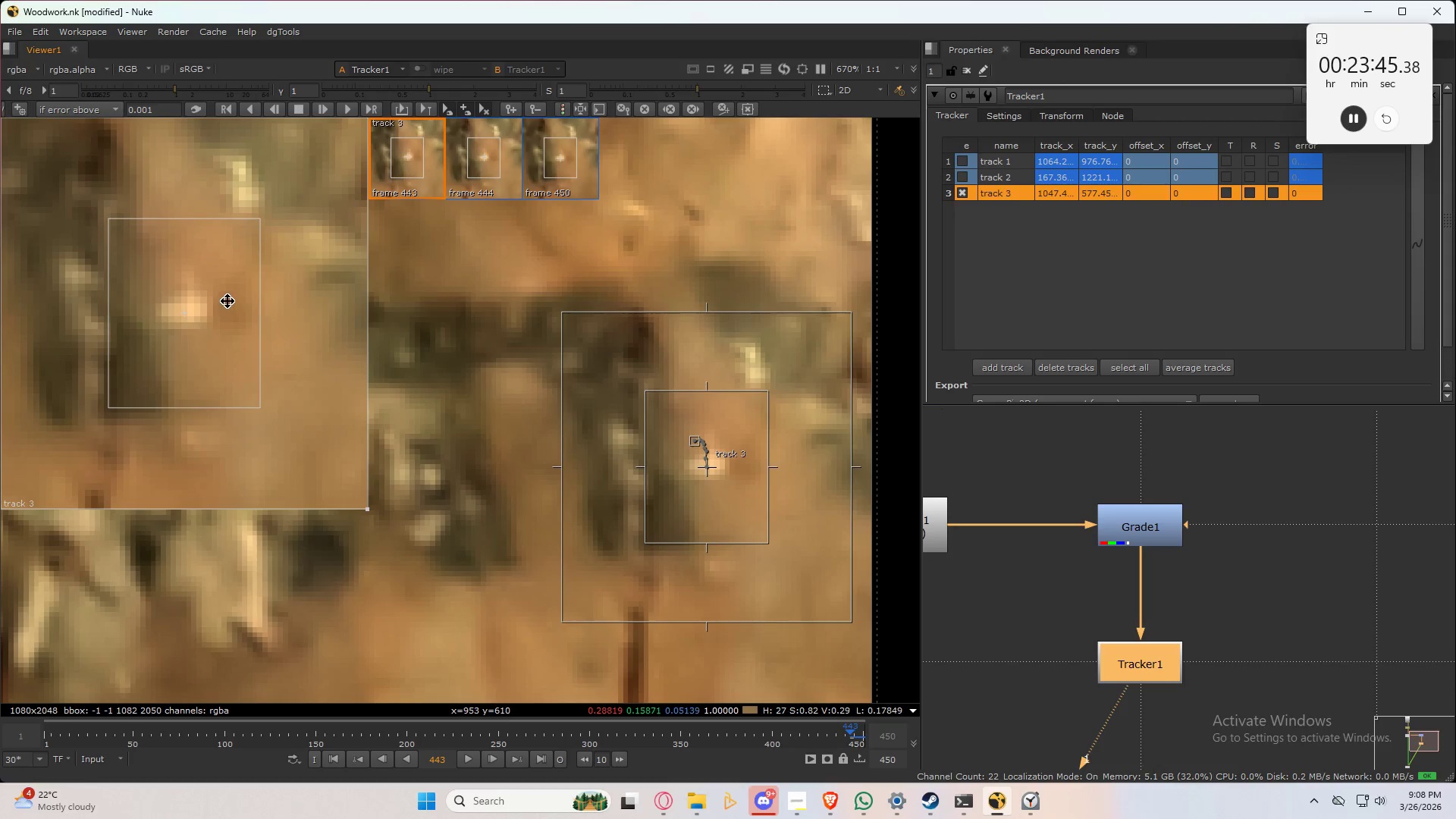 
left_click_drag(start_coordinate=[228, 301], to_coordinate=[221, 304])
 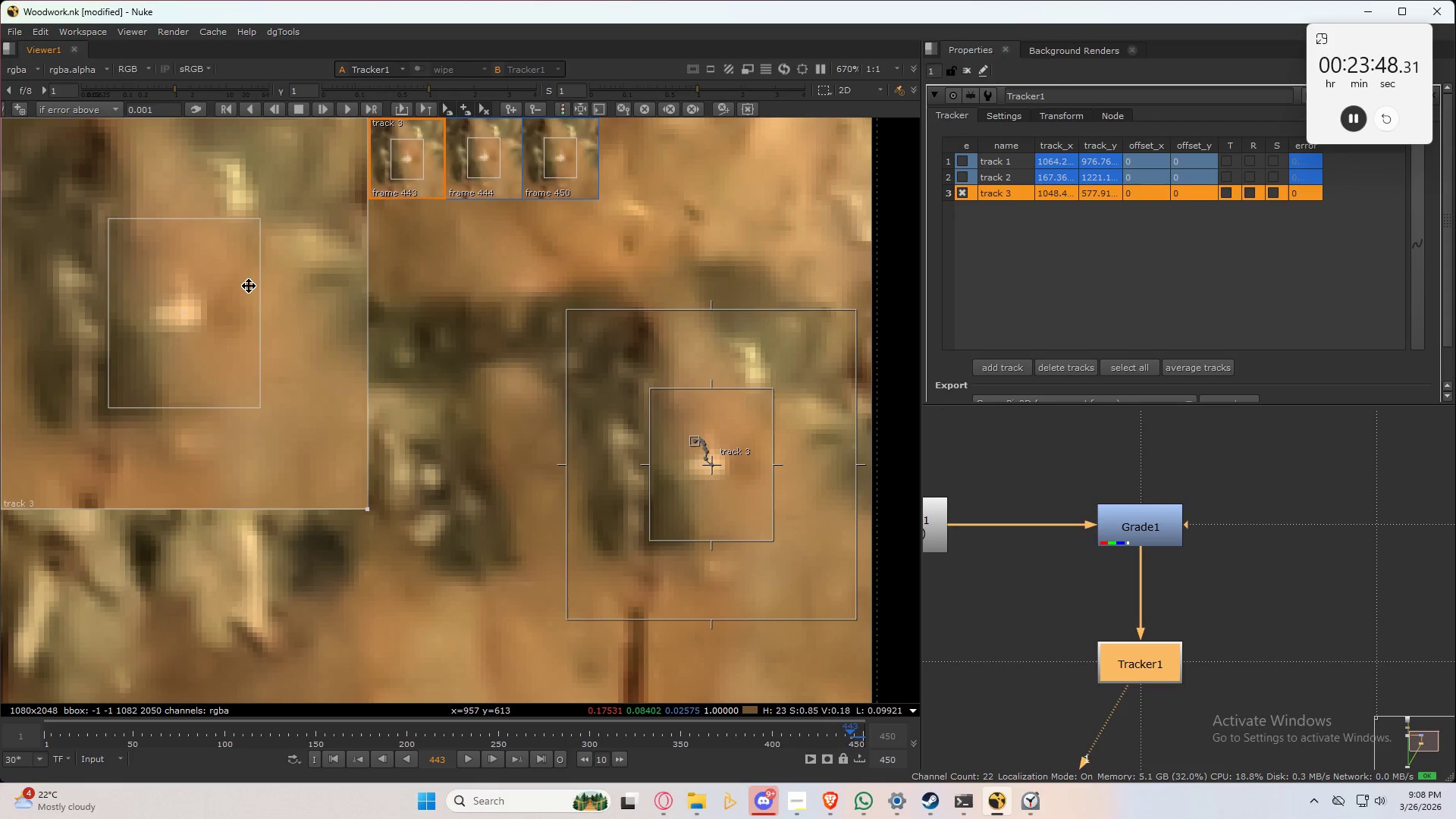 
key(ArrowRight)
 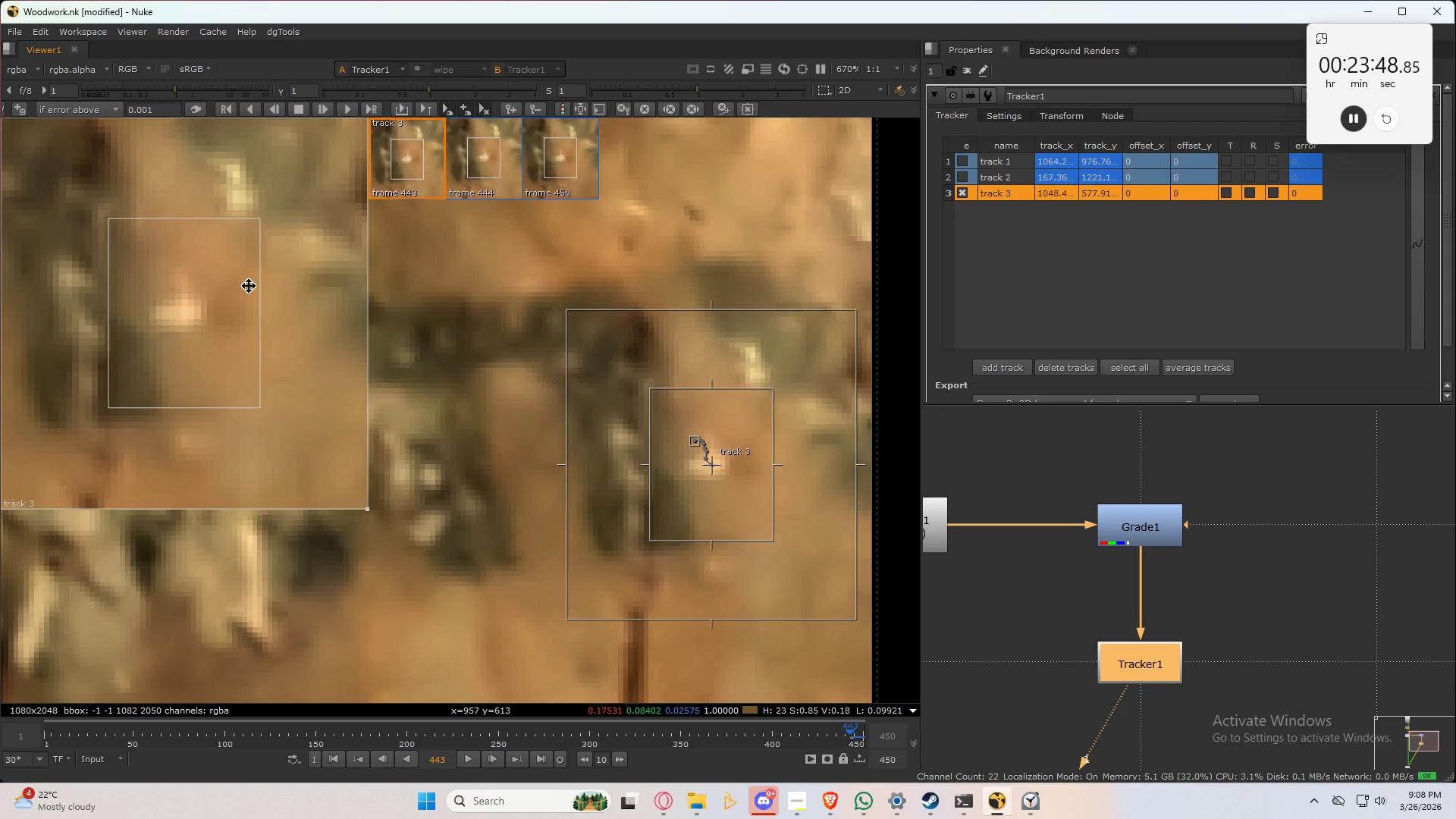 
key(ArrowLeft)
 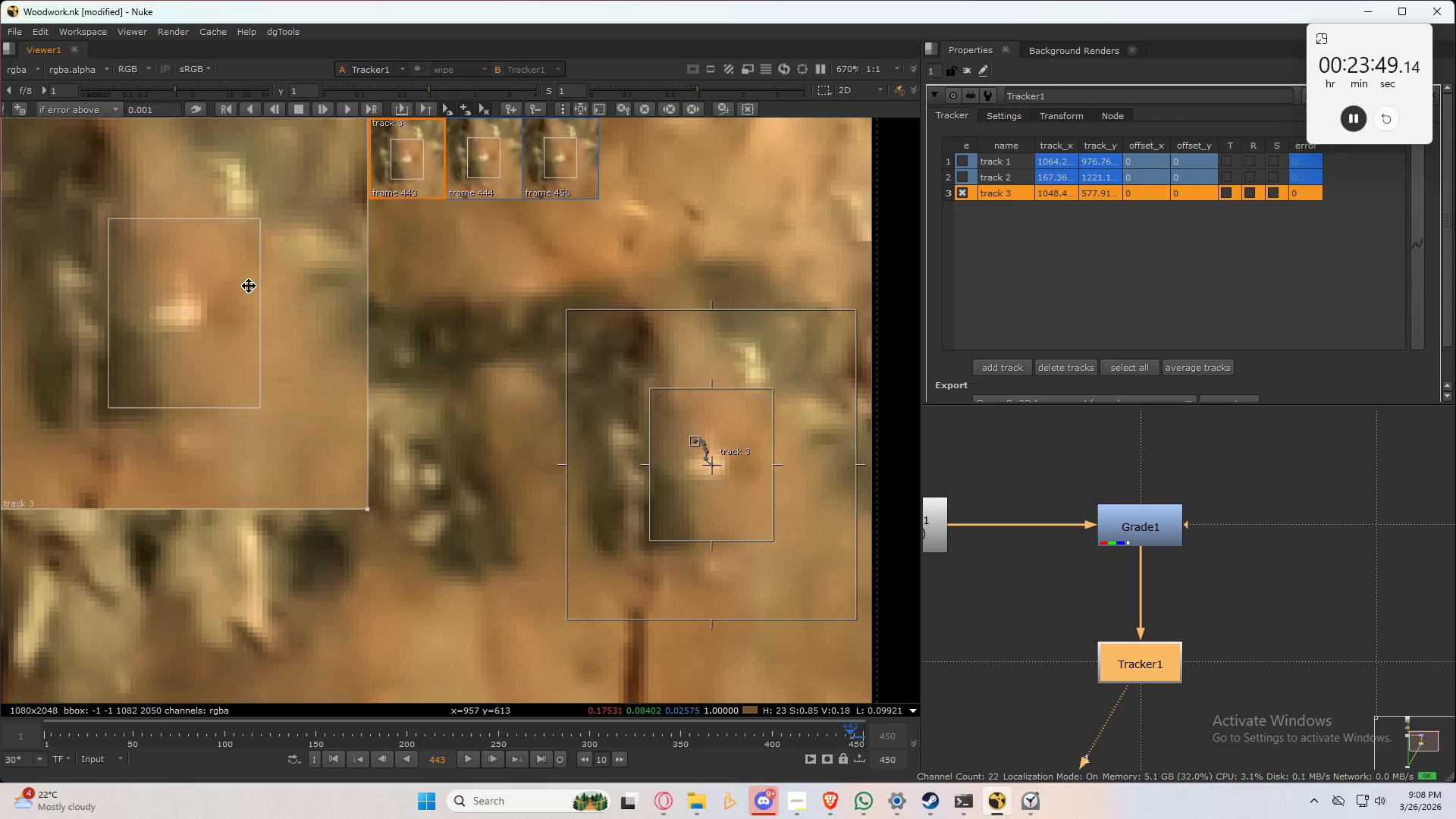 
key(ArrowRight)
 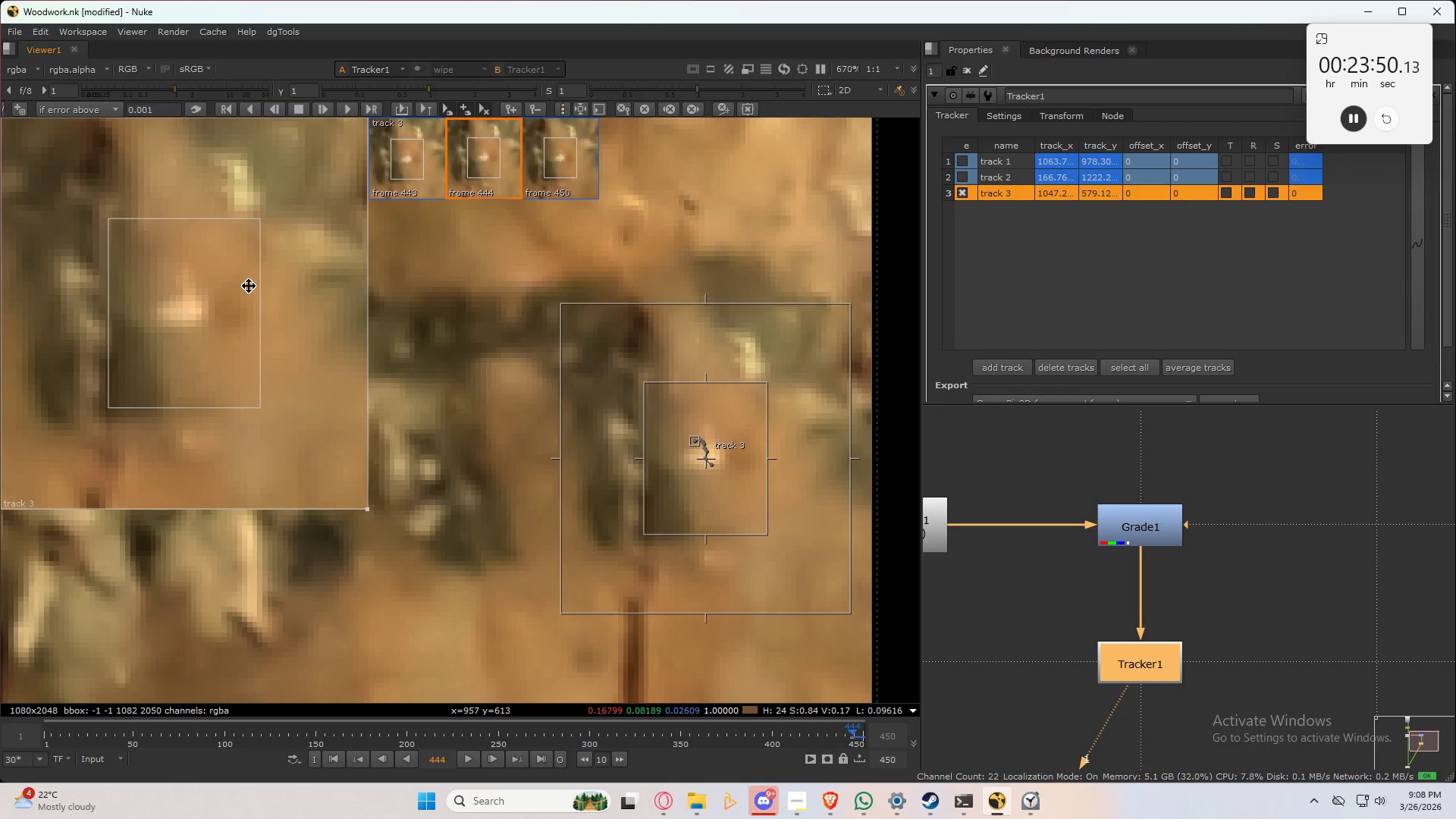 
key(ArrowLeft)
 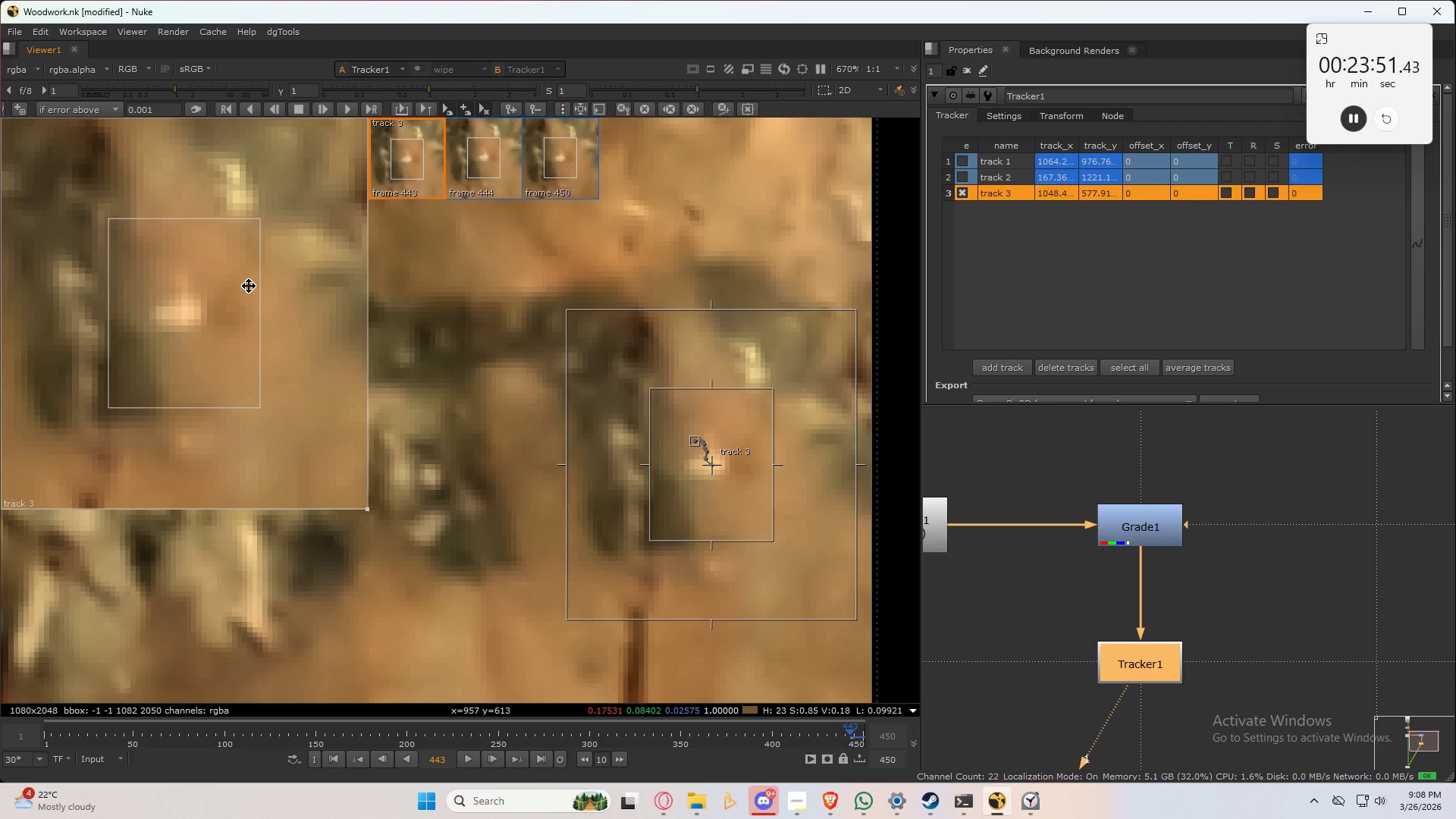 
key(ArrowRight)
 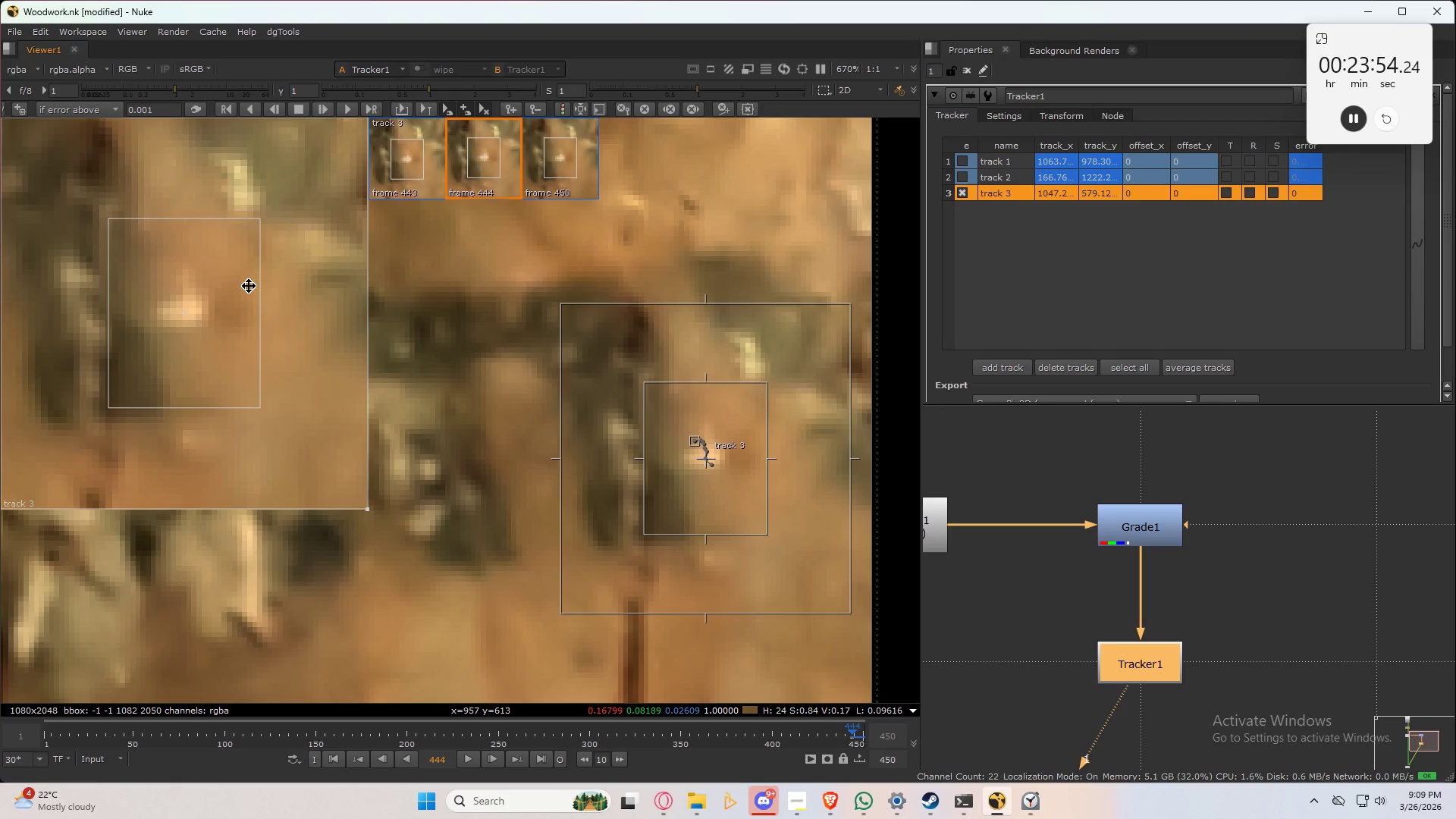 
key(ArrowLeft)
 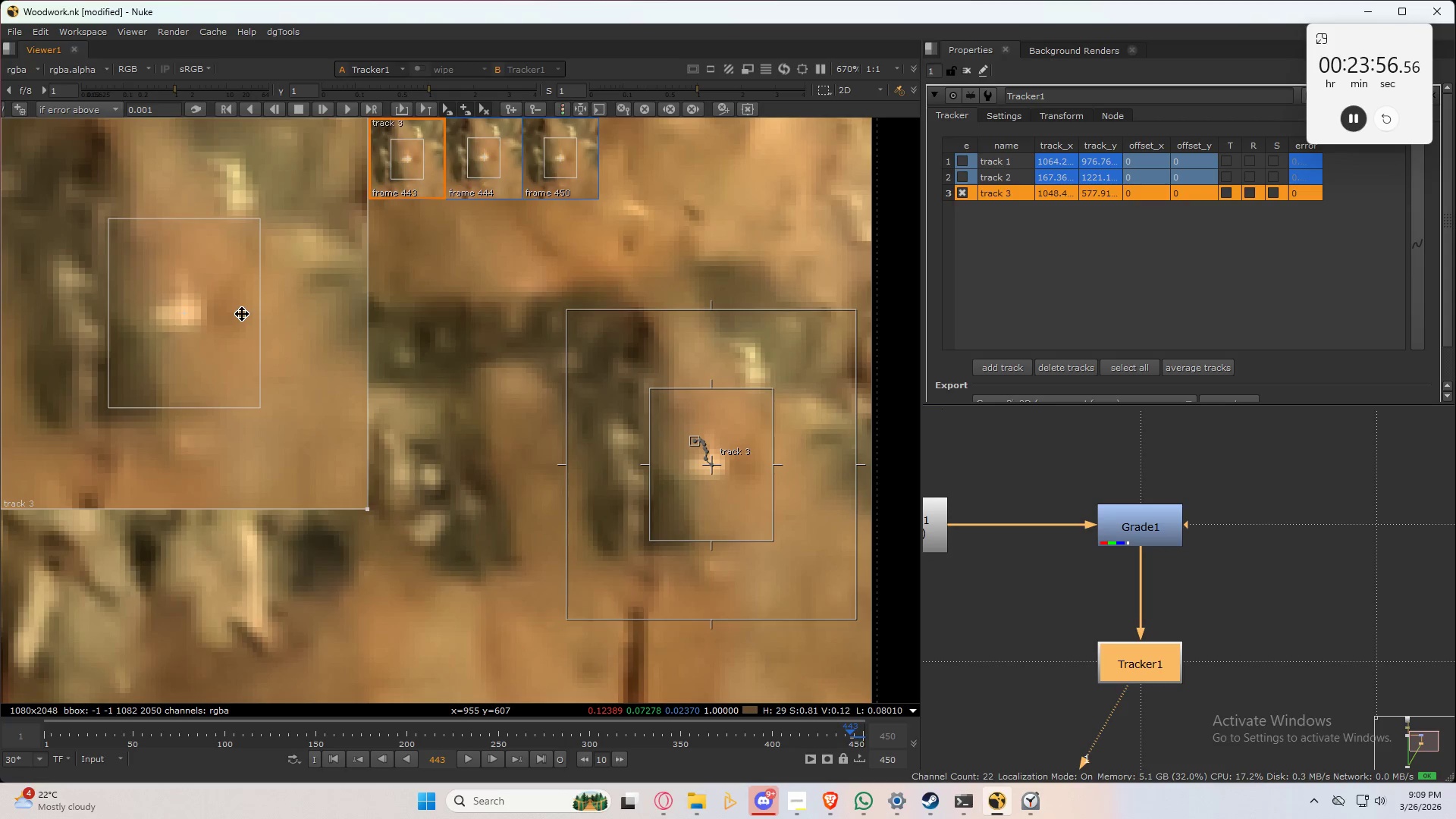 
left_click_drag(start_coordinate=[236, 312], to_coordinate=[240, 312])
 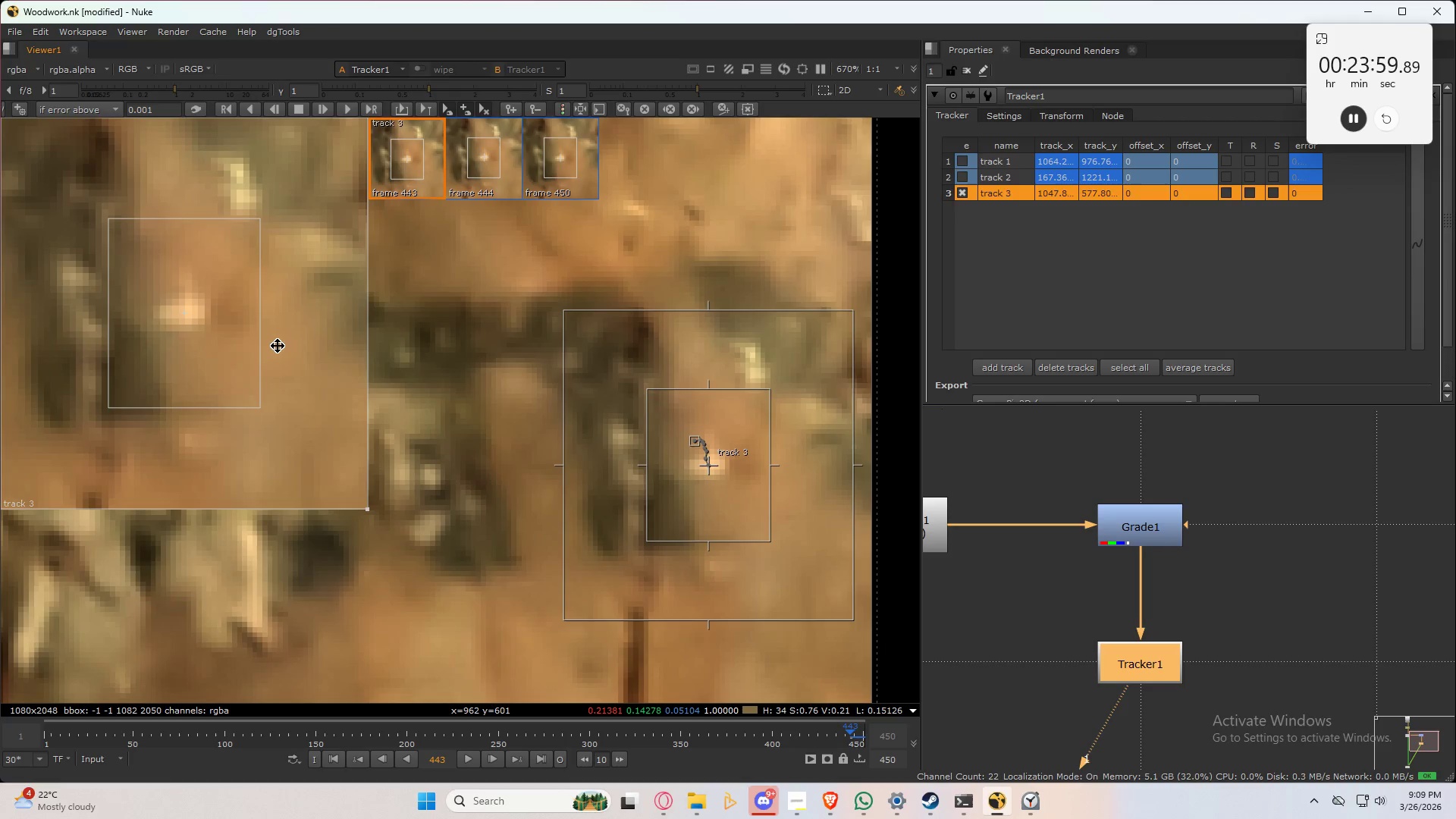 
key(ArrowRight)
 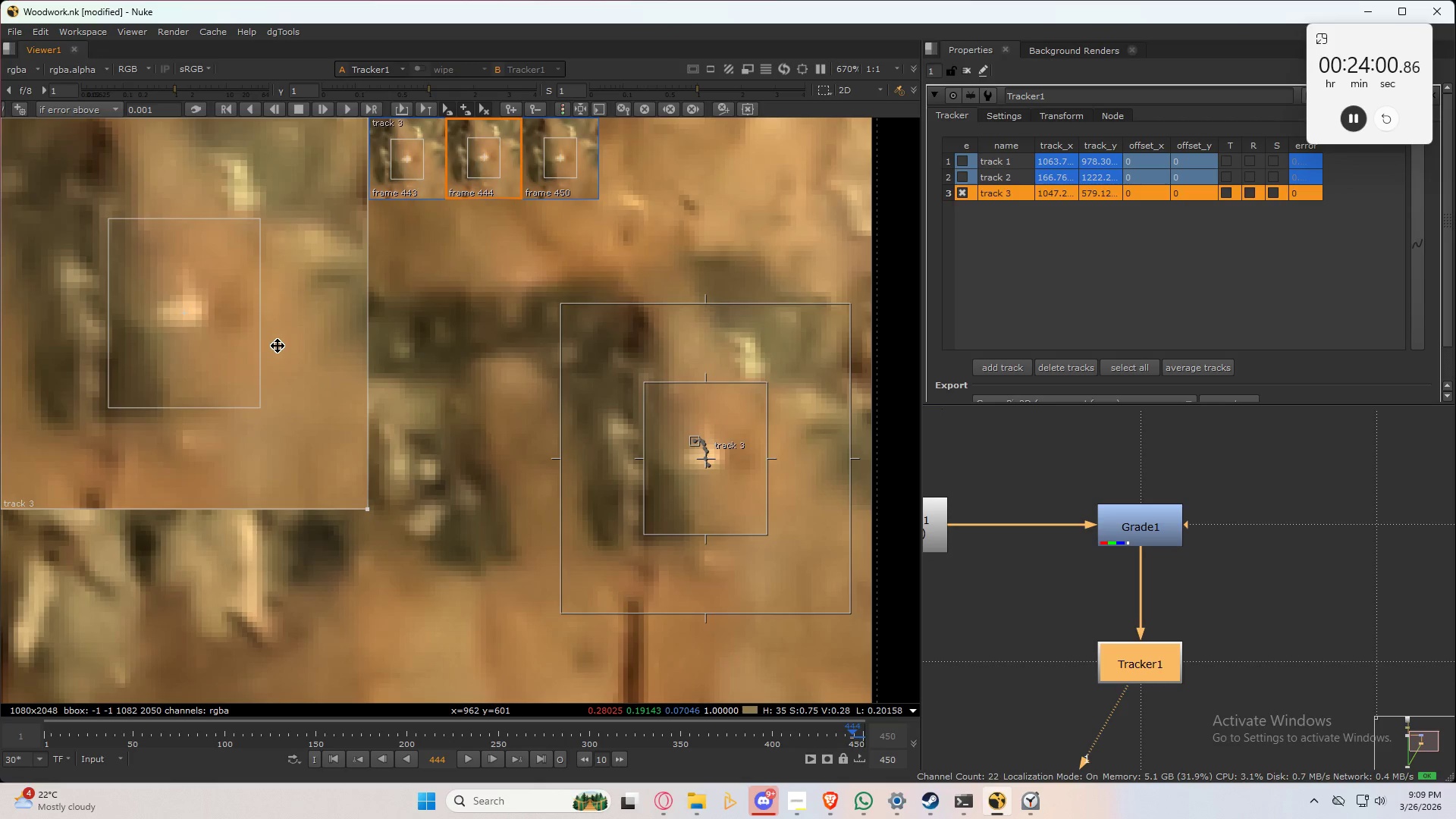 
key(ArrowLeft)
 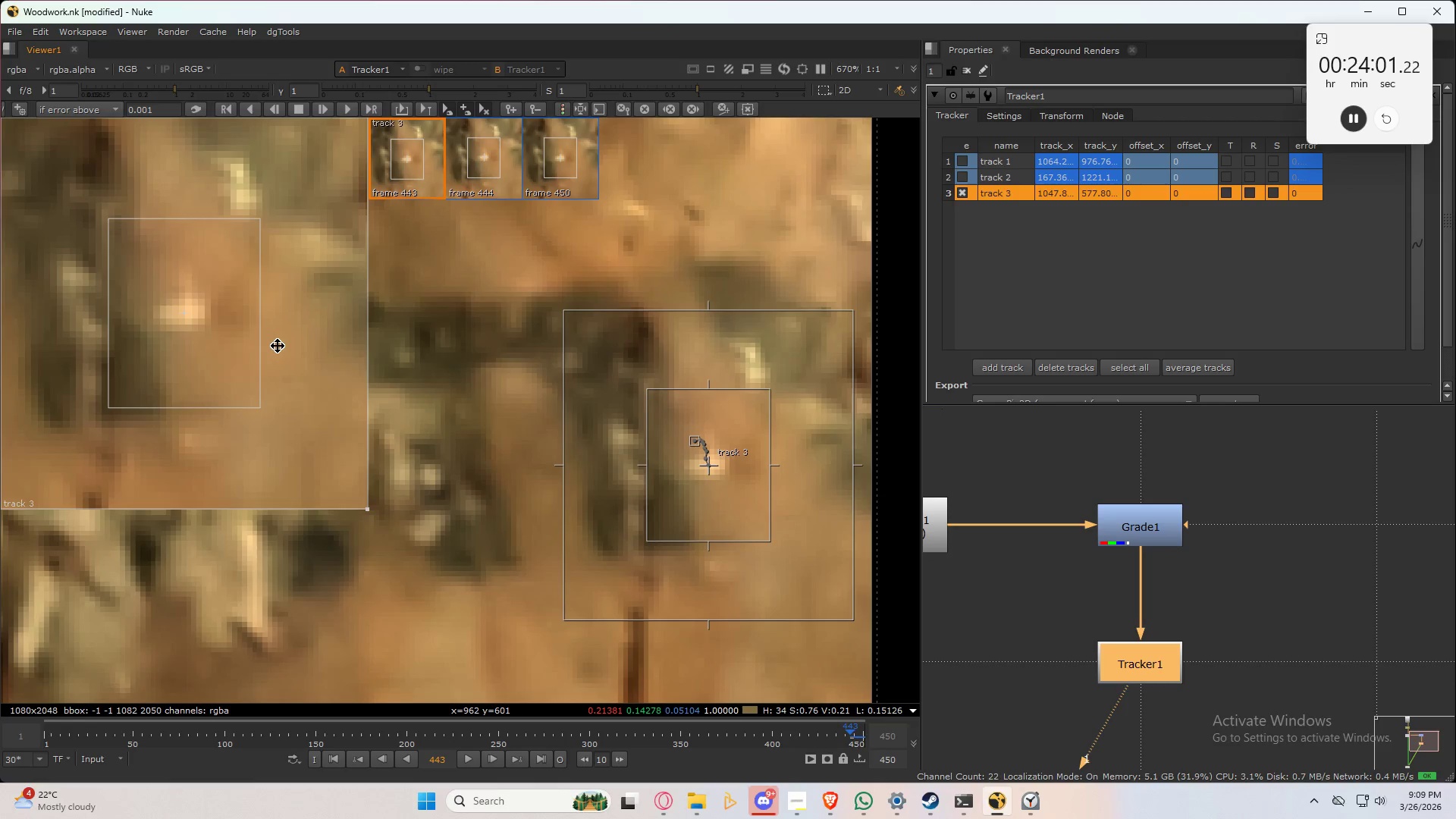 
key(ArrowRight)
 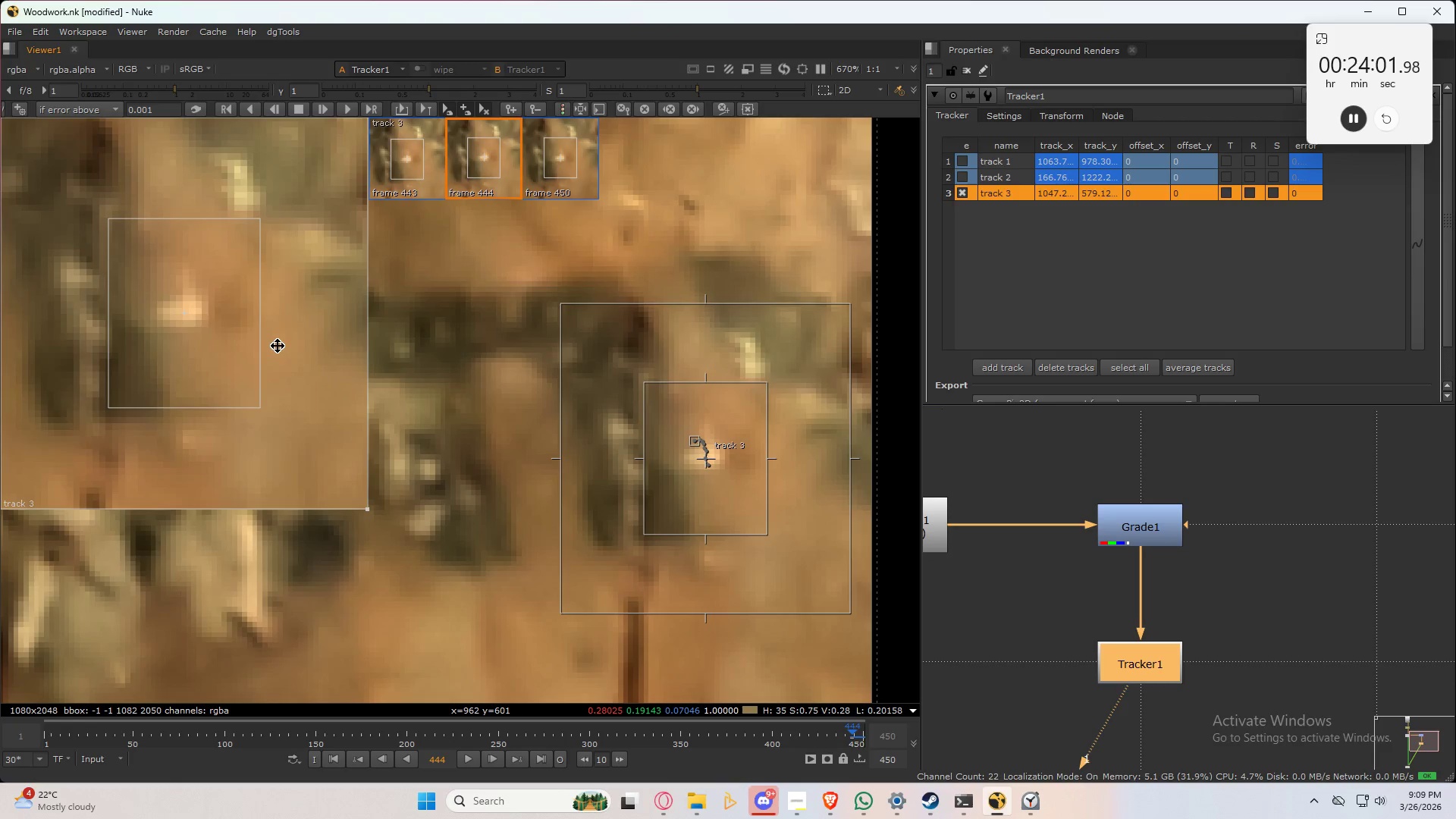 
key(ArrowRight)
 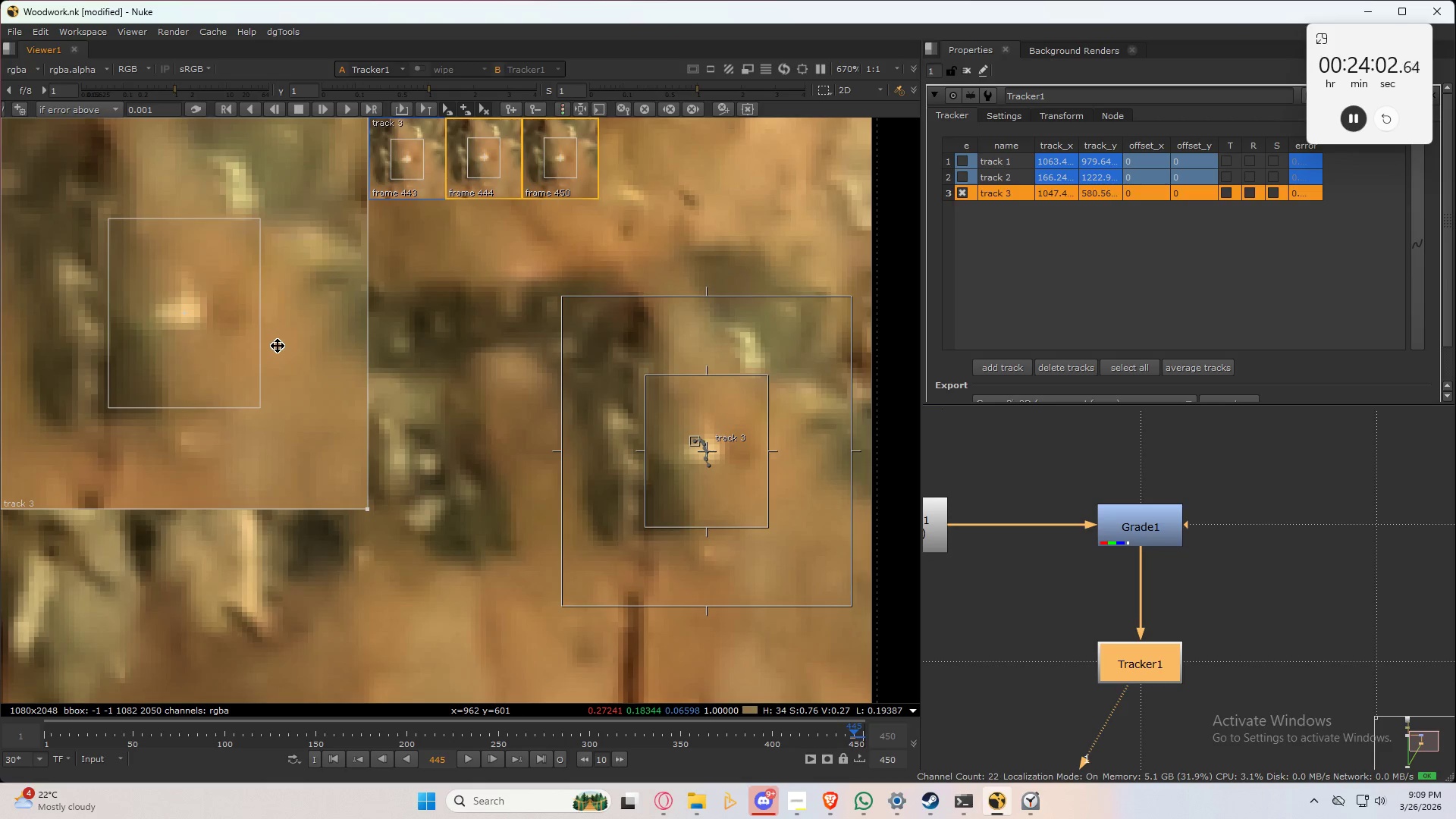 
key(ArrowLeft)
 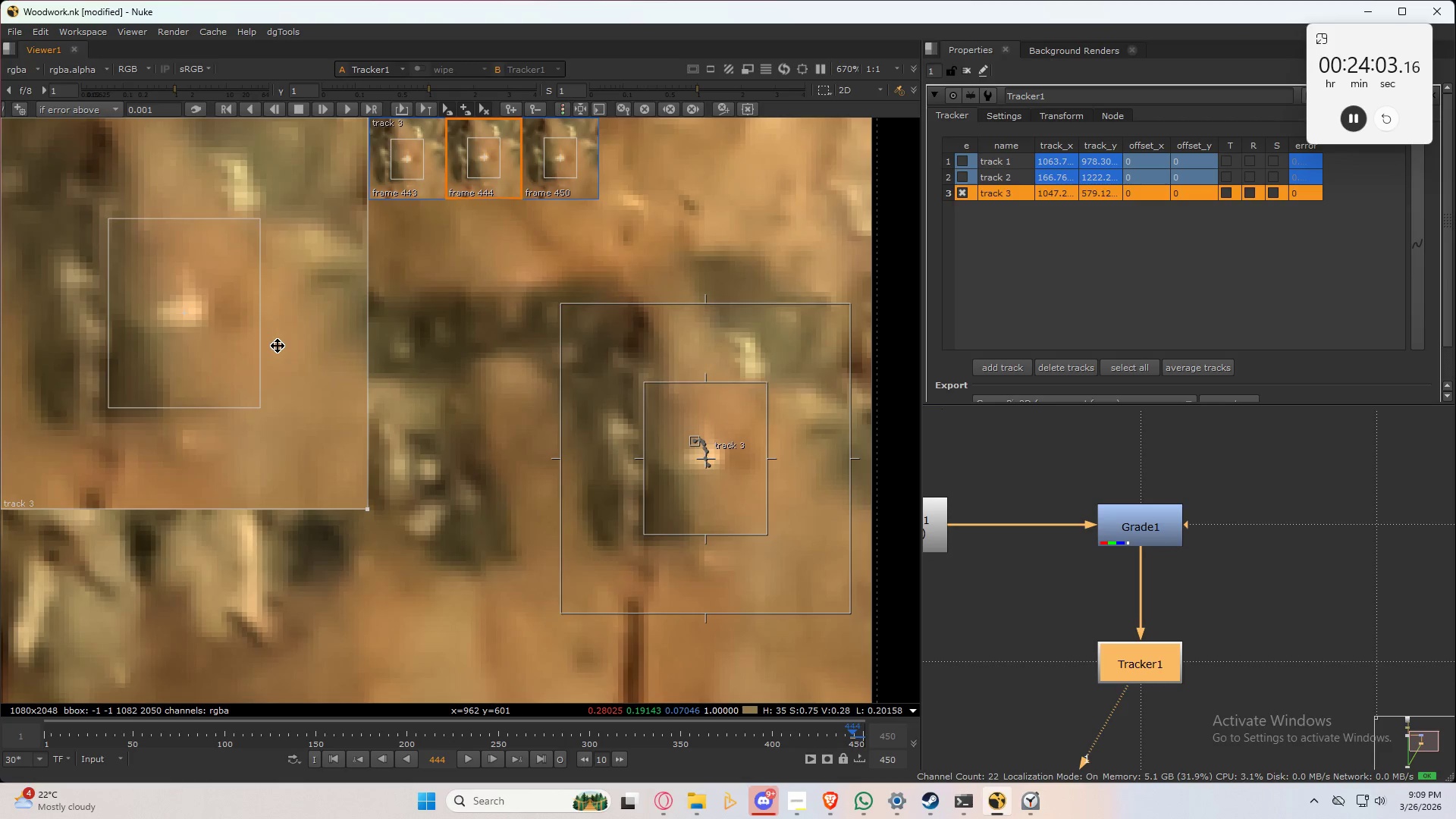 
key(ArrowLeft)
 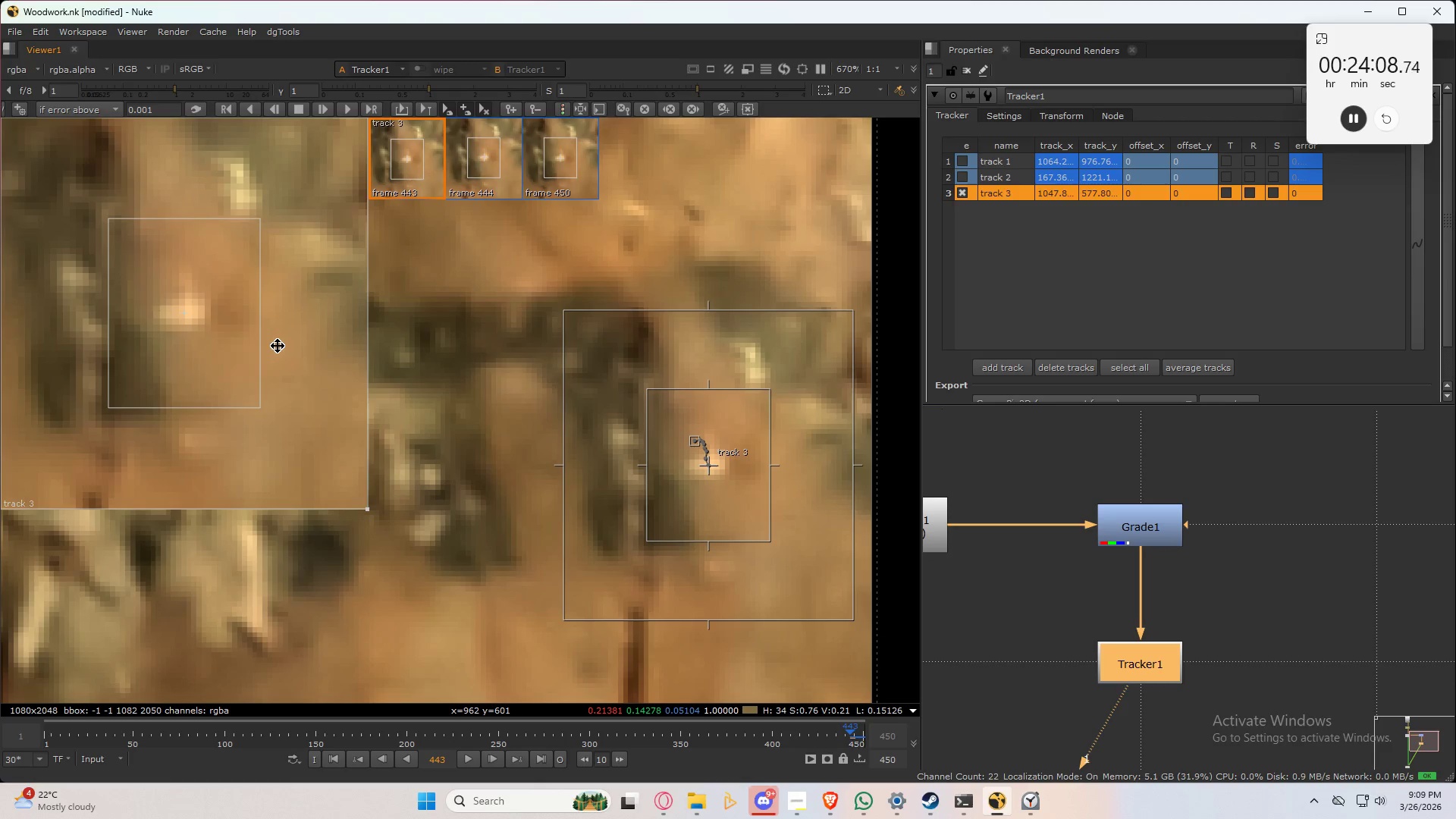 
wait(7.27)
 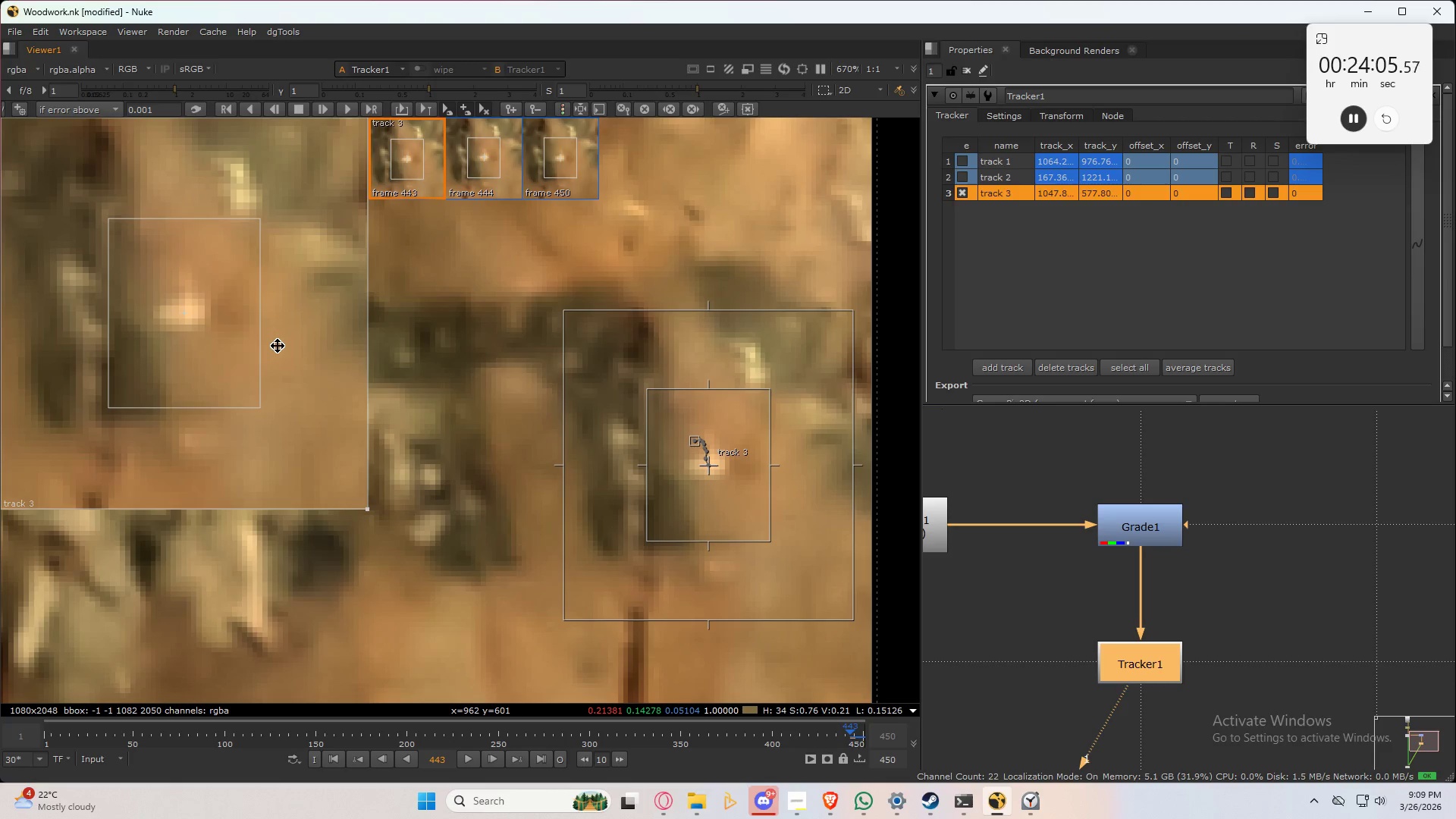 
left_click([271, 108])
 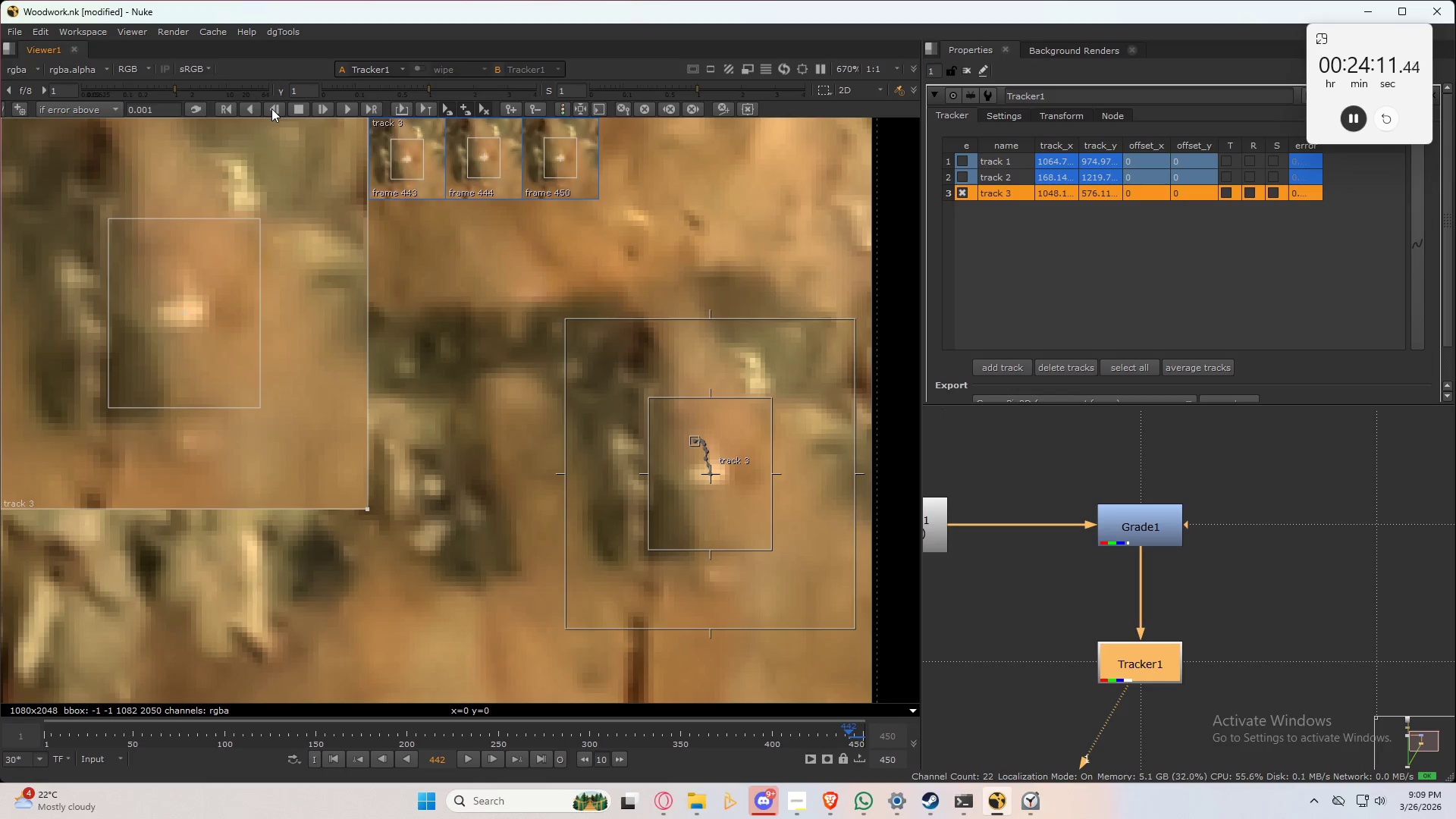 
left_click([271, 108])
 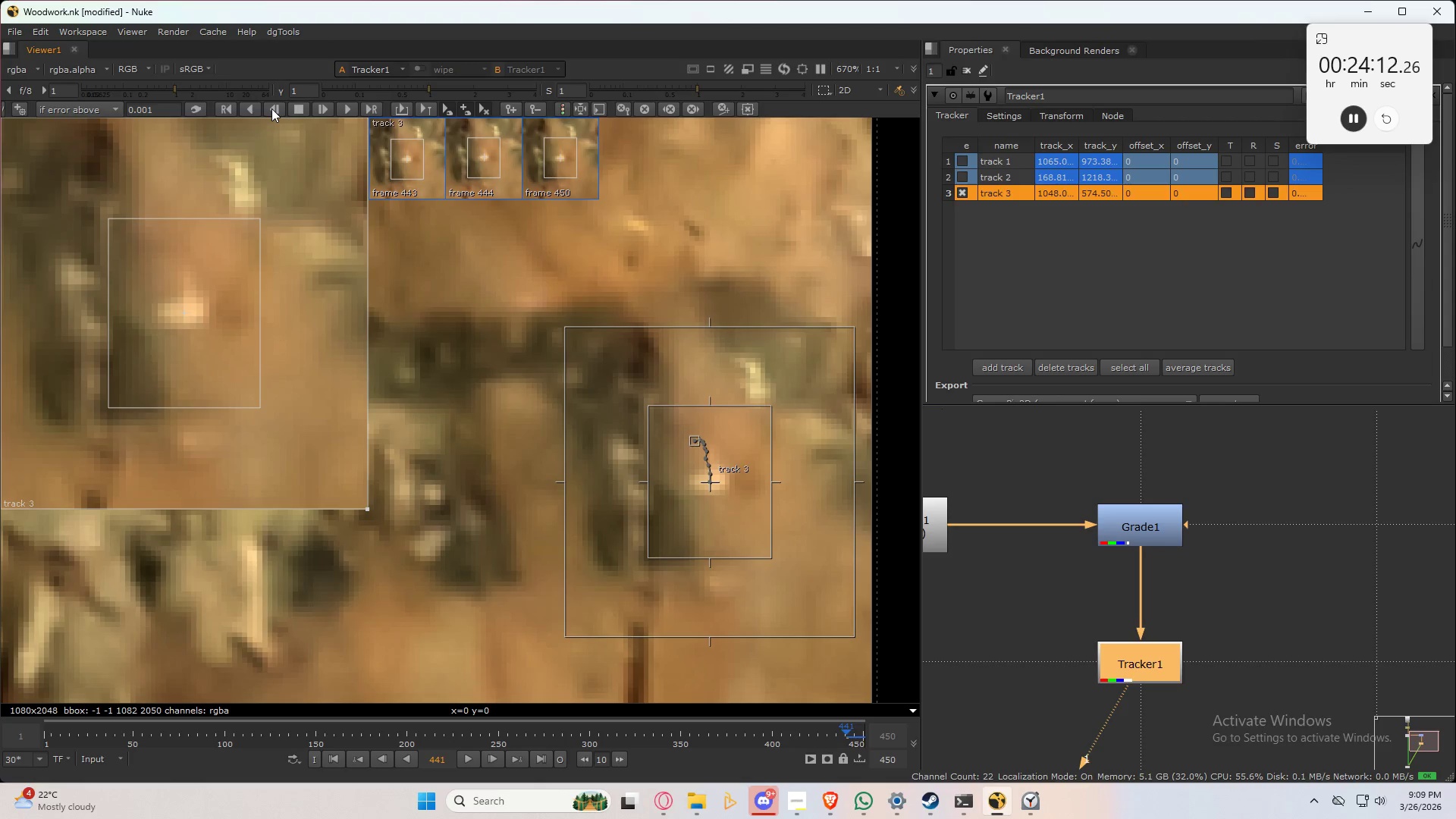 
left_click([271, 108])
 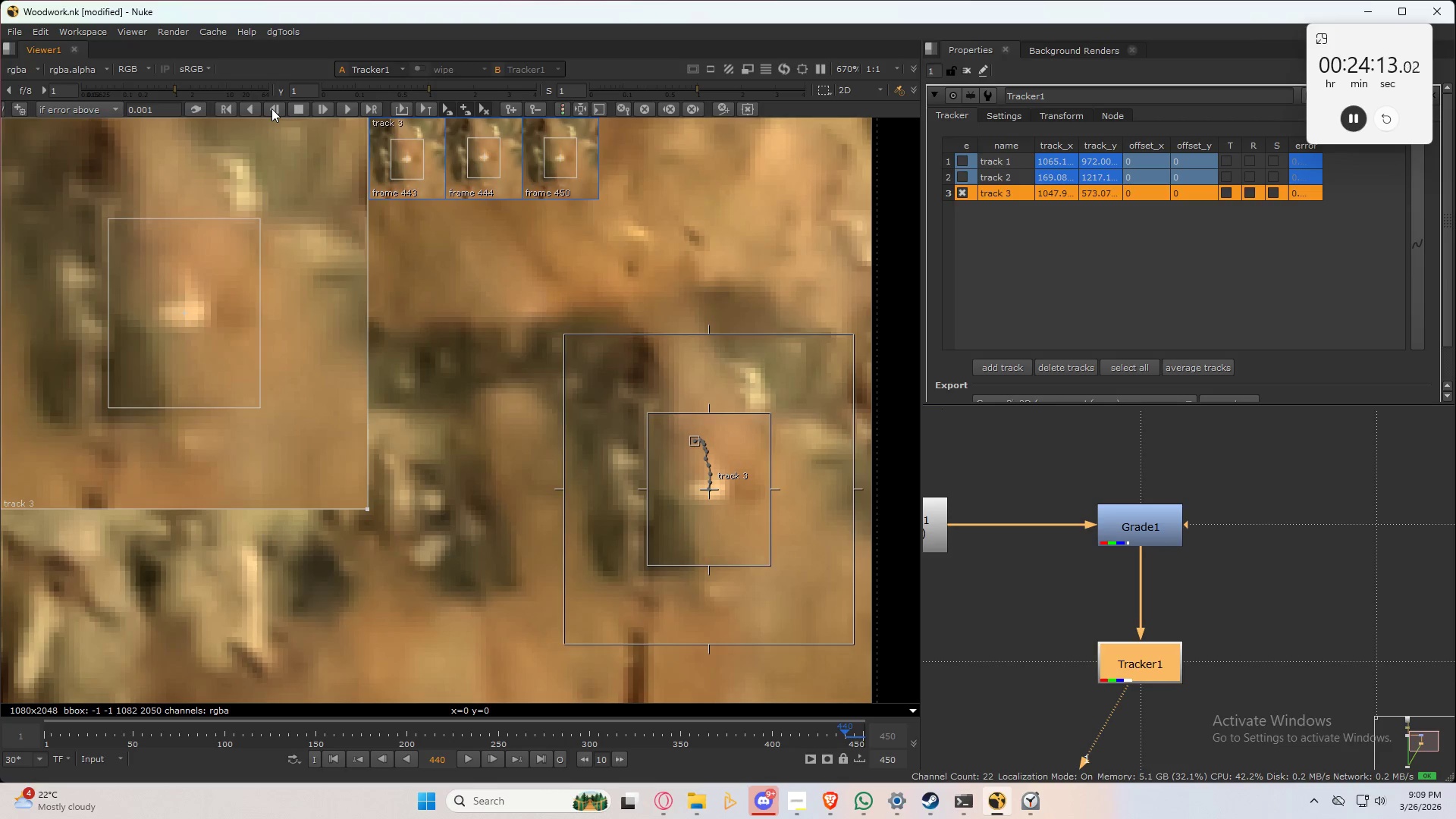 
left_click([271, 108])
 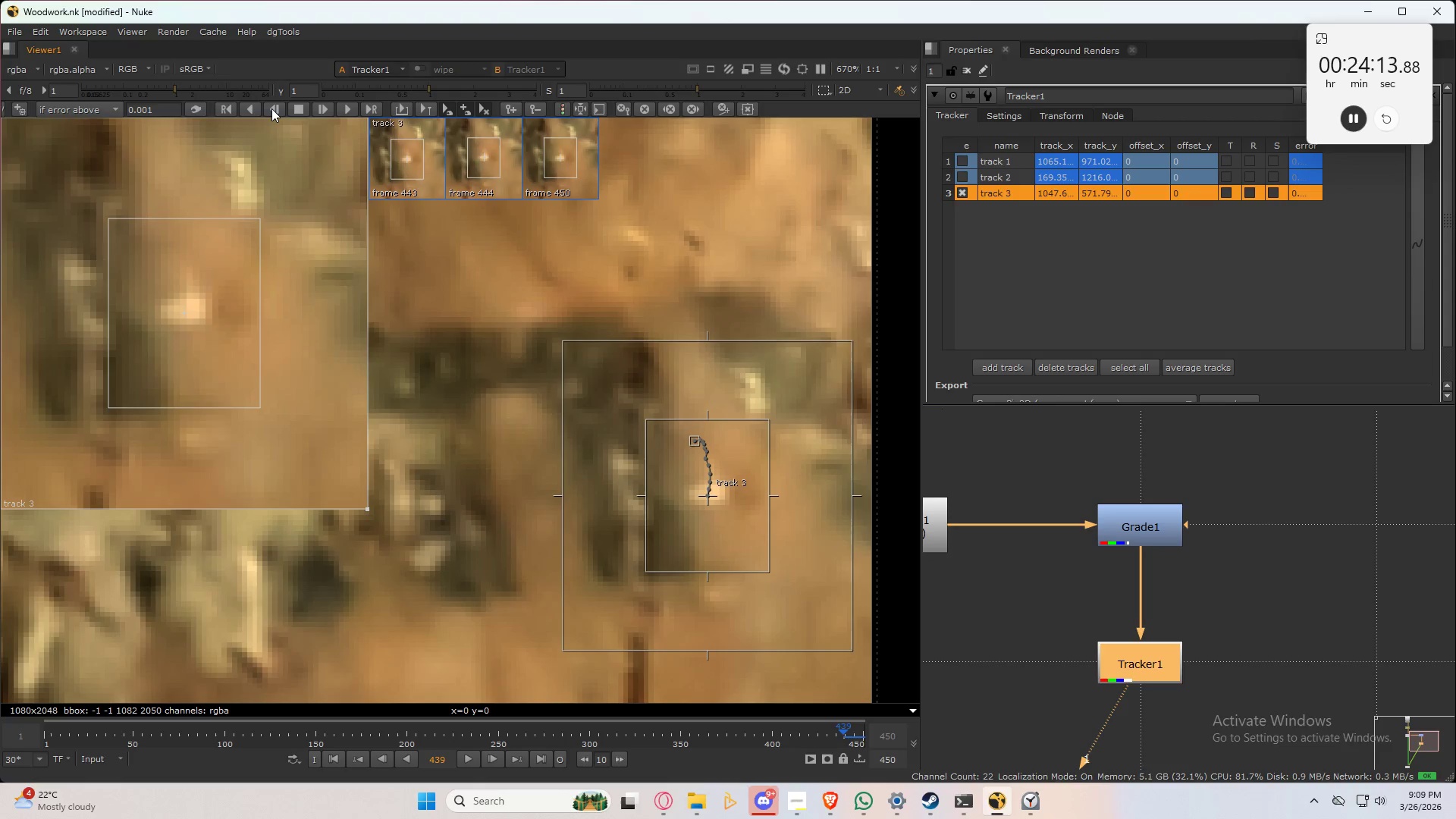 
left_click([271, 108])
 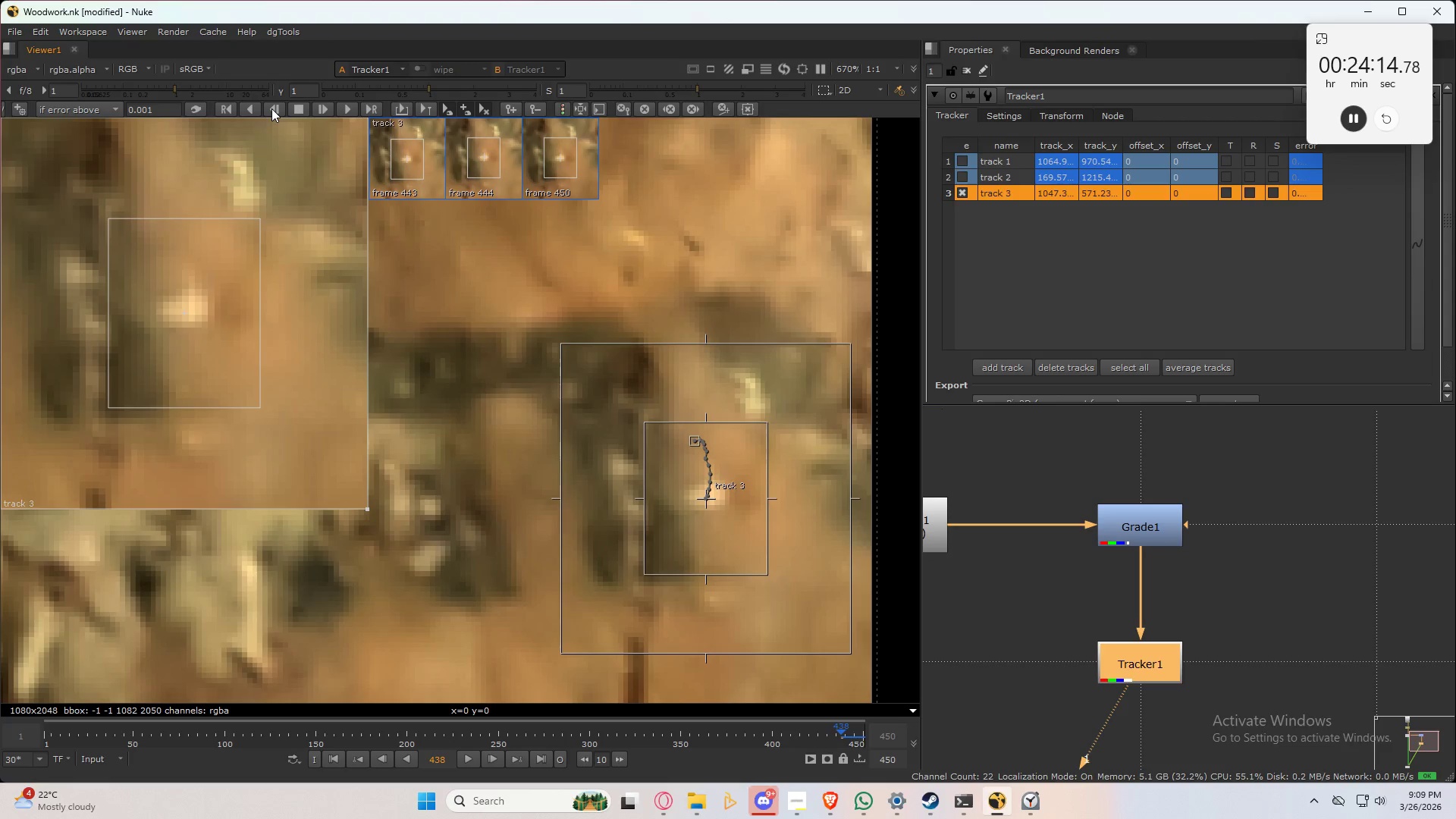 
left_click([271, 108])
 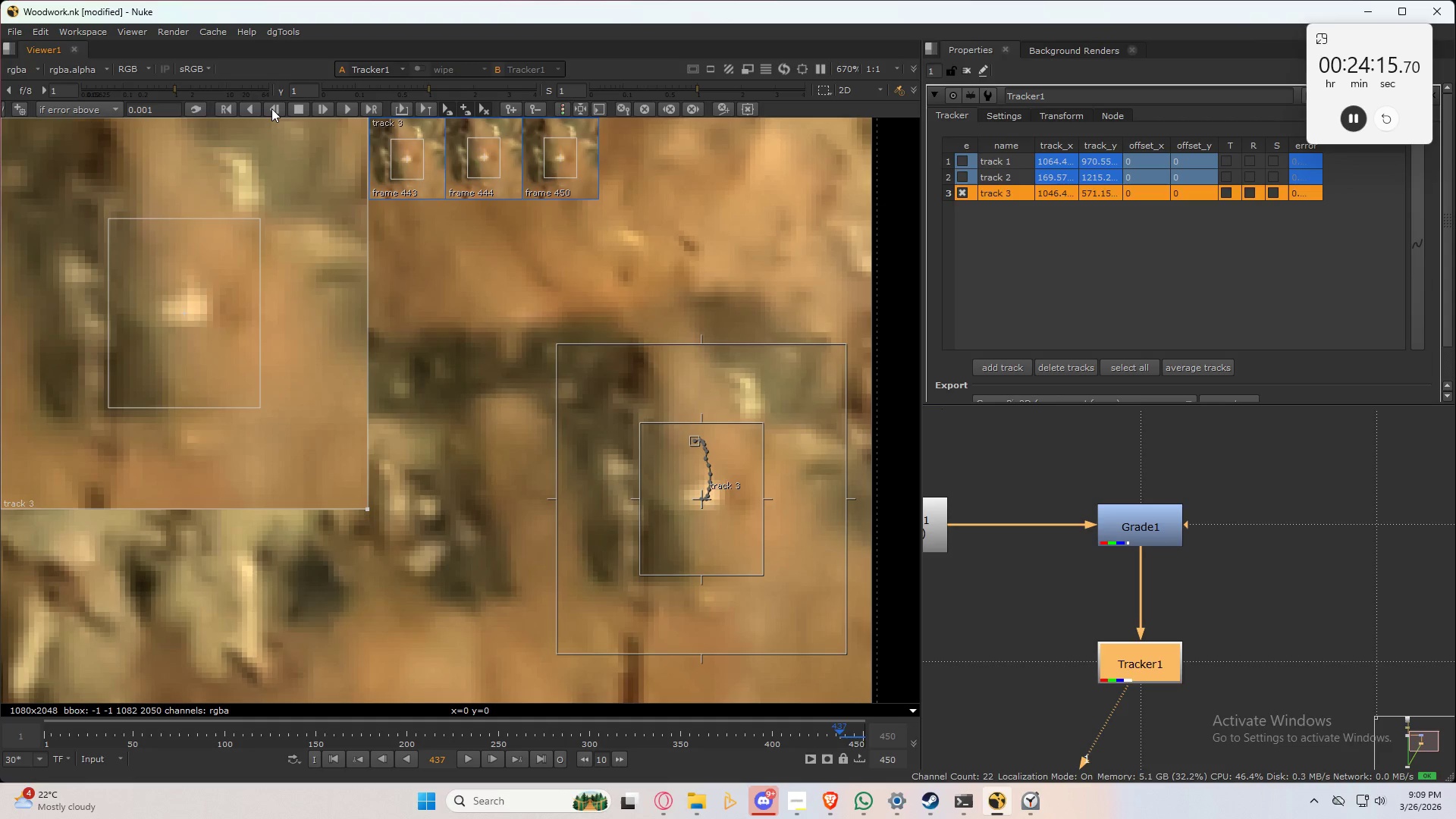 
left_click([271, 108])
 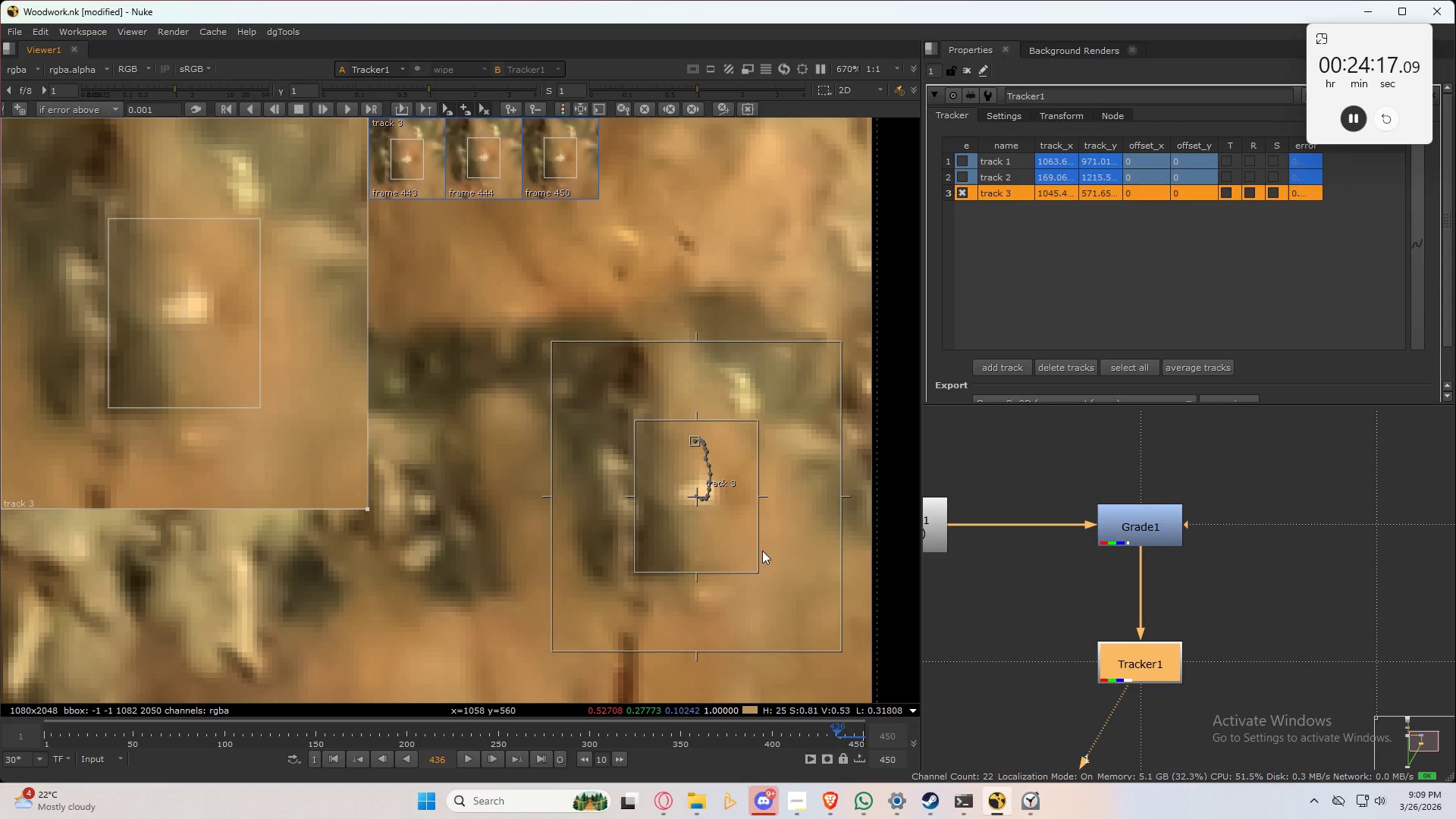 
scroll: coordinate [716, 482], scroll_direction: up, amount: 8.0
 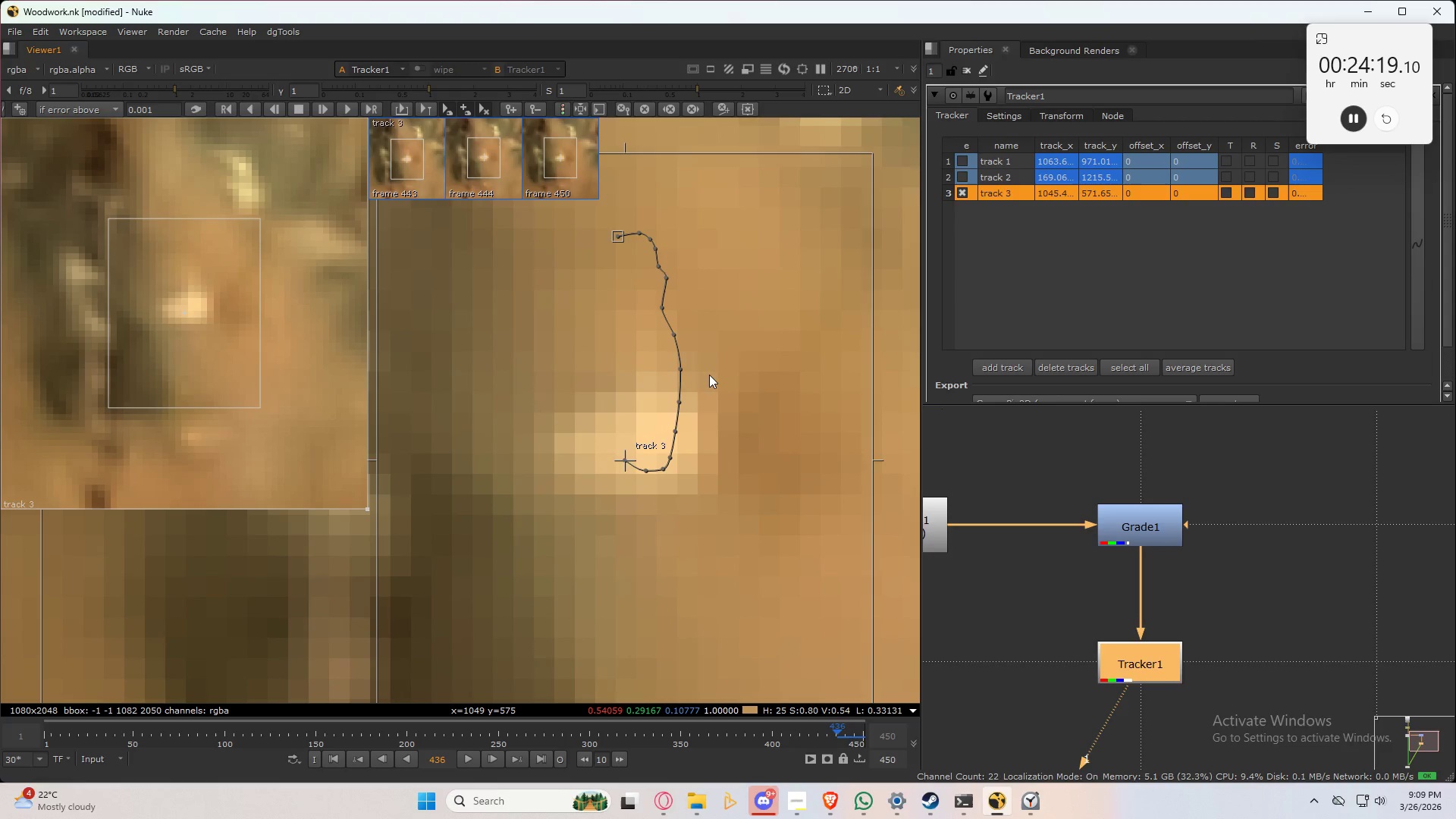 
scroll: coordinate [660, 369], scroll_direction: down, amount: 9.0
 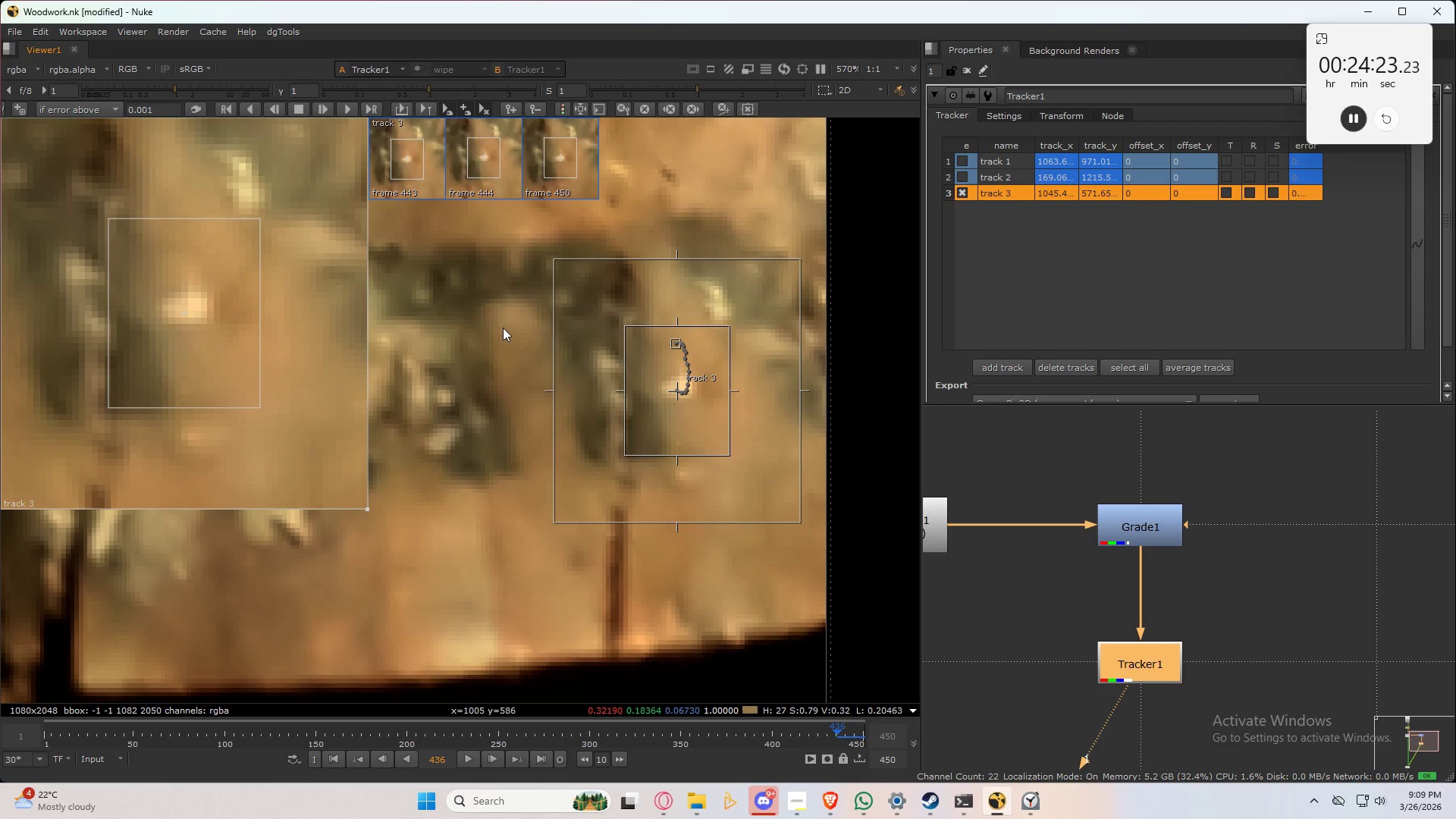 
key(Control+ControlLeft)
 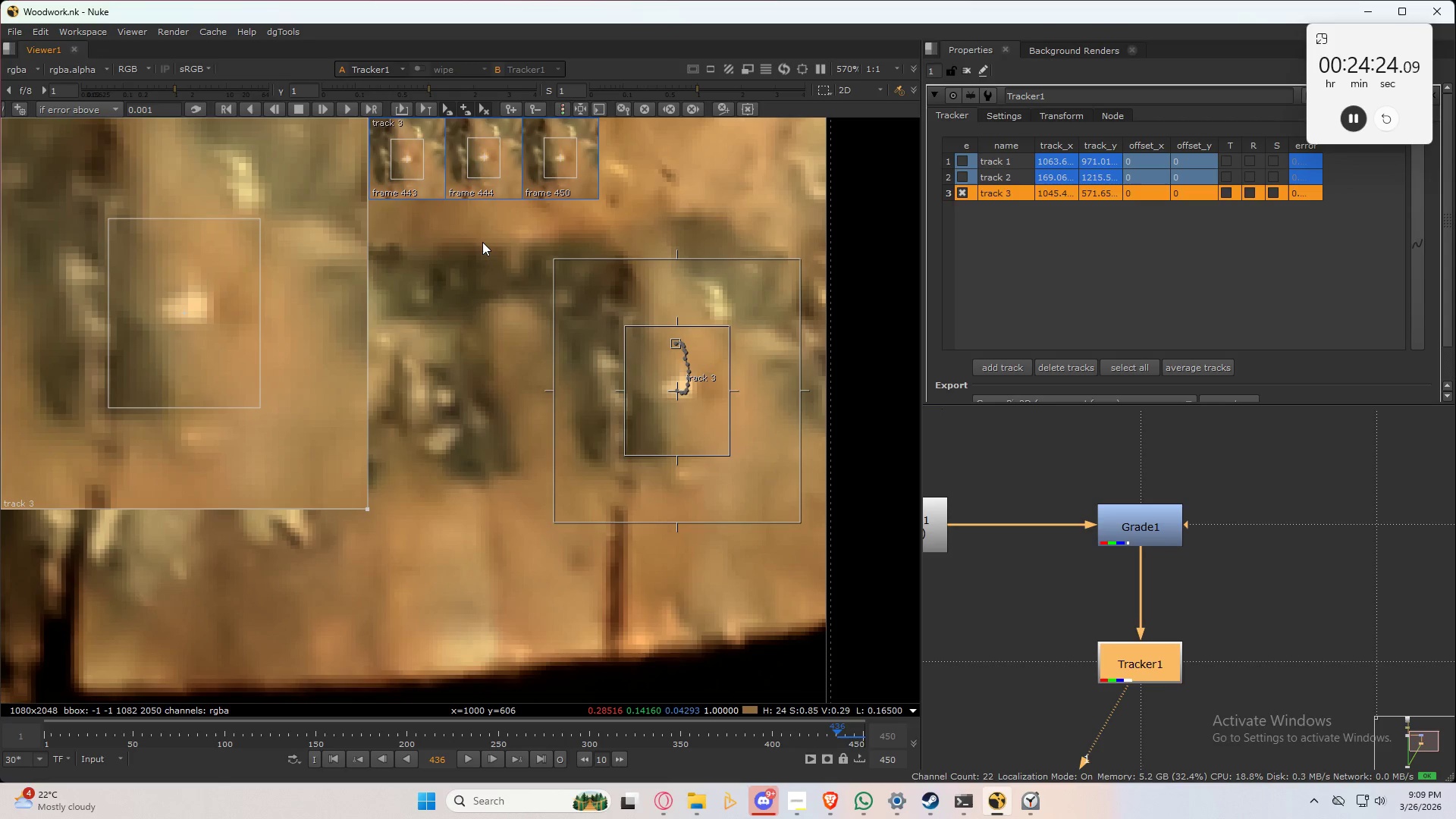 
key(Control+S)
 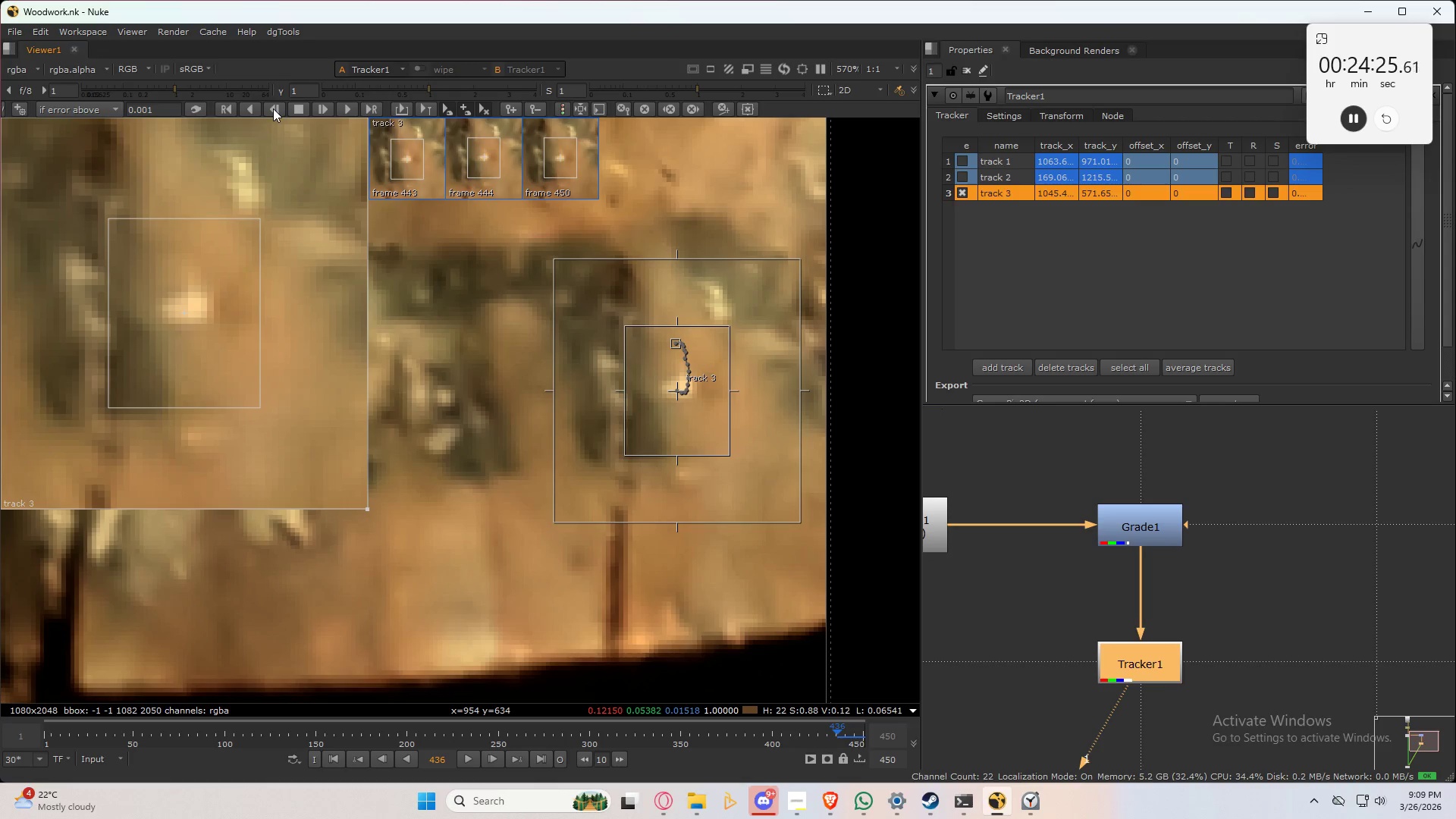 
left_click([252, 106])
 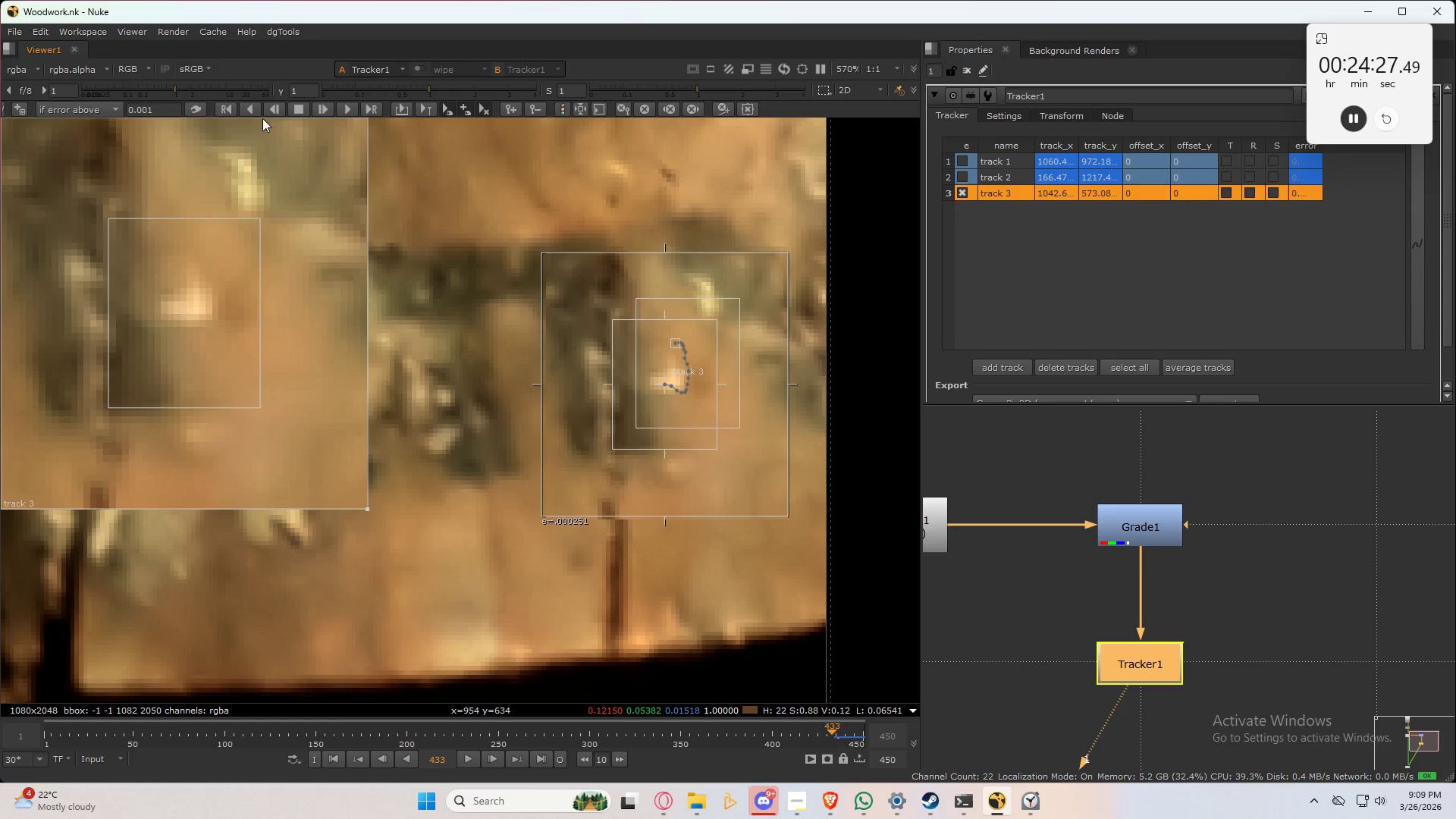 
mouse_move([650, 391])
 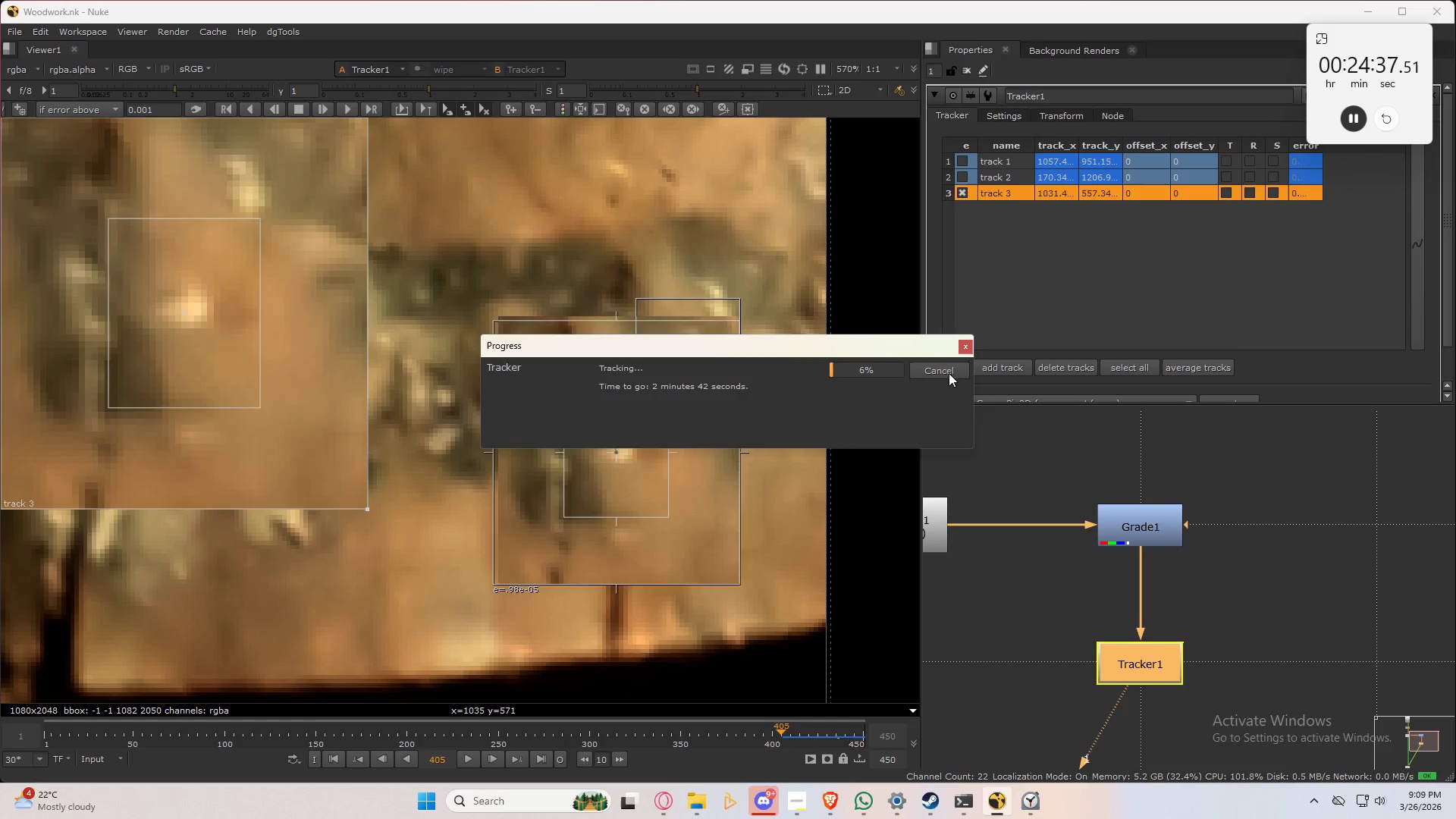 
wait(9.74)
 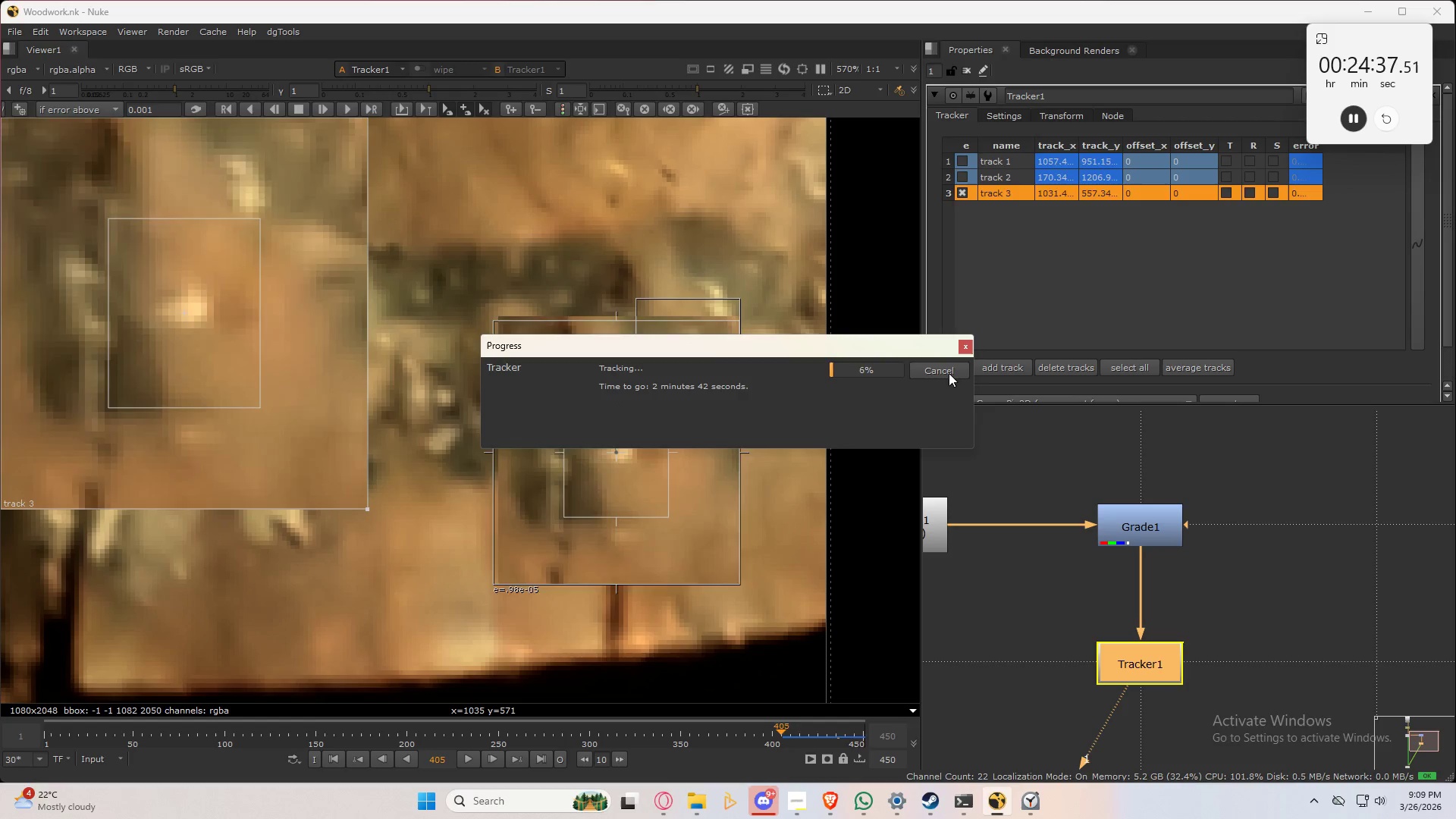 
left_click([949, 373])
 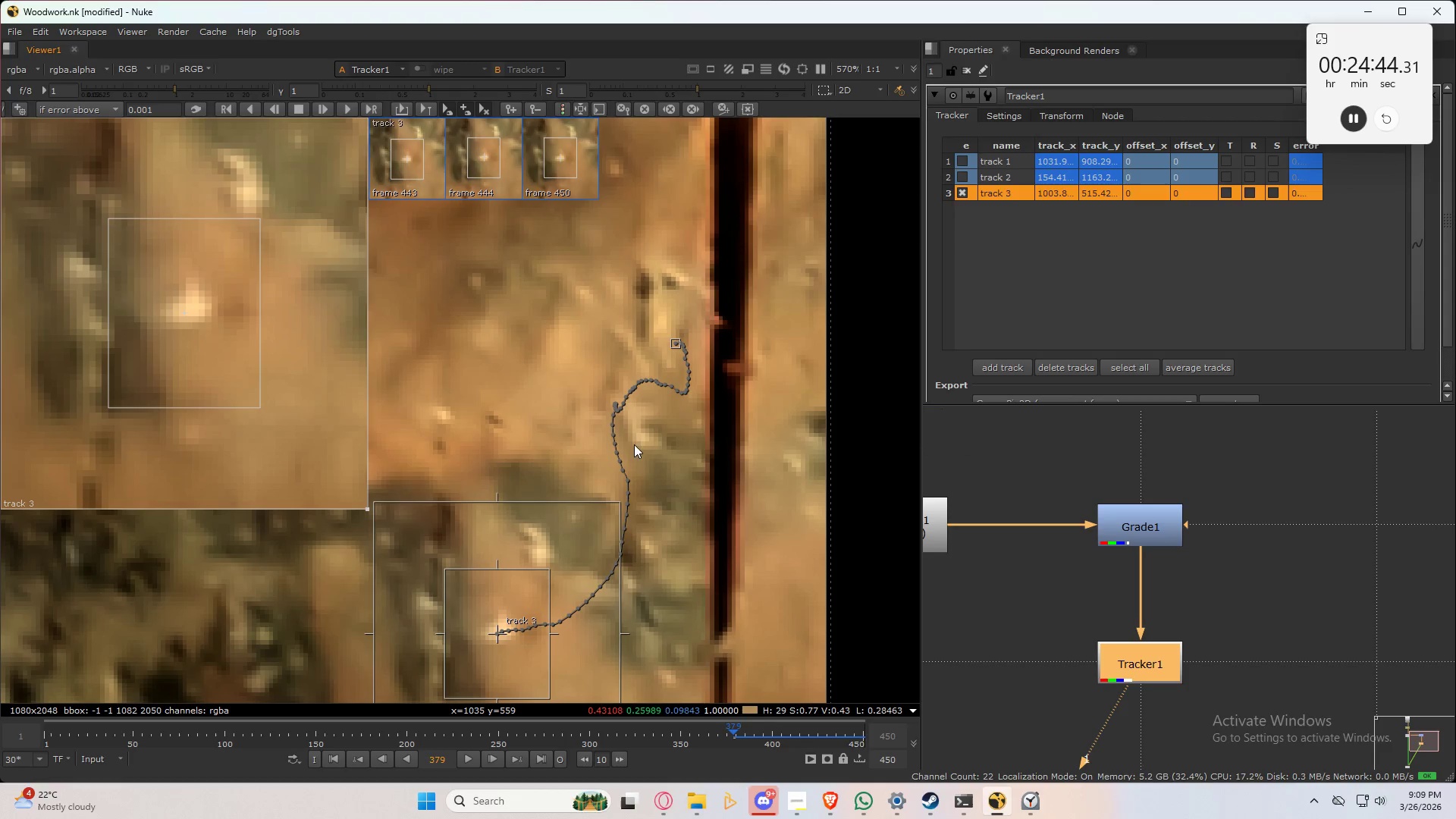 
scroll: coordinate [551, 621], scroll_direction: up, amount: 8.0
 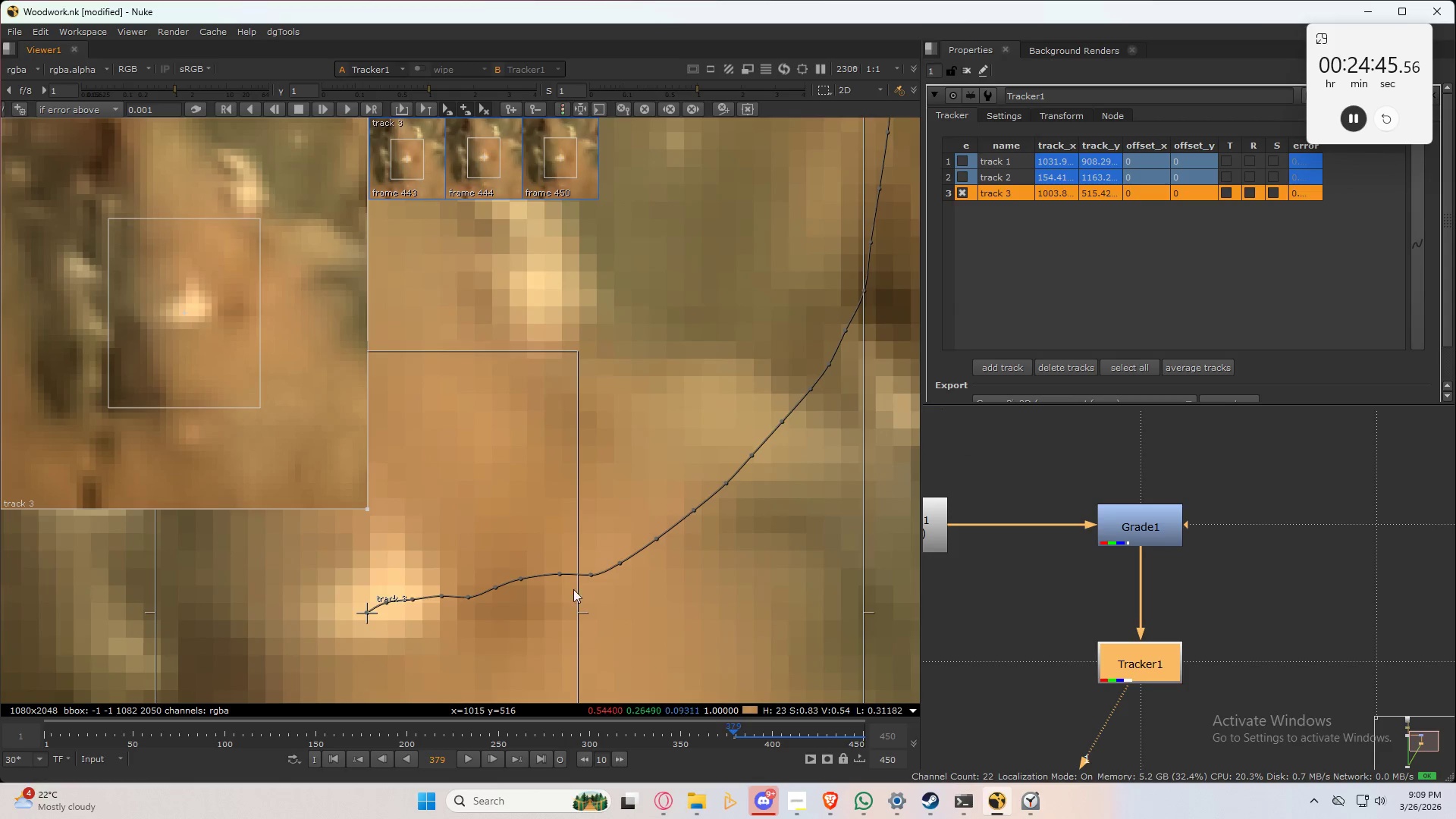 
scroll: coordinate [1151, 546], scroll_direction: down, amount: 12.0
 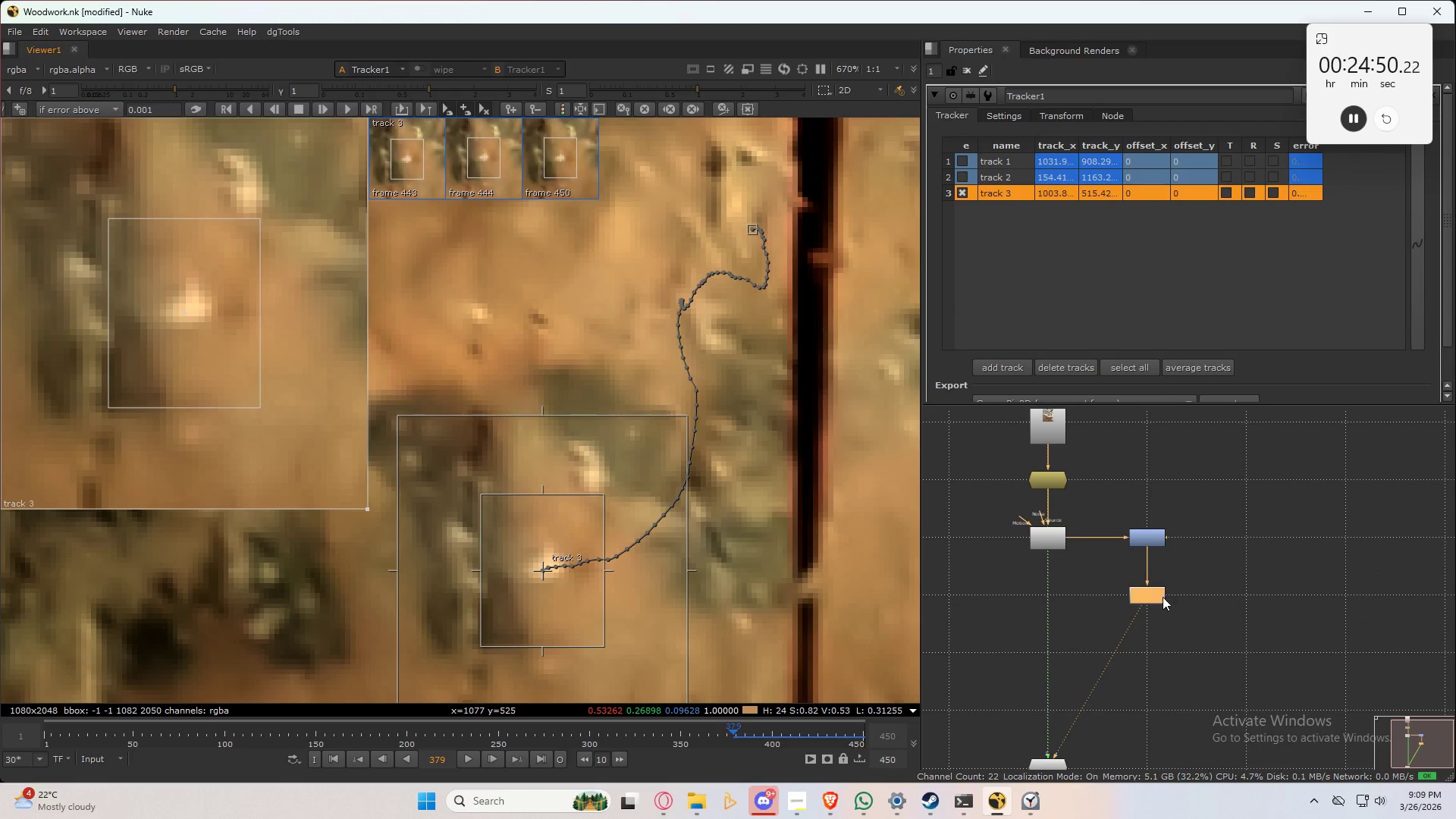 
left_click_drag(start_coordinate=[1150, 600], to_coordinate=[1151, 657])
 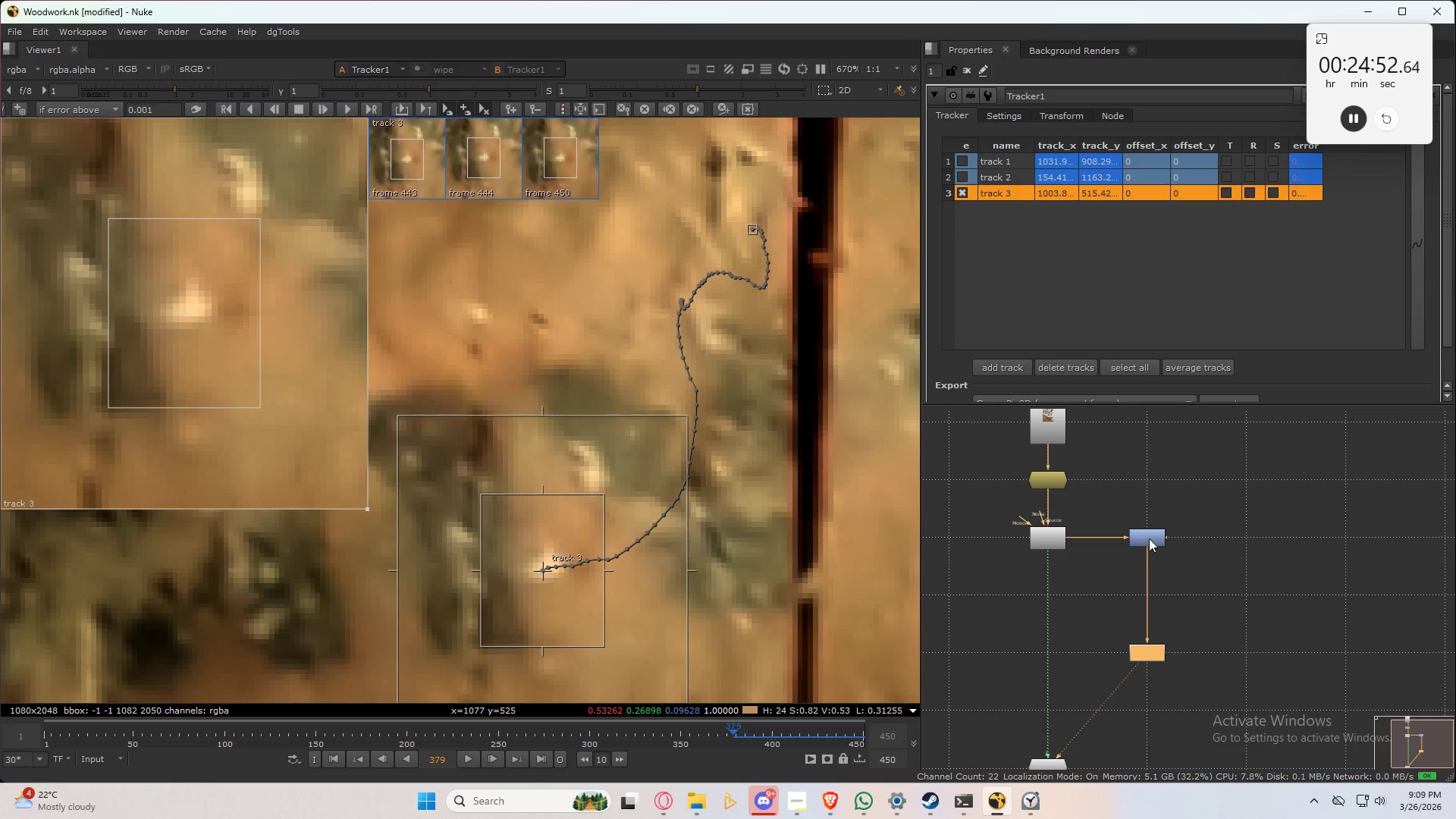 
left_click_drag(start_coordinate=[1149, 538], to_coordinate=[1219, 488])
 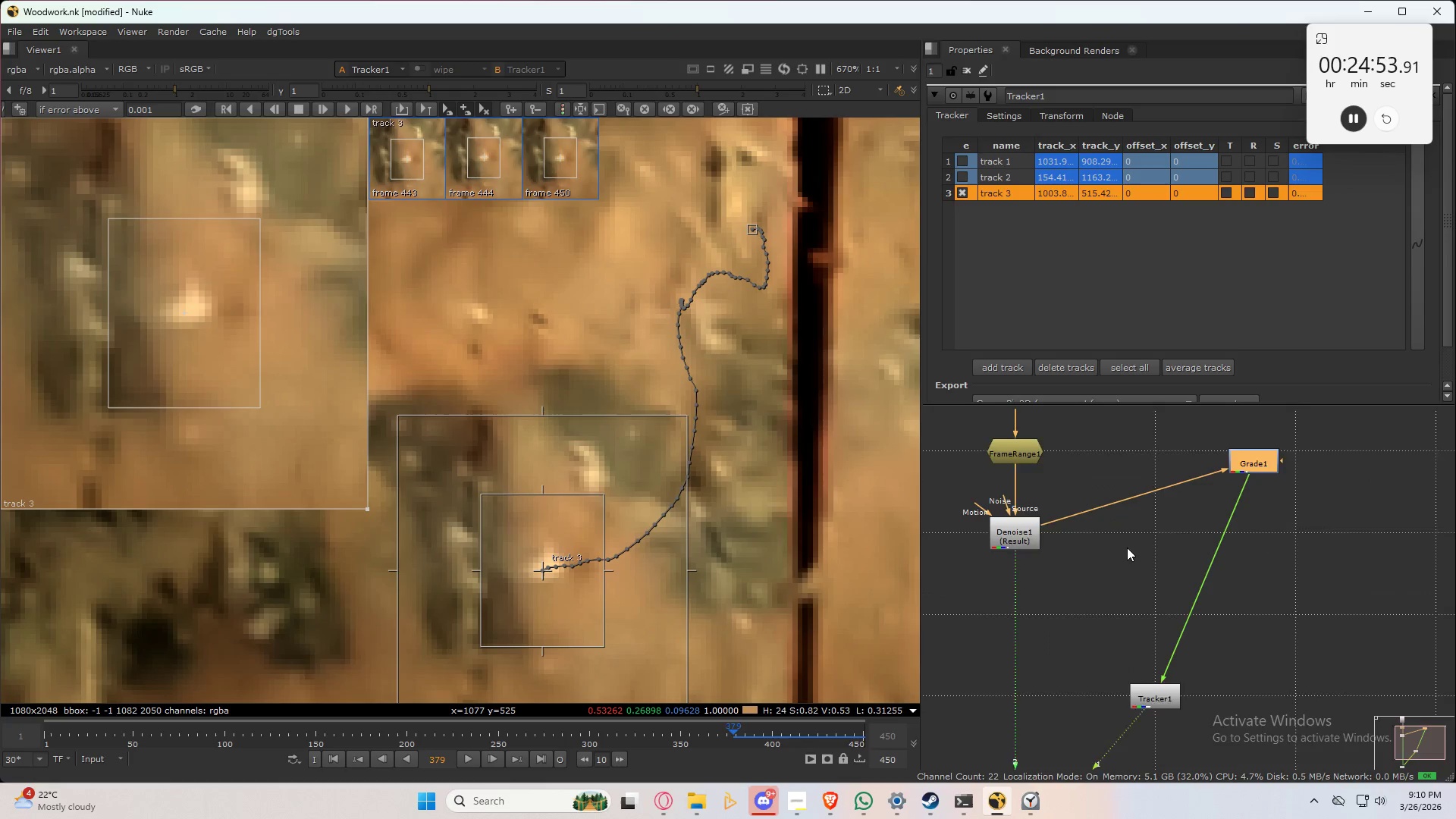 
scroll: coordinate [1127, 548], scroll_direction: up, amount: 3.0
 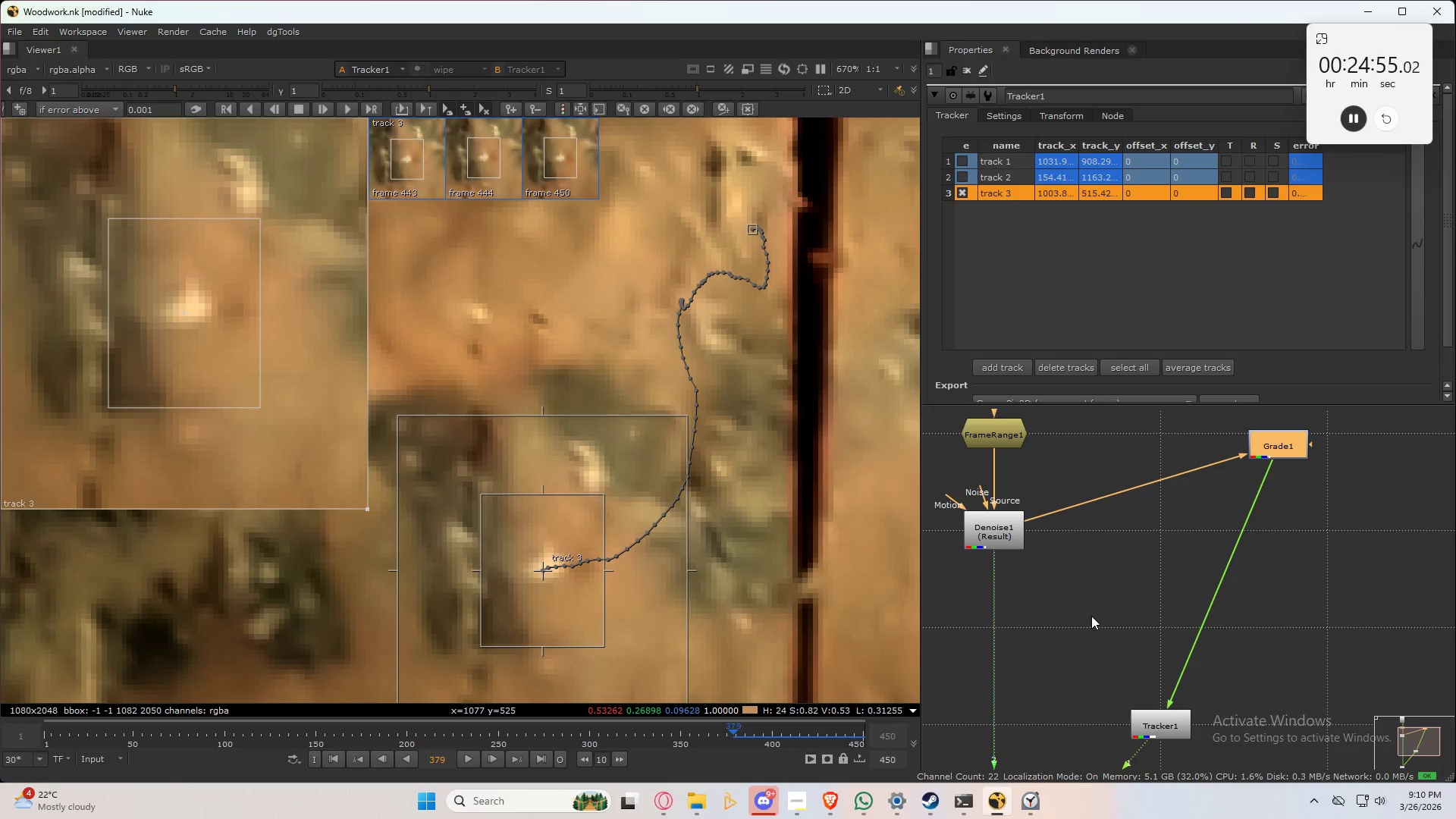 
left_click([1091, 616])
 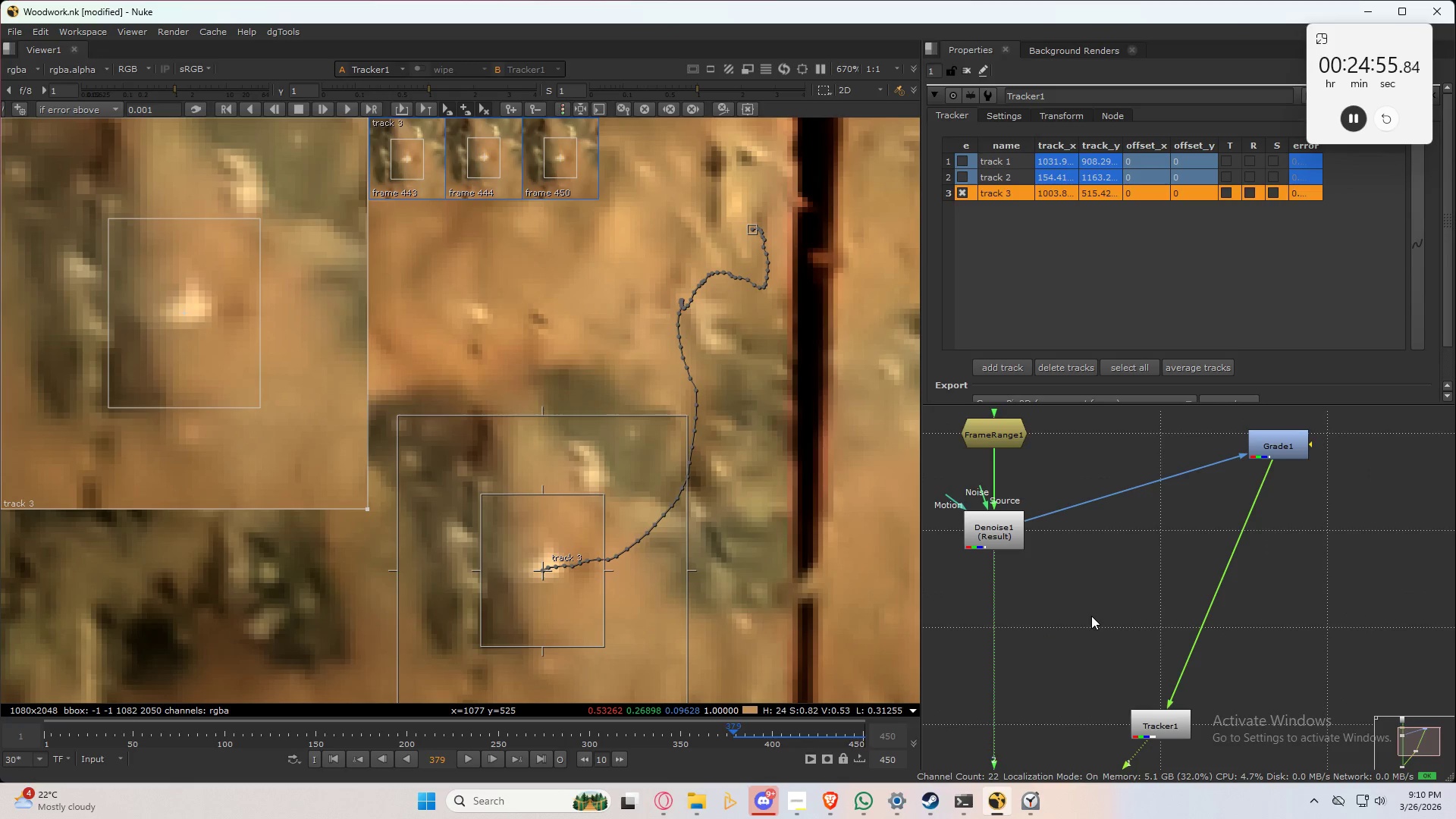 
left_click([1091, 616])
 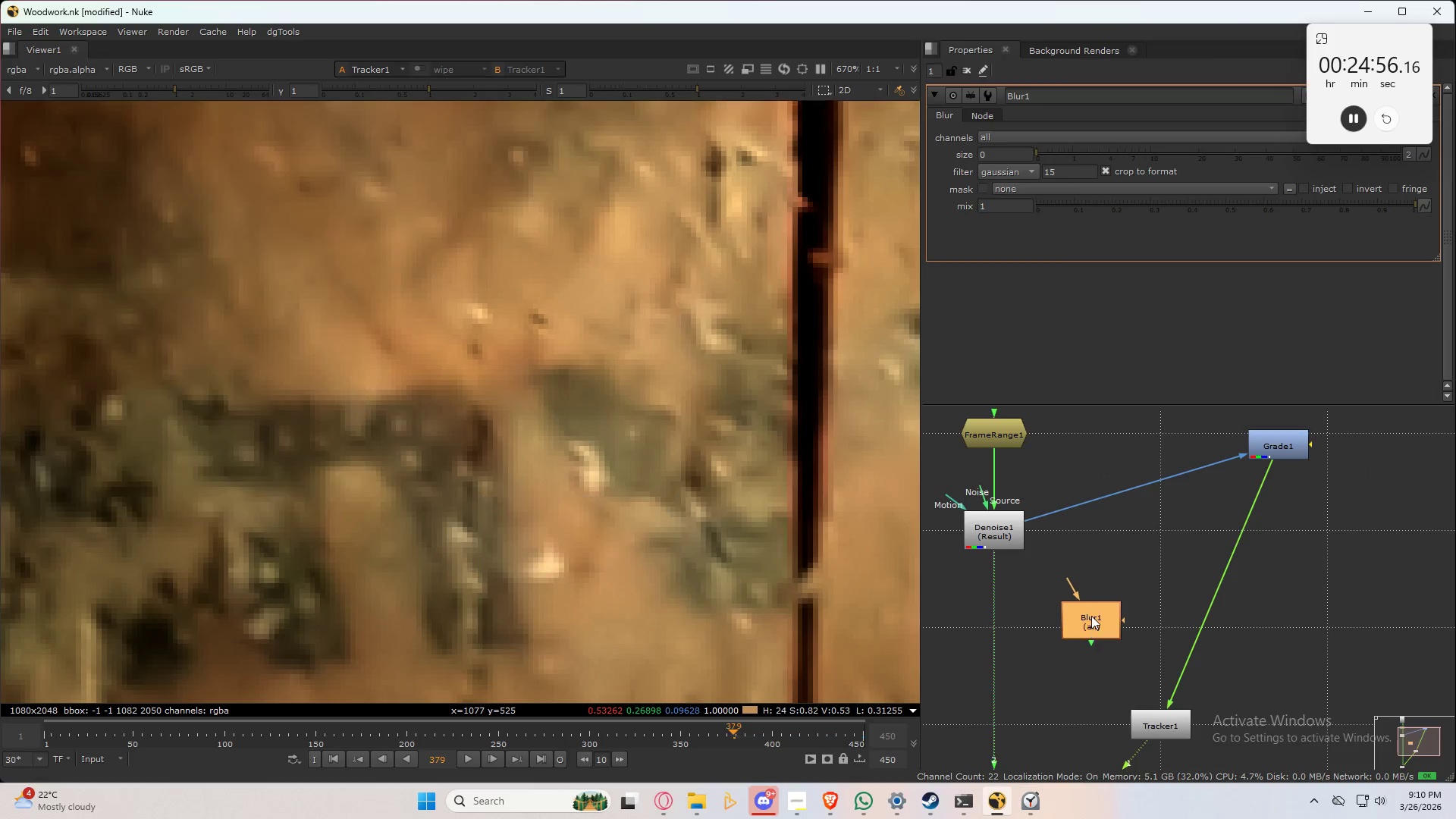 
key(B)
 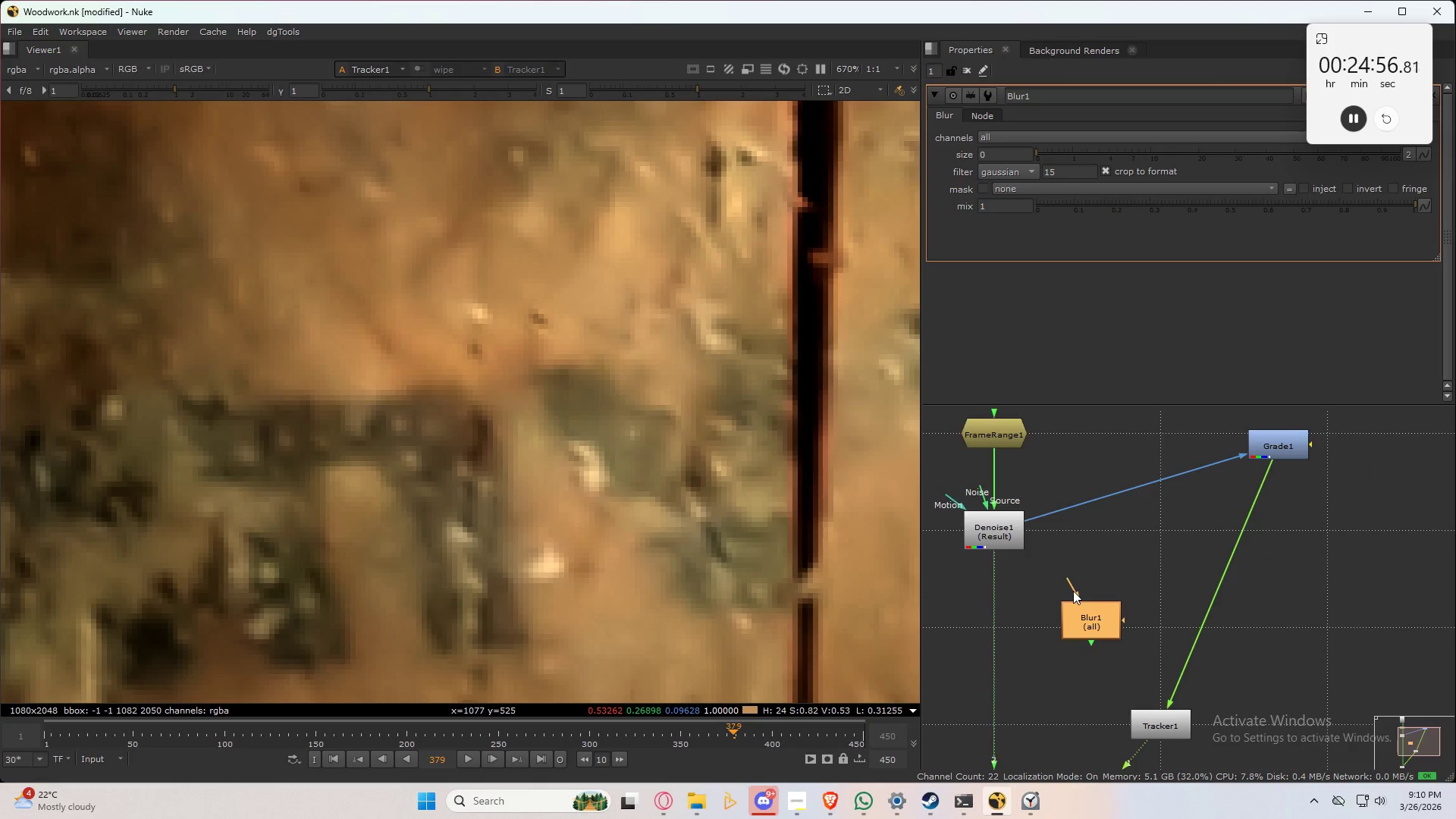 
left_click_drag(start_coordinate=[1073, 591], to_coordinate=[998, 520])
 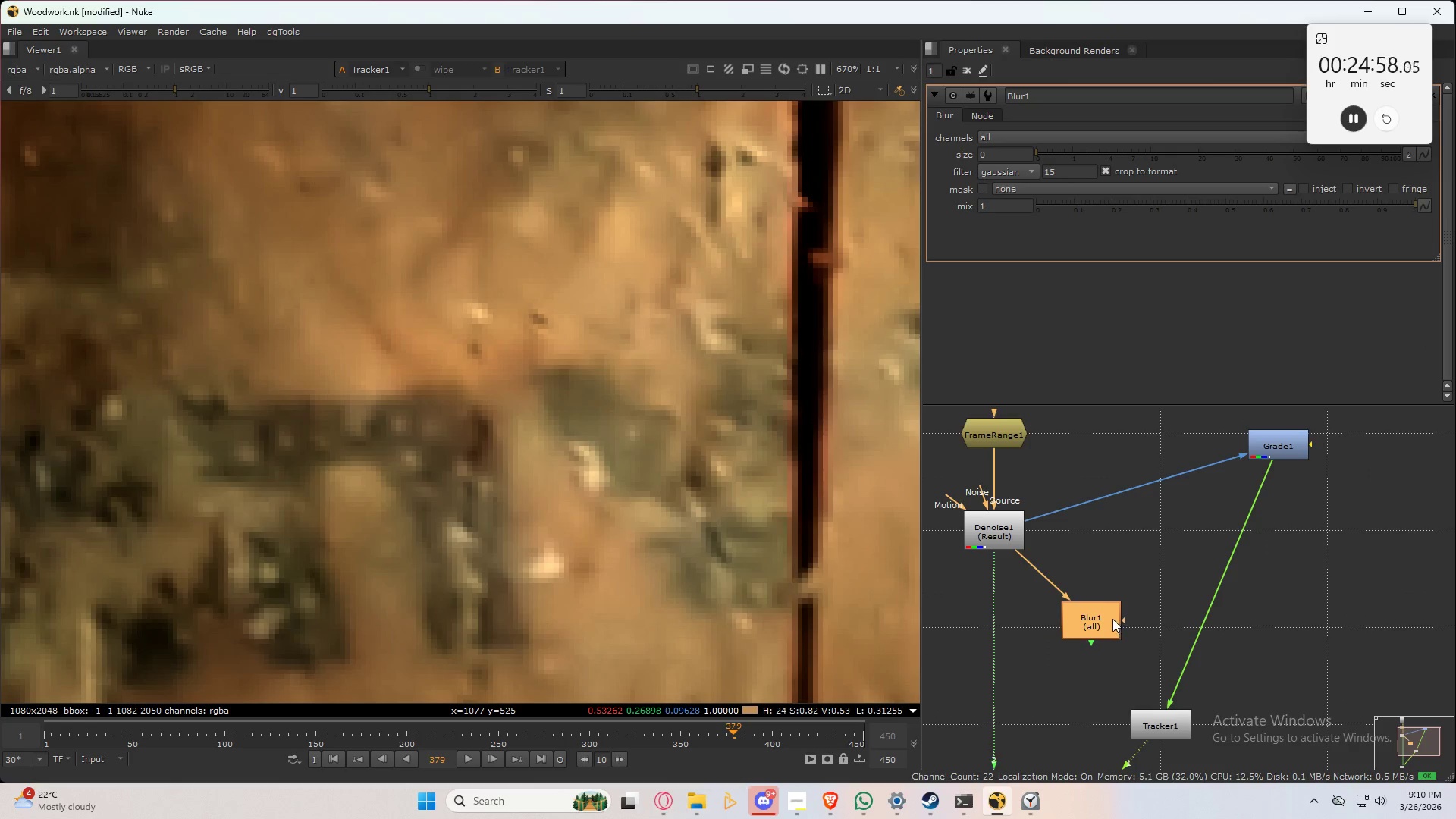 
left_click_drag(start_coordinate=[1113, 619], to_coordinate=[1084, 595])
 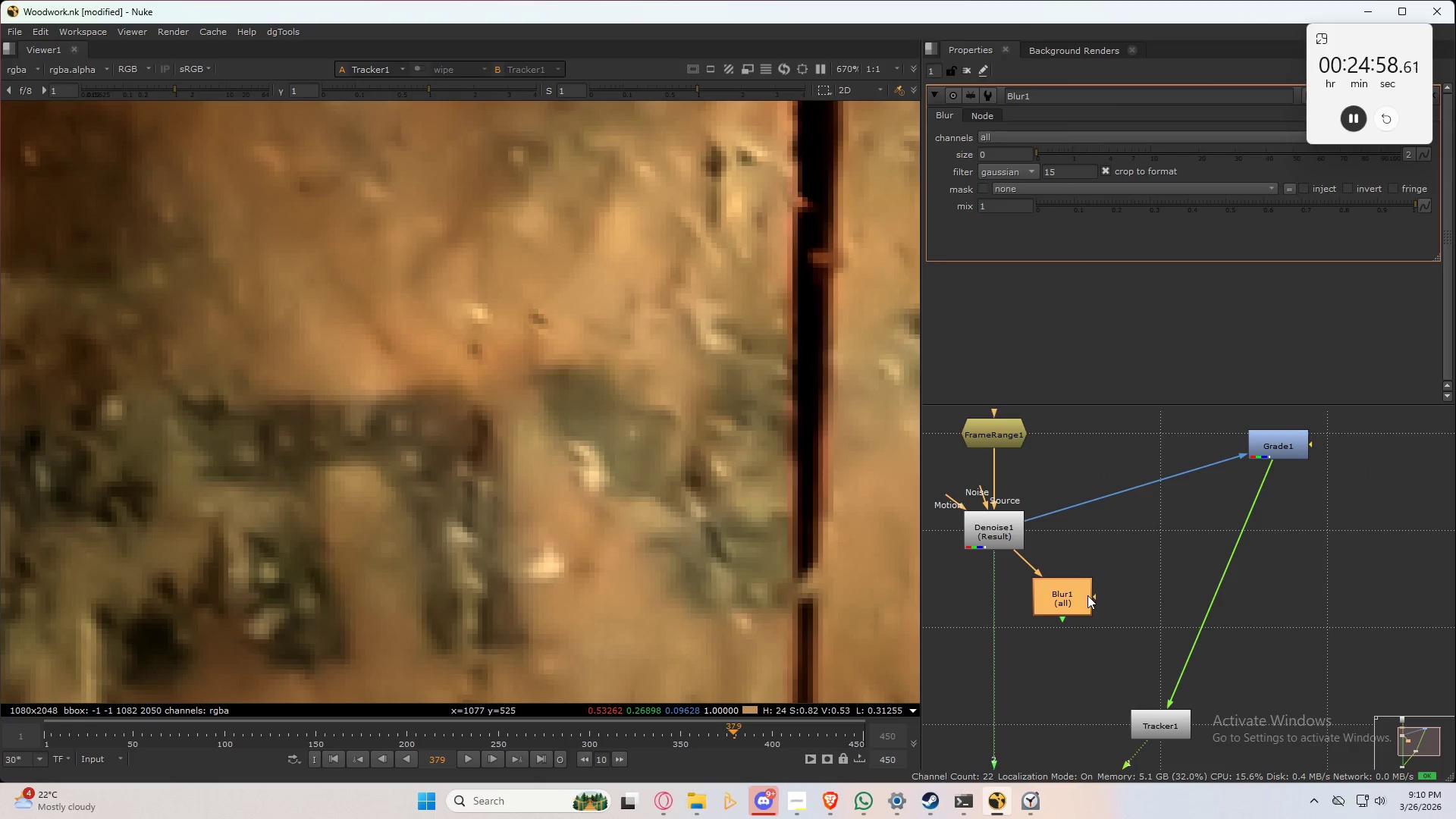 
key(M)
 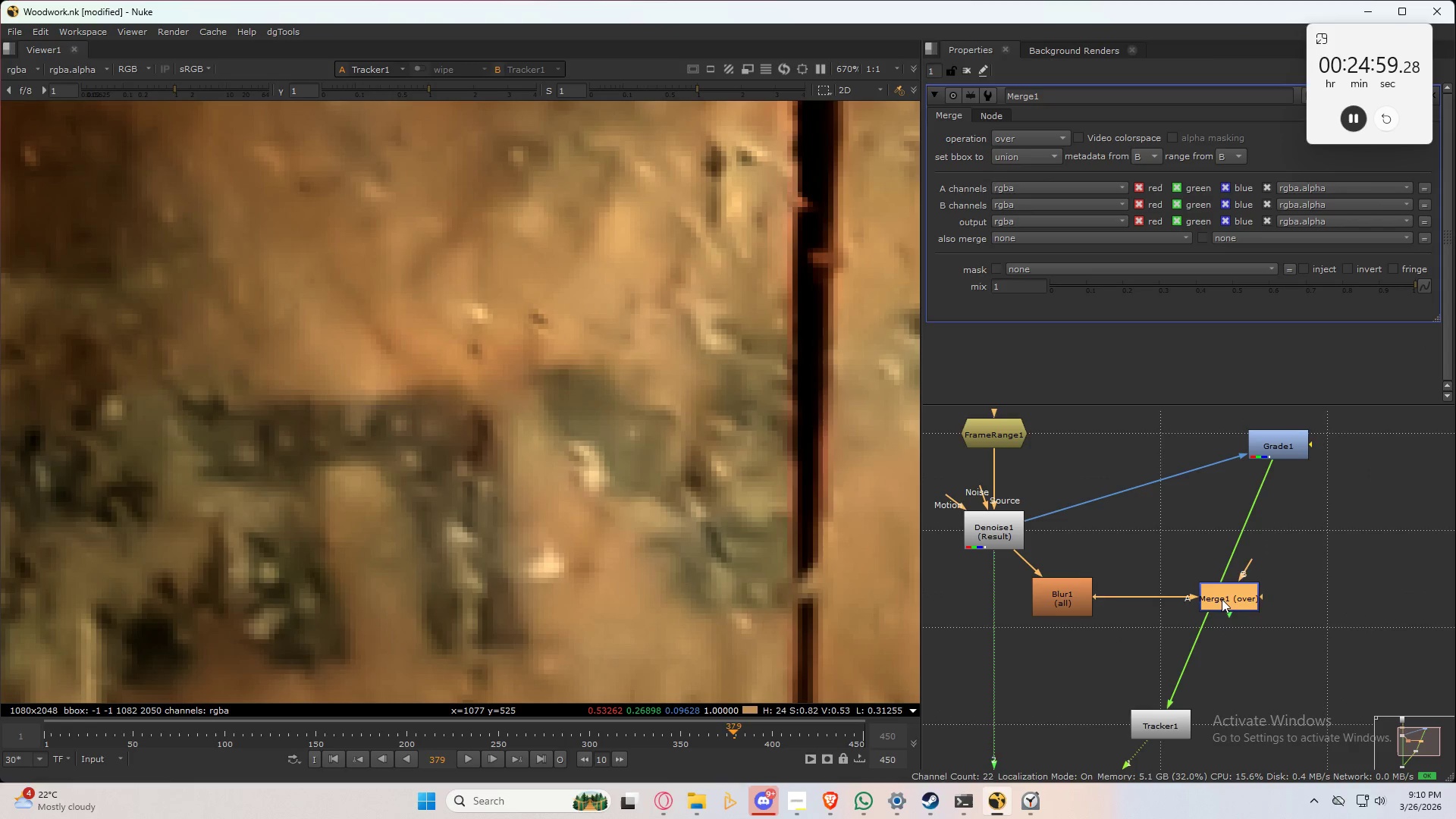 
left_click_drag(start_coordinate=[1223, 599], to_coordinate=[1138, 570])
 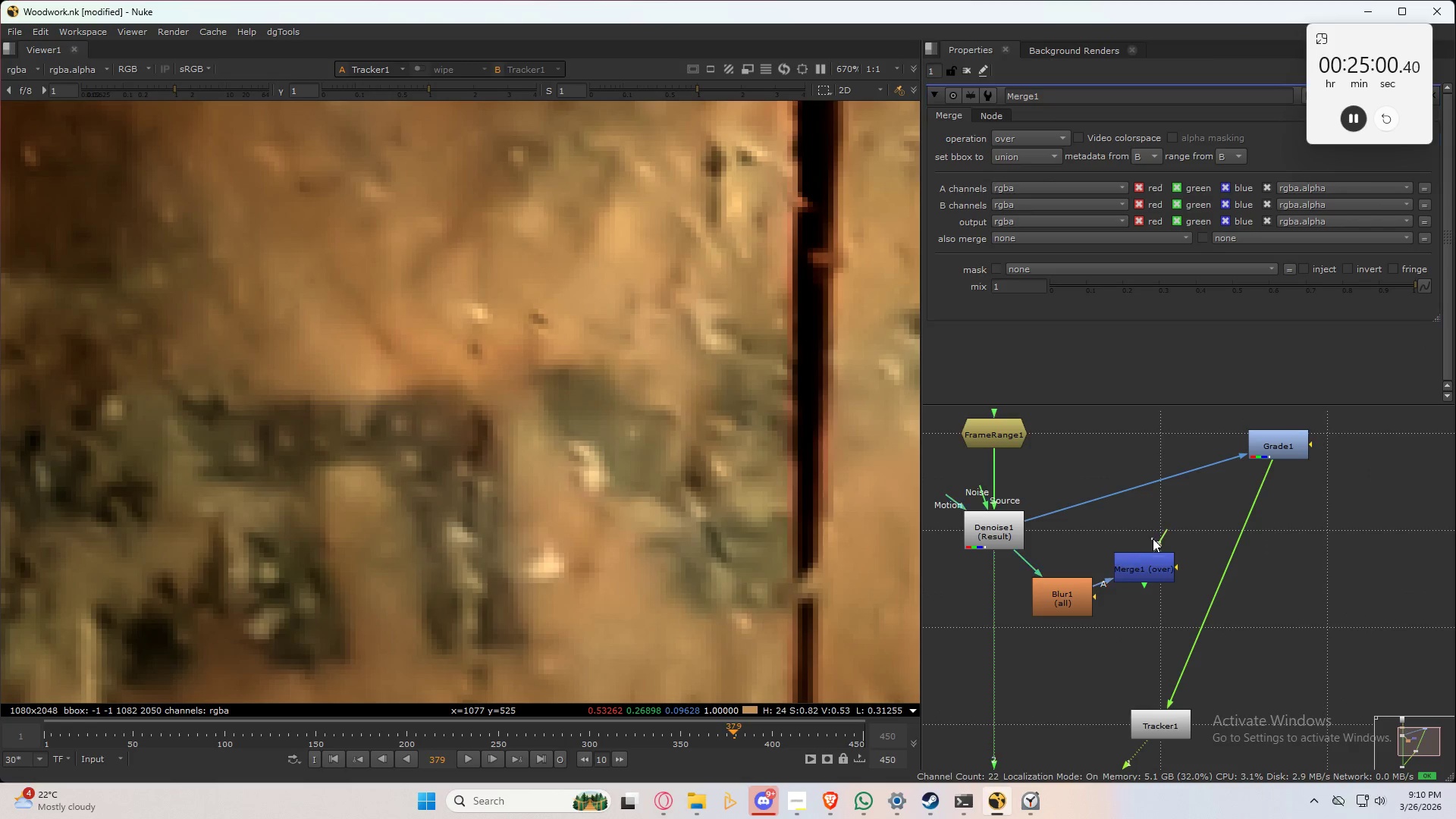 
left_click_drag(start_coordinate=[1153, 538], to_coordinate=[1016, 529])
 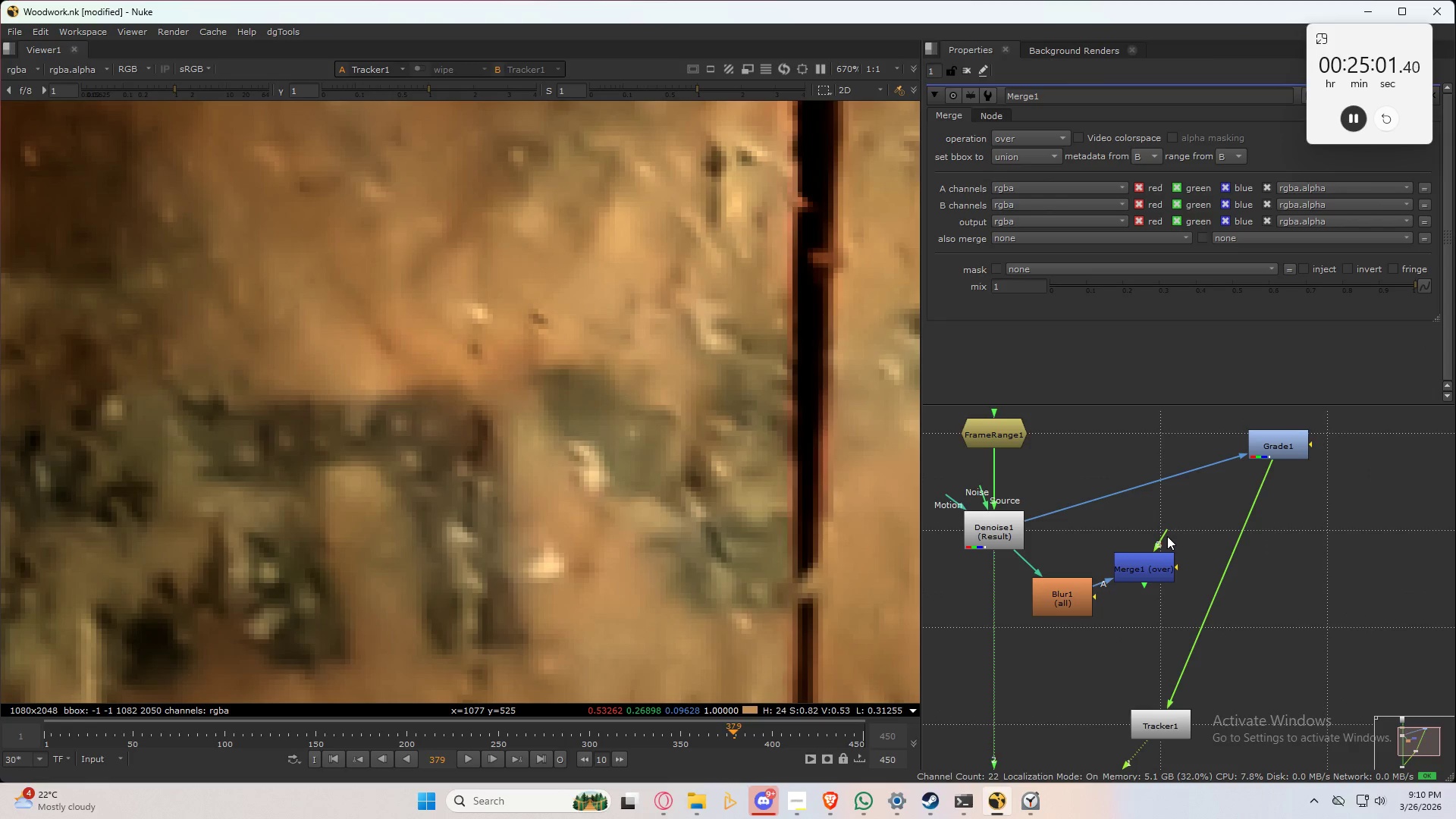 
left_click_drag(start_coordinate=[1161, 534], to_coordinate=[1003, 526])
 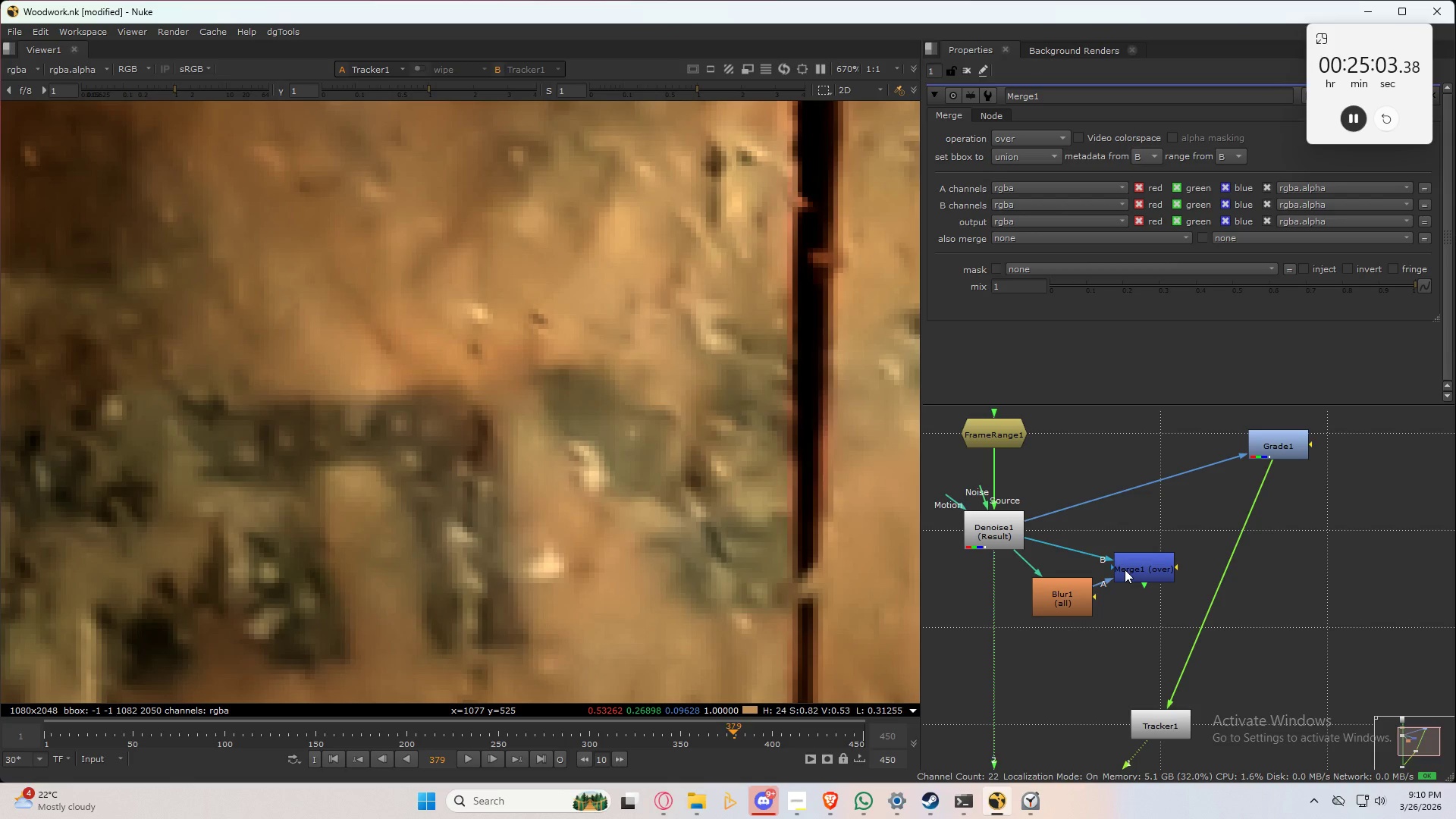 
left_click([1128, 568])
 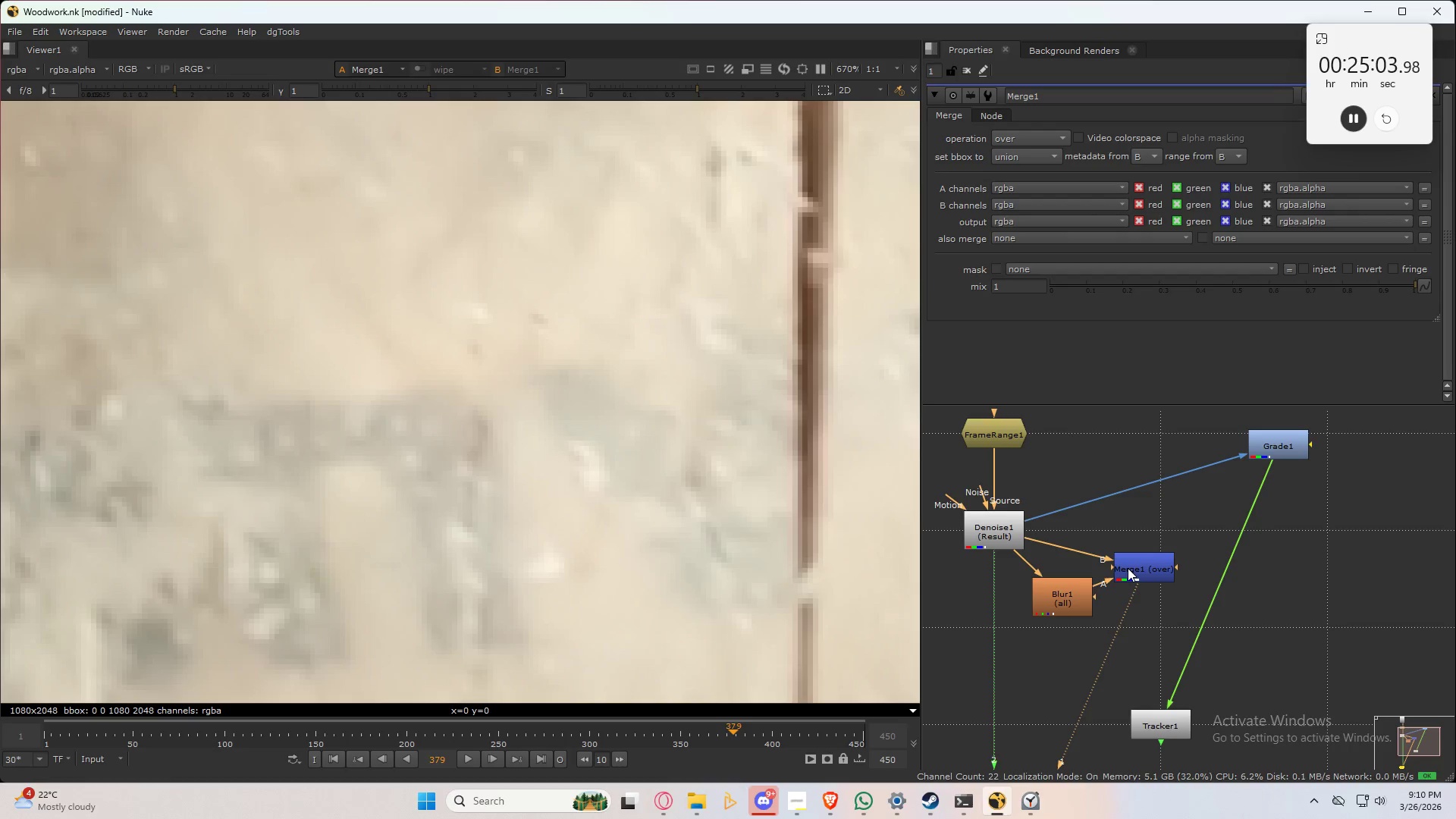 
key(1)
 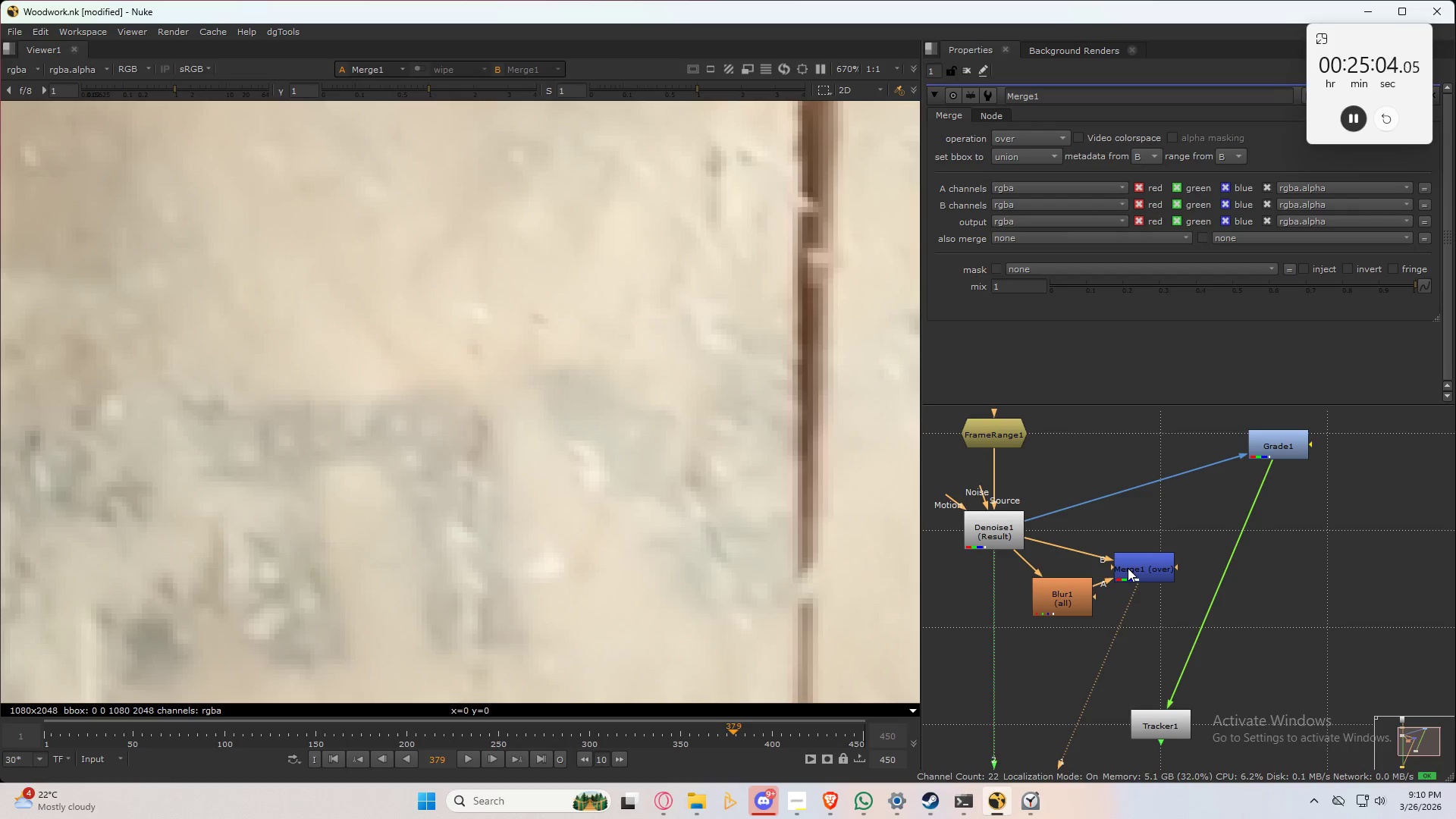 
double_click([1128, 568])
 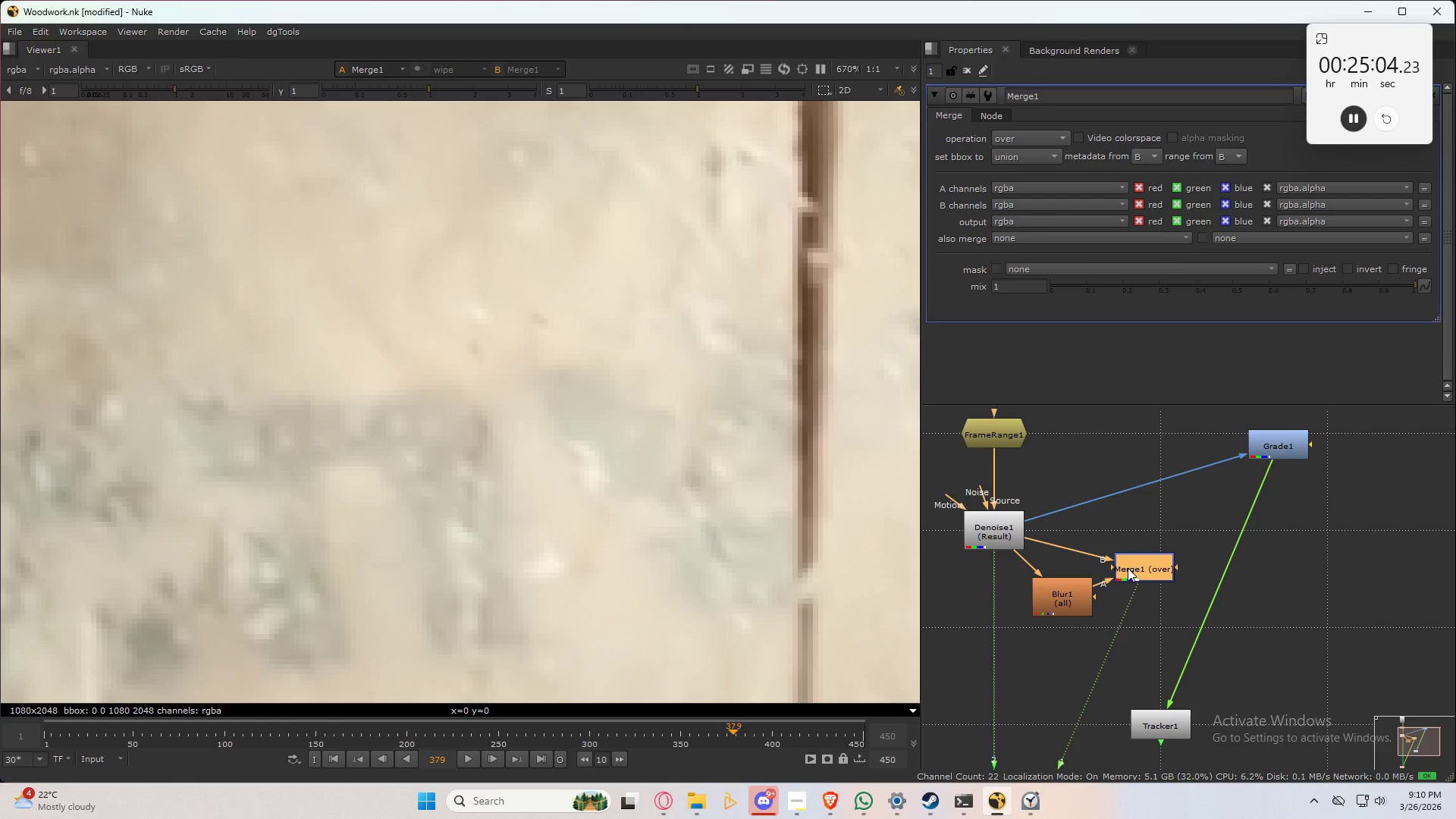 
triple_click([1128, 568])
 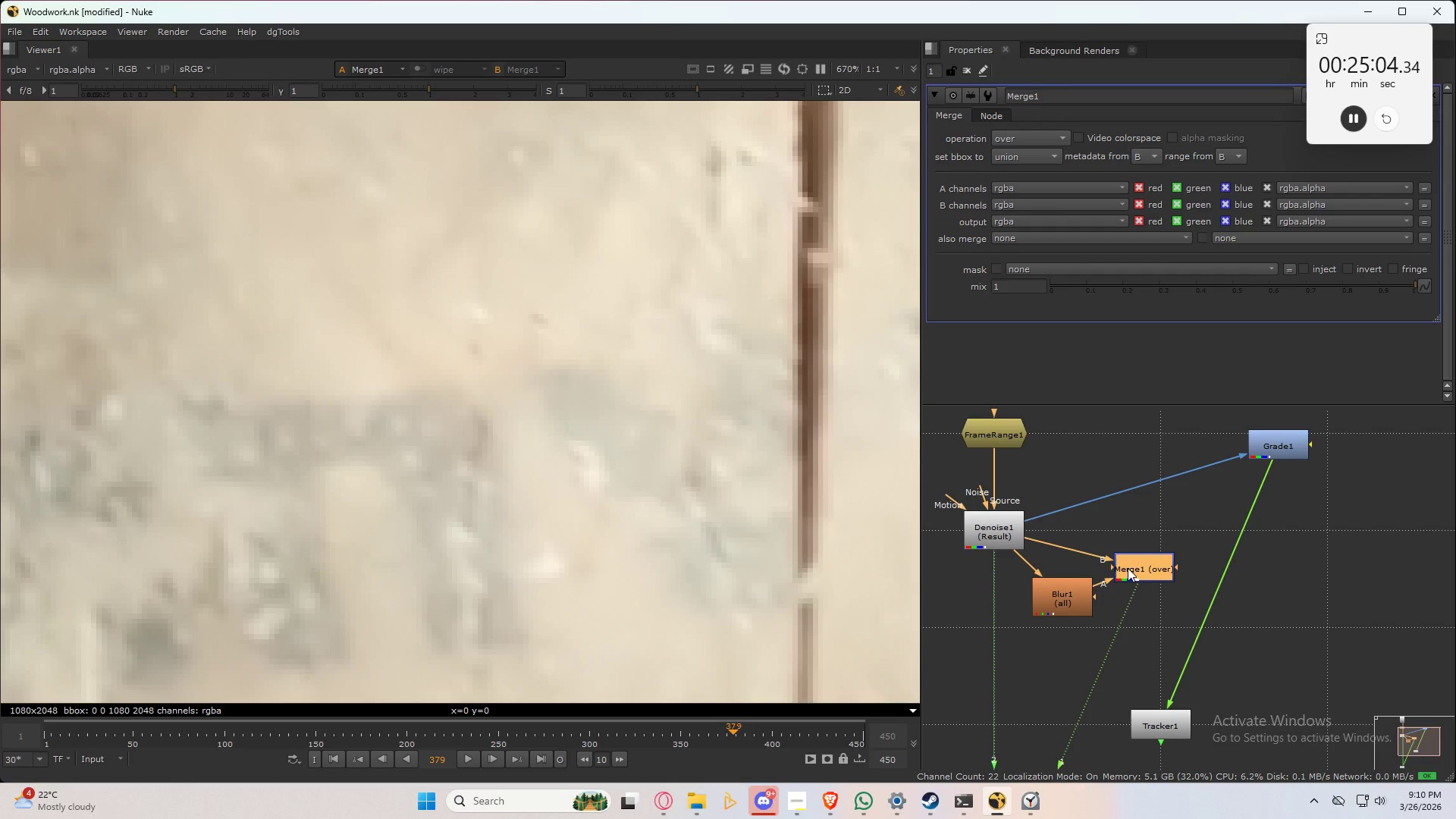 
triple_click([1128, 568])
 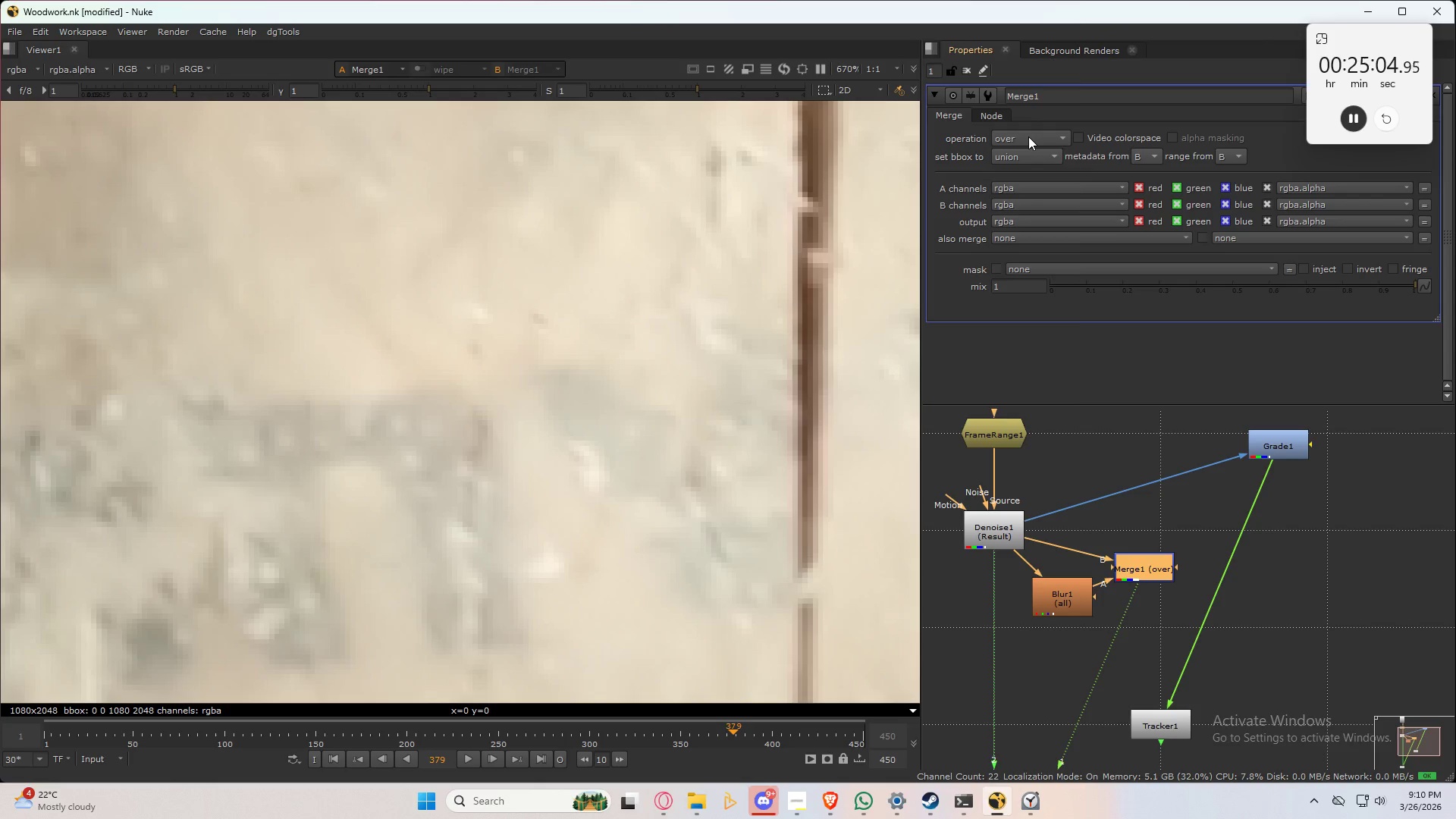 
left_click_drag(start_coordinate=[1028, 136], to_coordinate=[1052, 310])
 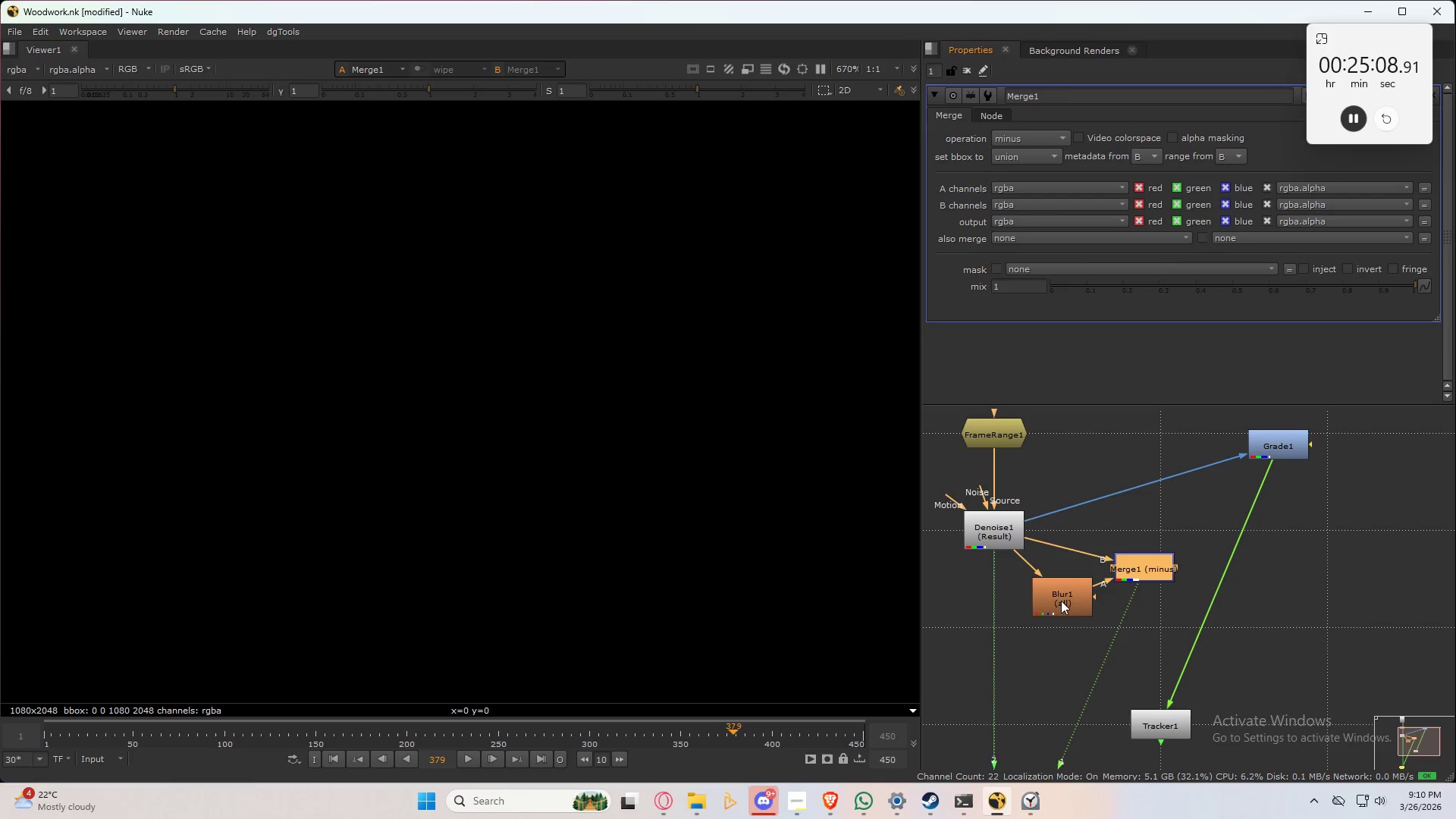 
double_click([1064, 597])
 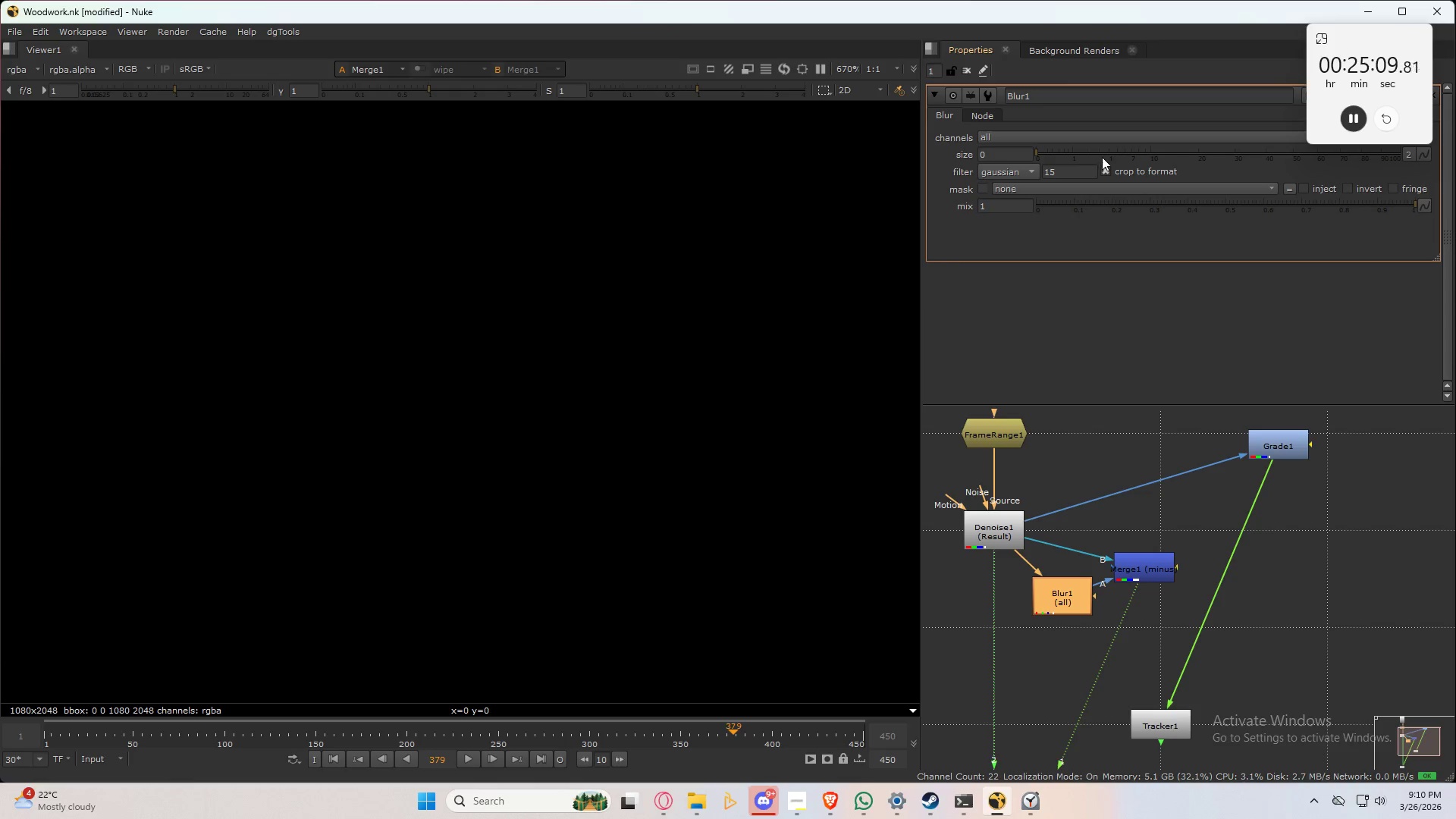 
left_click_drag(start_coordinate=[1110, 151], to_coordinate=[1190, 212])
 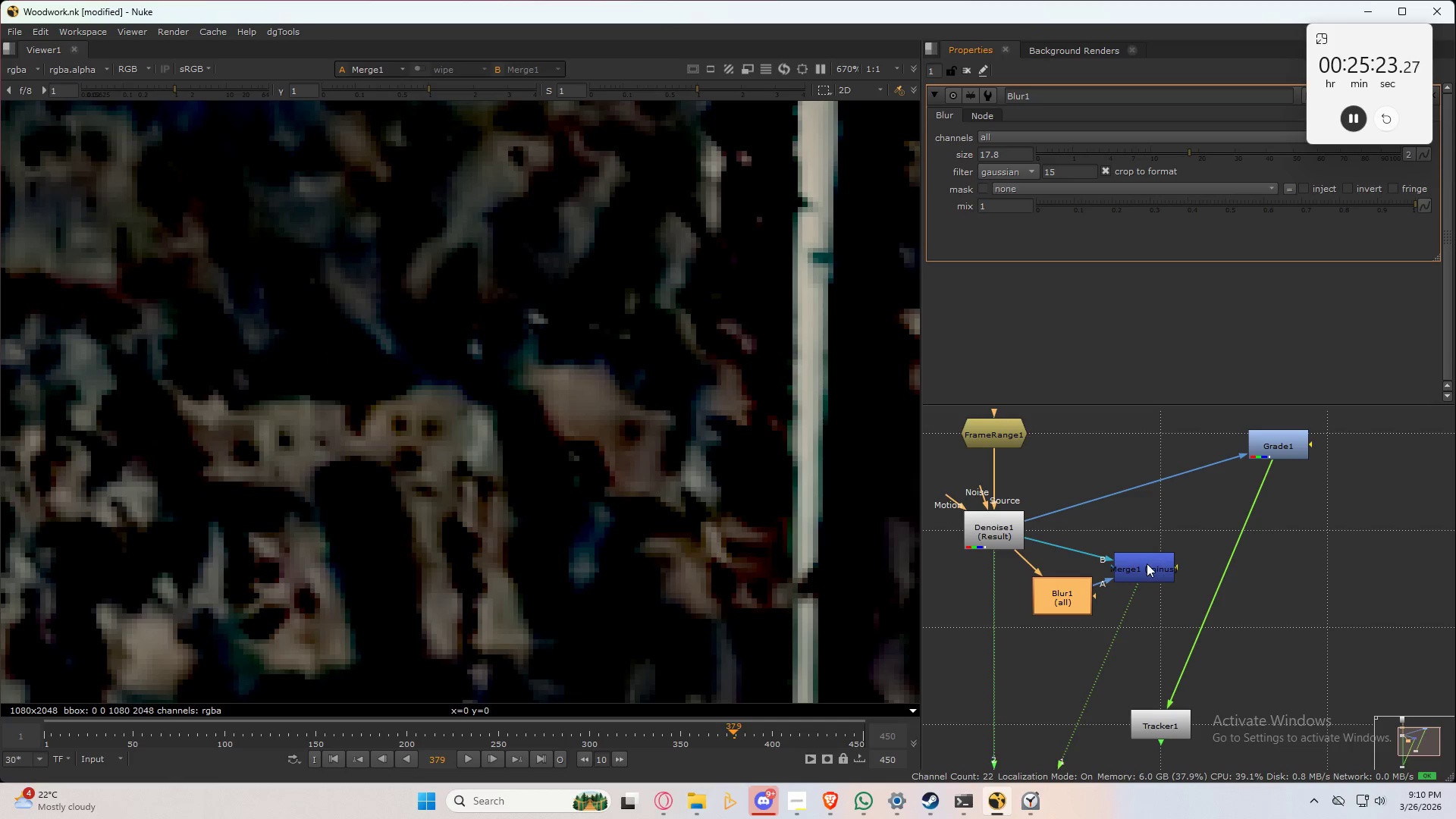 
left_click([1147, 563])
 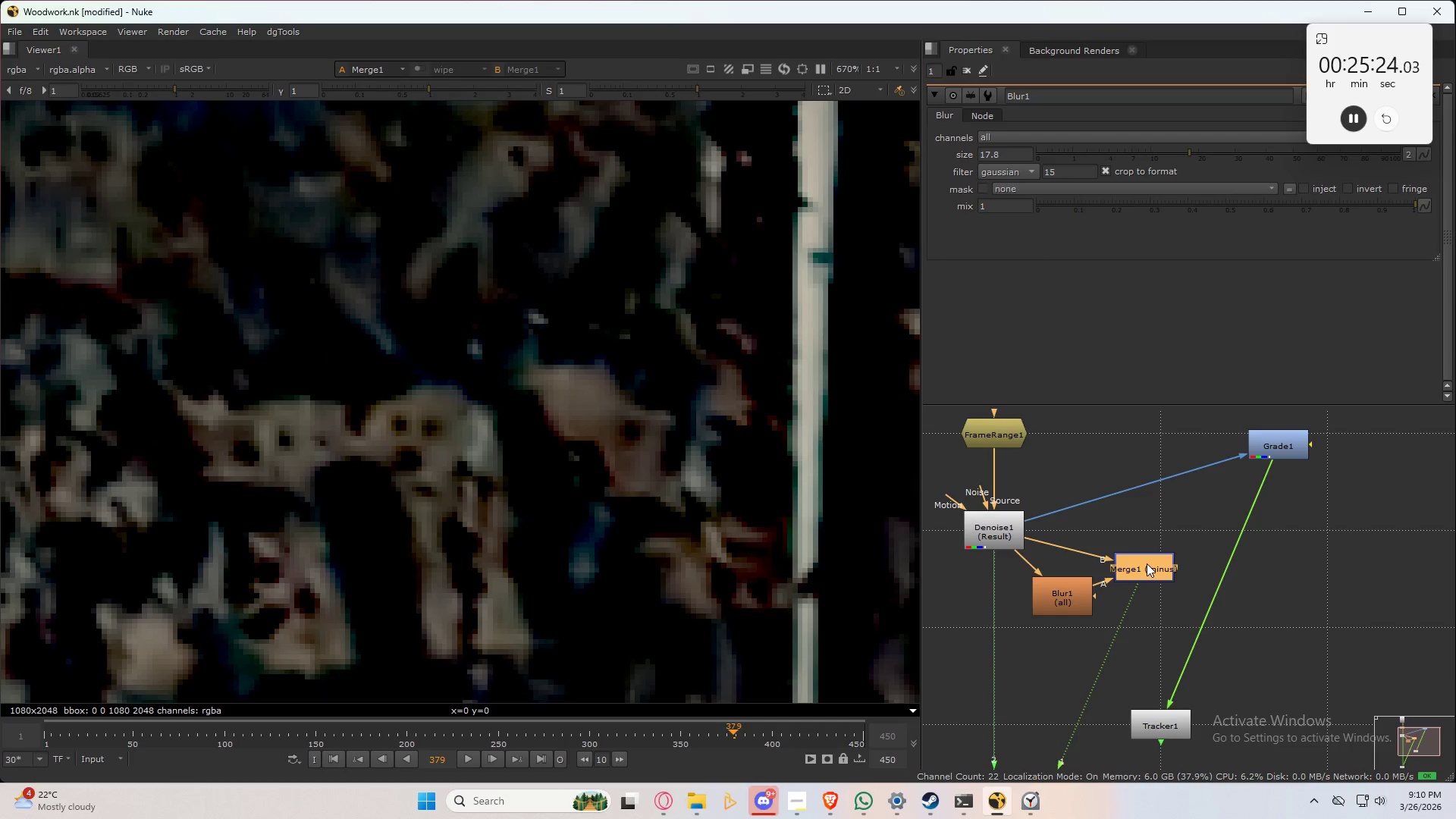 
key(G)
 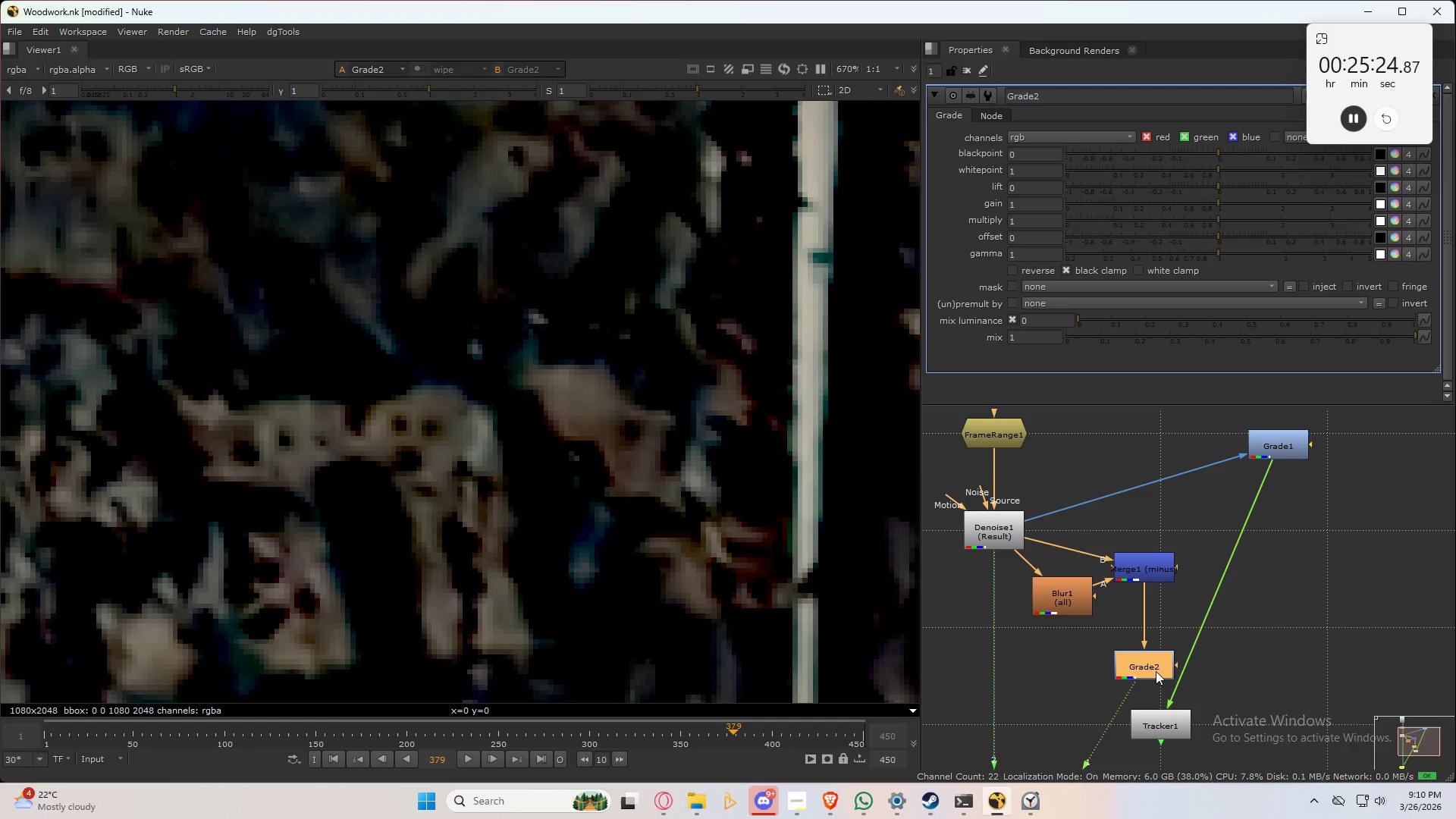 
left_click_drag(start_coordinate=[1156, 671], to_coordinate=[1150, 667])
 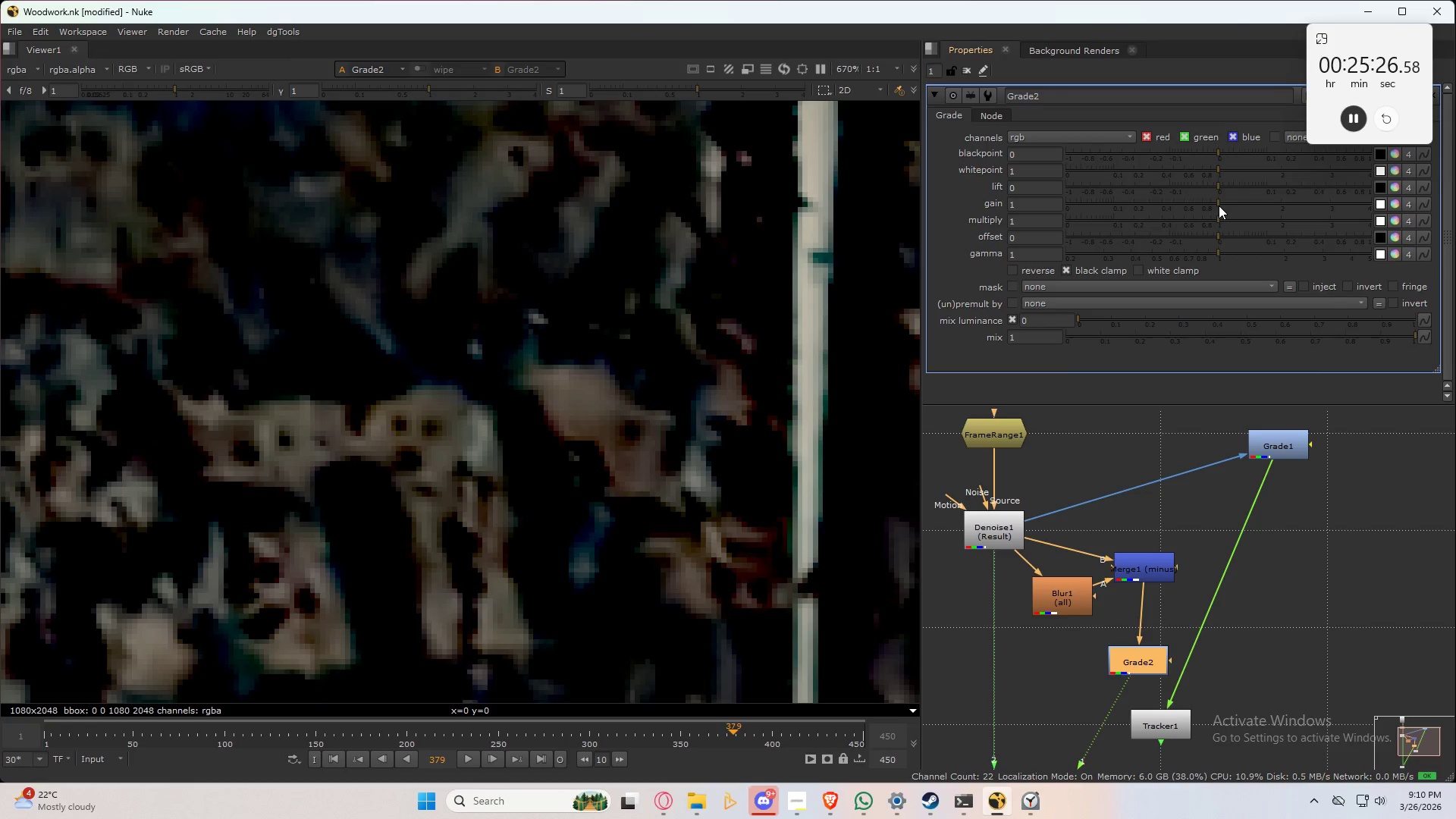 
left_click_drag(start_coordinate=[1219, 202], to_coordinate=[1323, 212])
 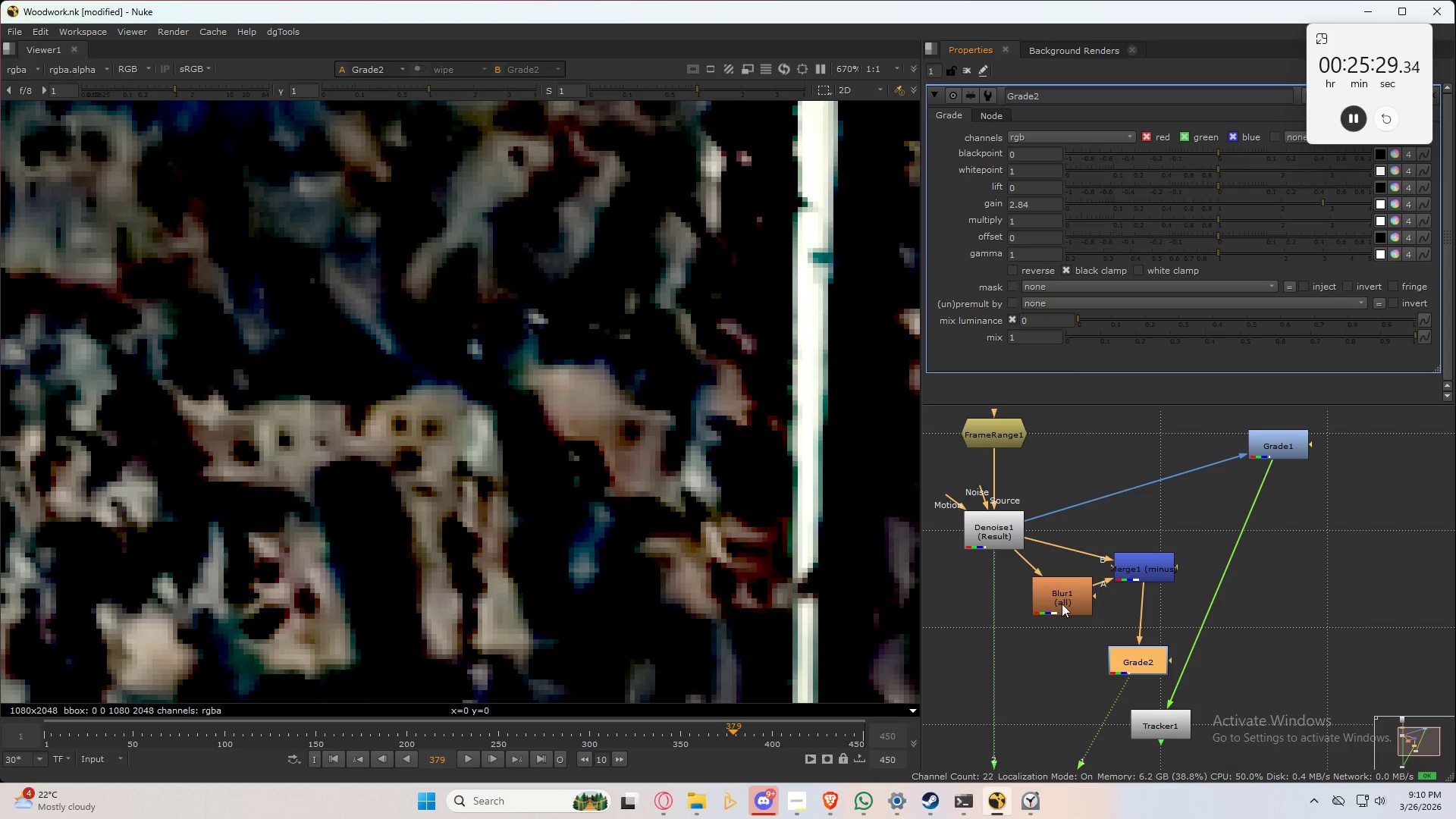 
left_click([1062, 604])
 